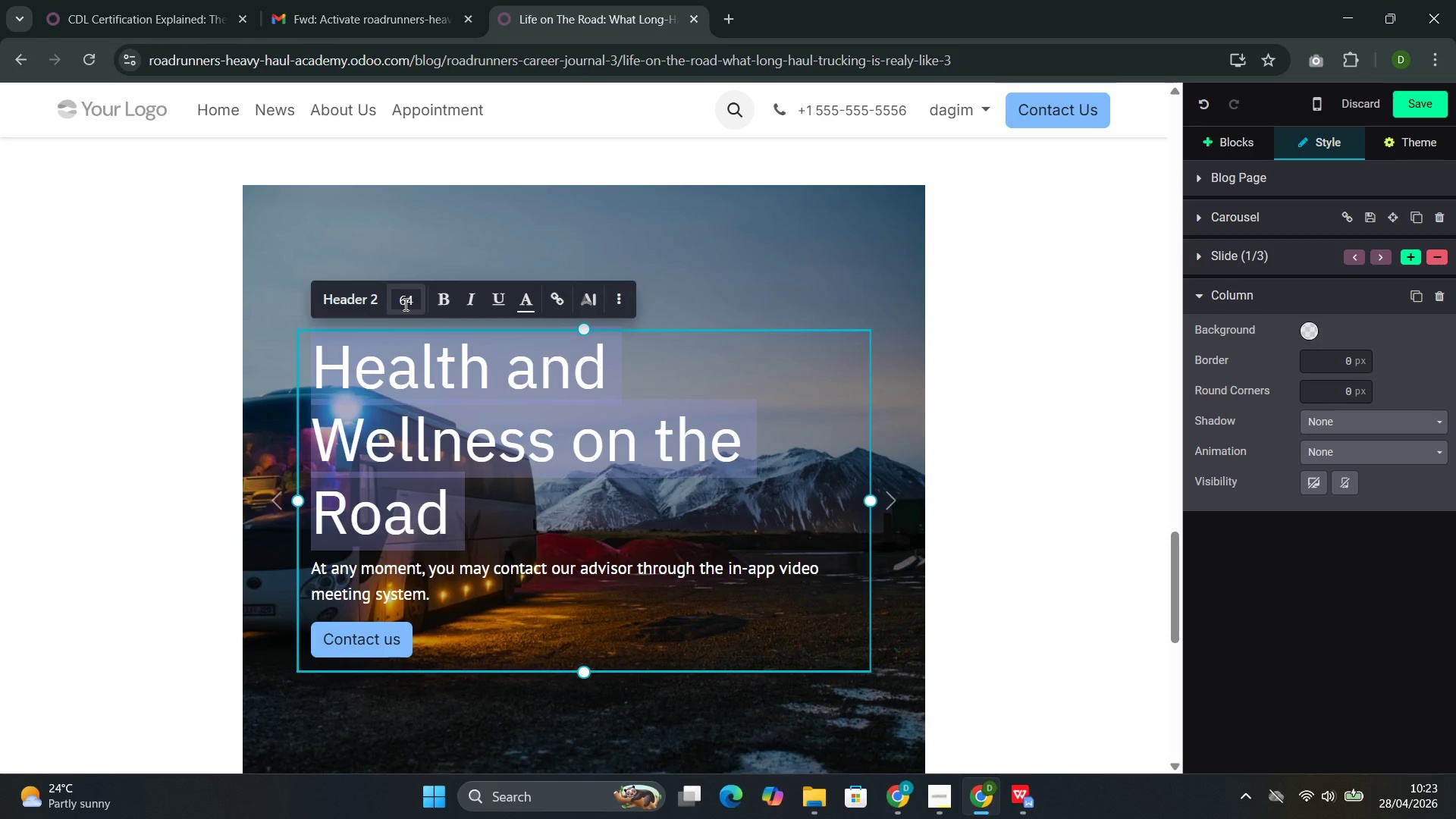 
left_click([402, 303])
 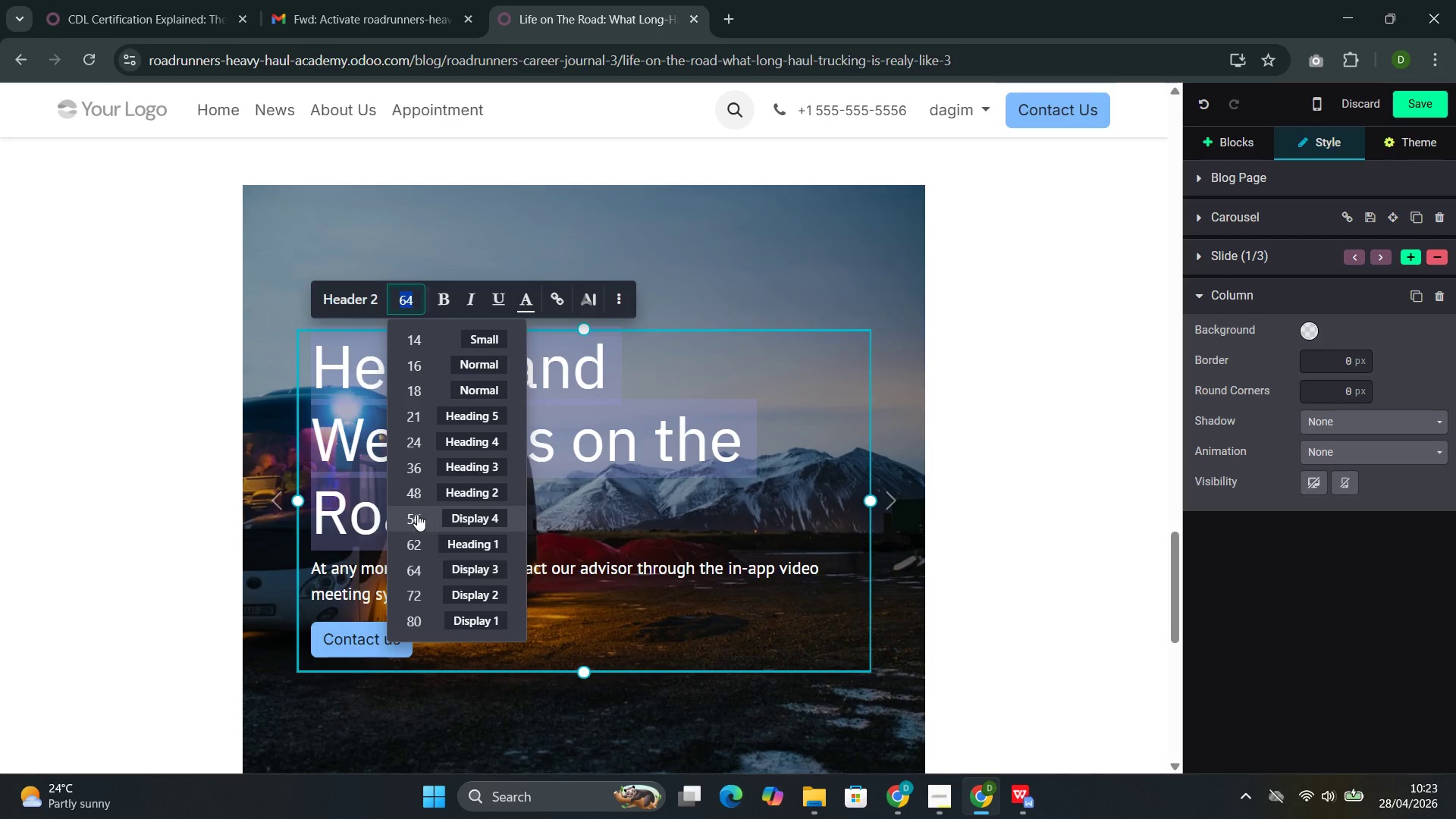 
left_click([414, 517])
 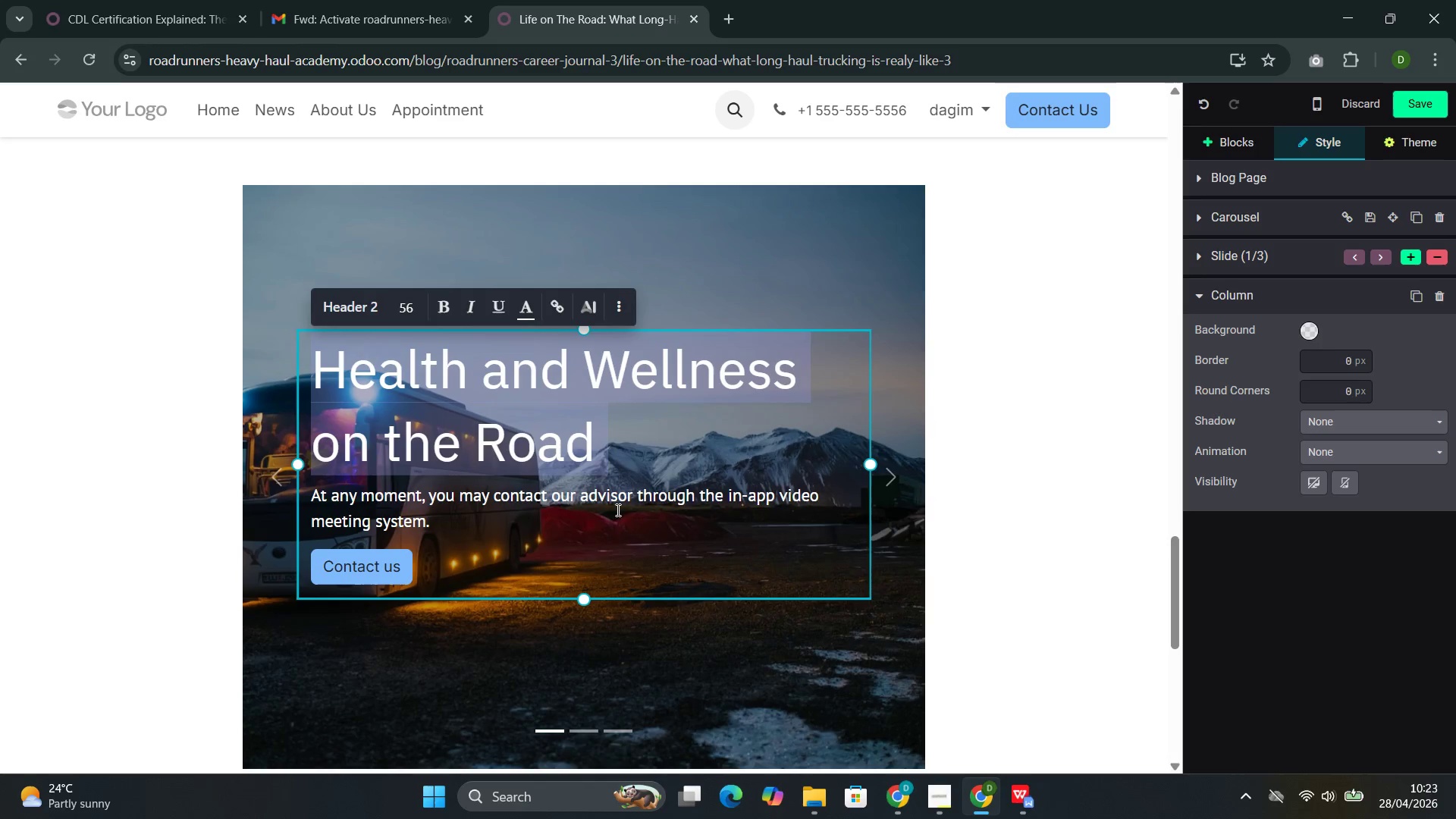 
left_click([495, 555])
 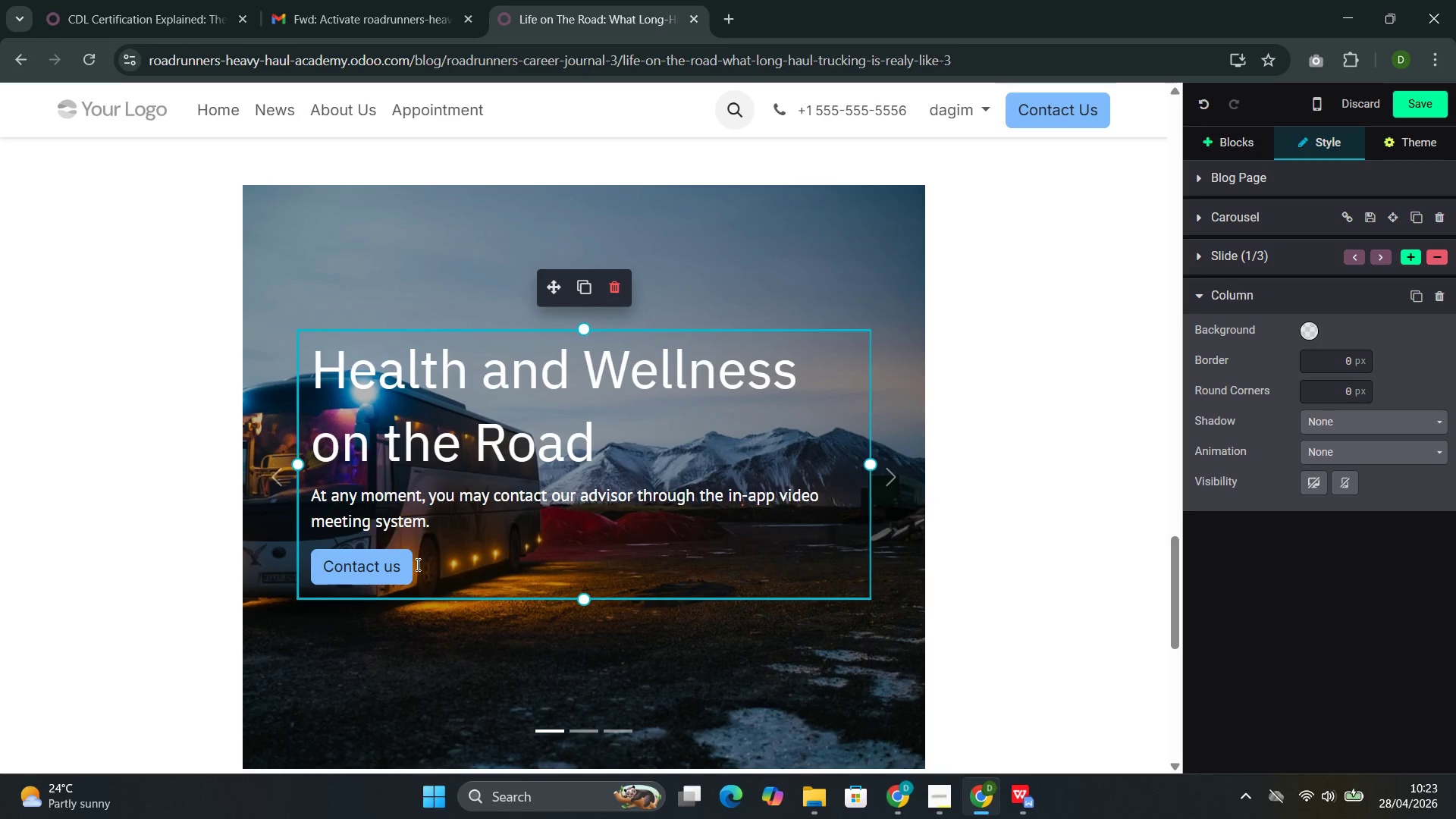 
left_click_drag(start_coordinate=[410, 567], to_coordinate=[335, 494])
 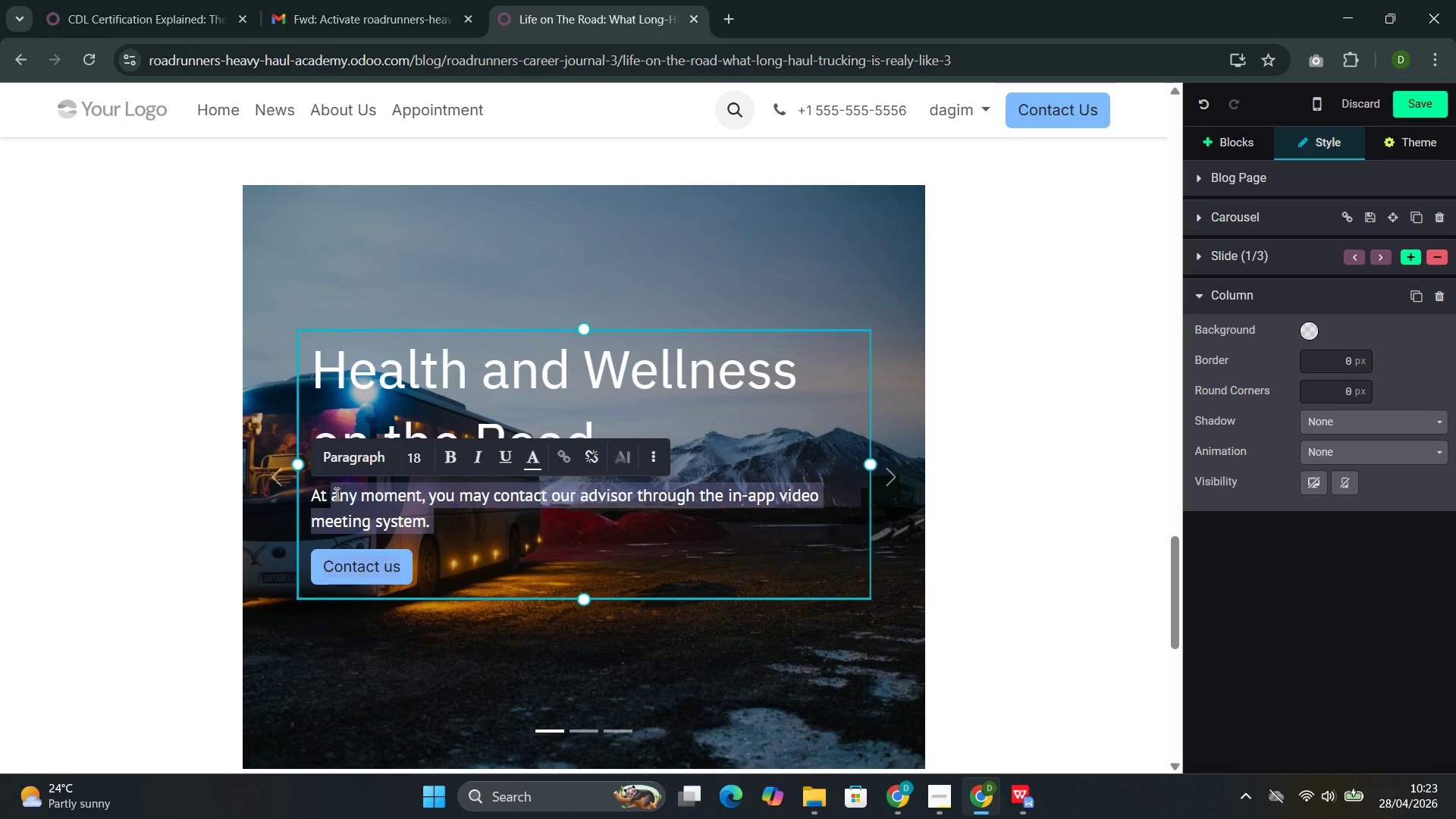 
key(Backspace)
 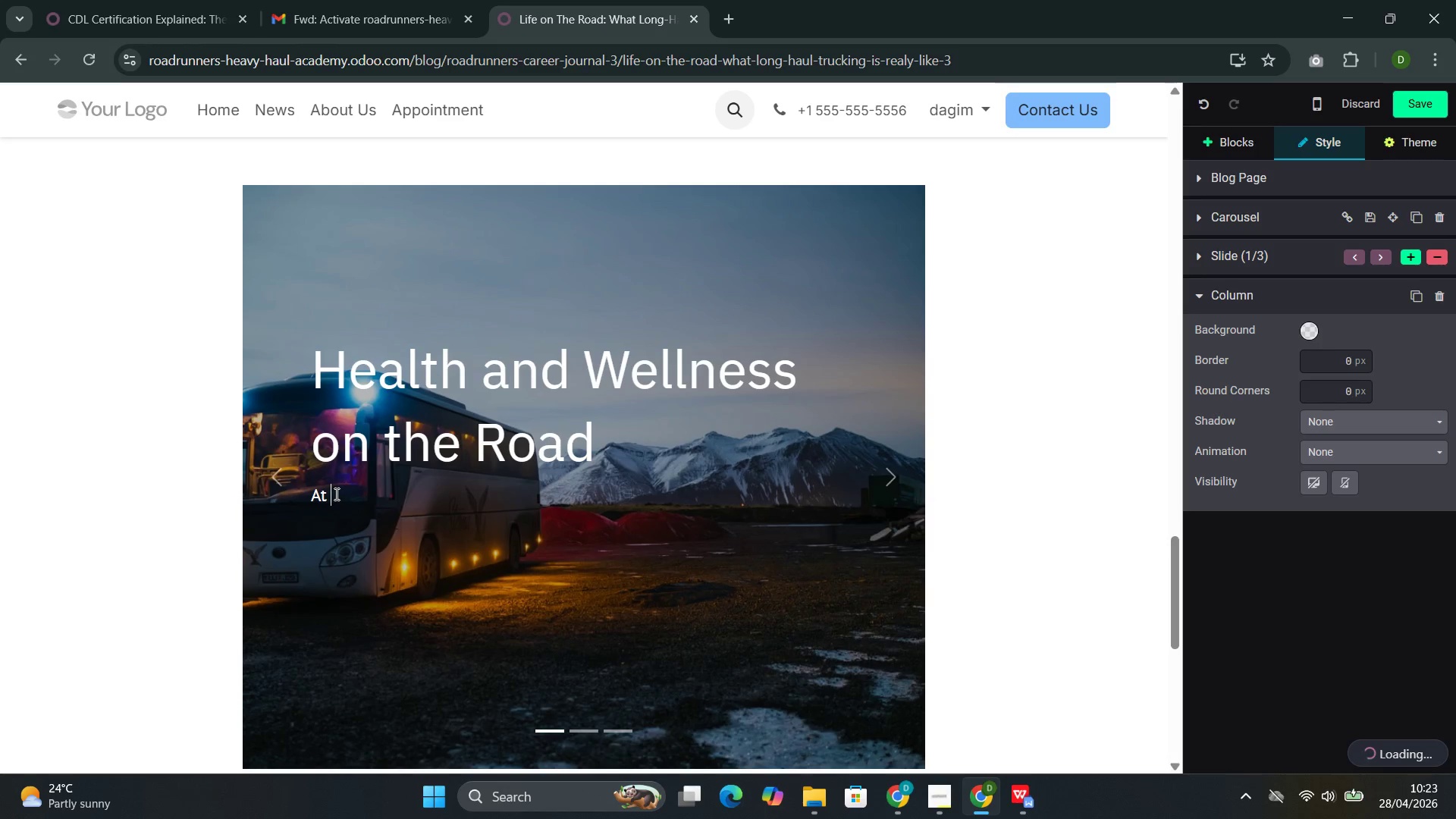 
key(Backspace)
 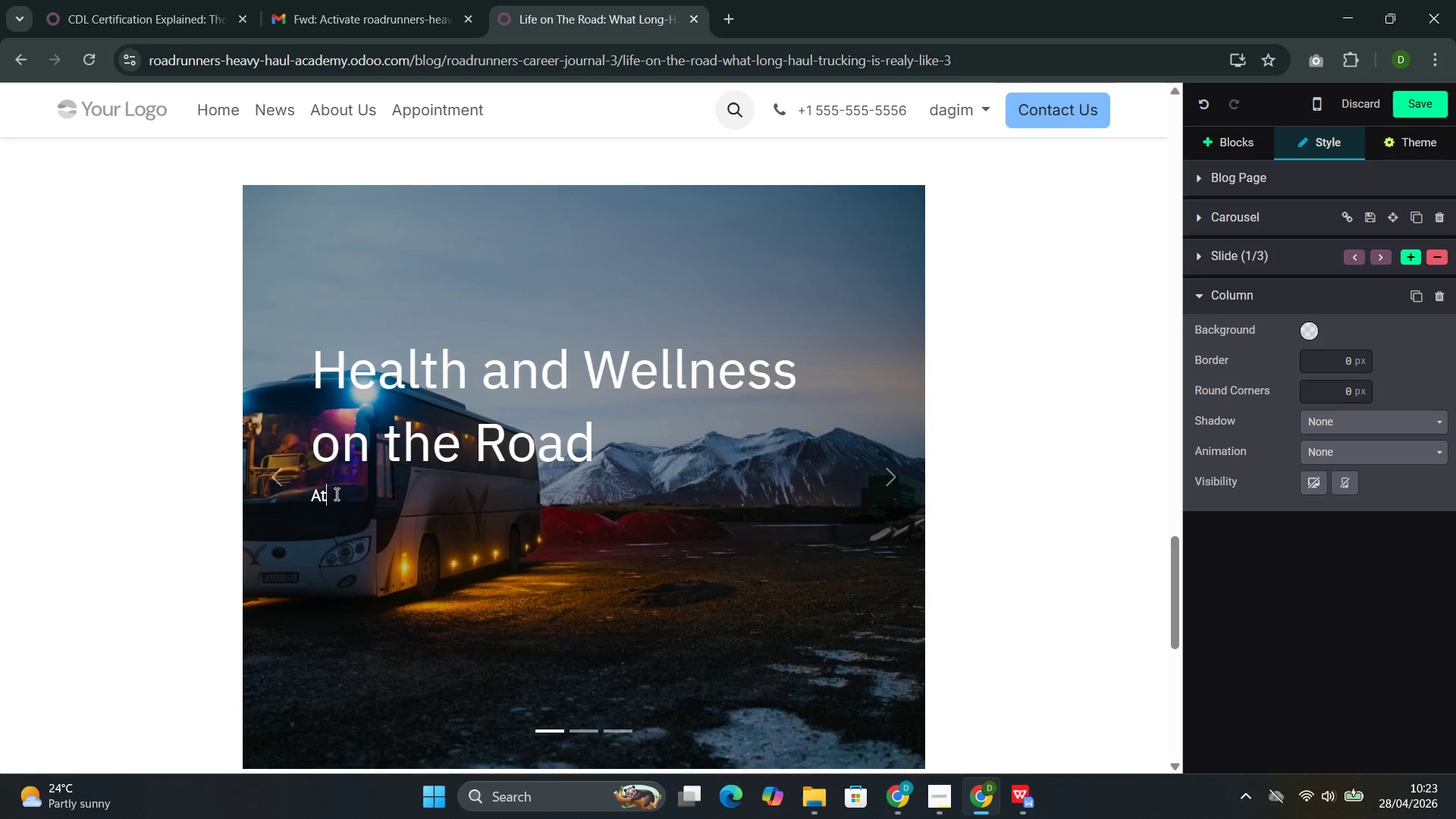 
key(Backspace)
 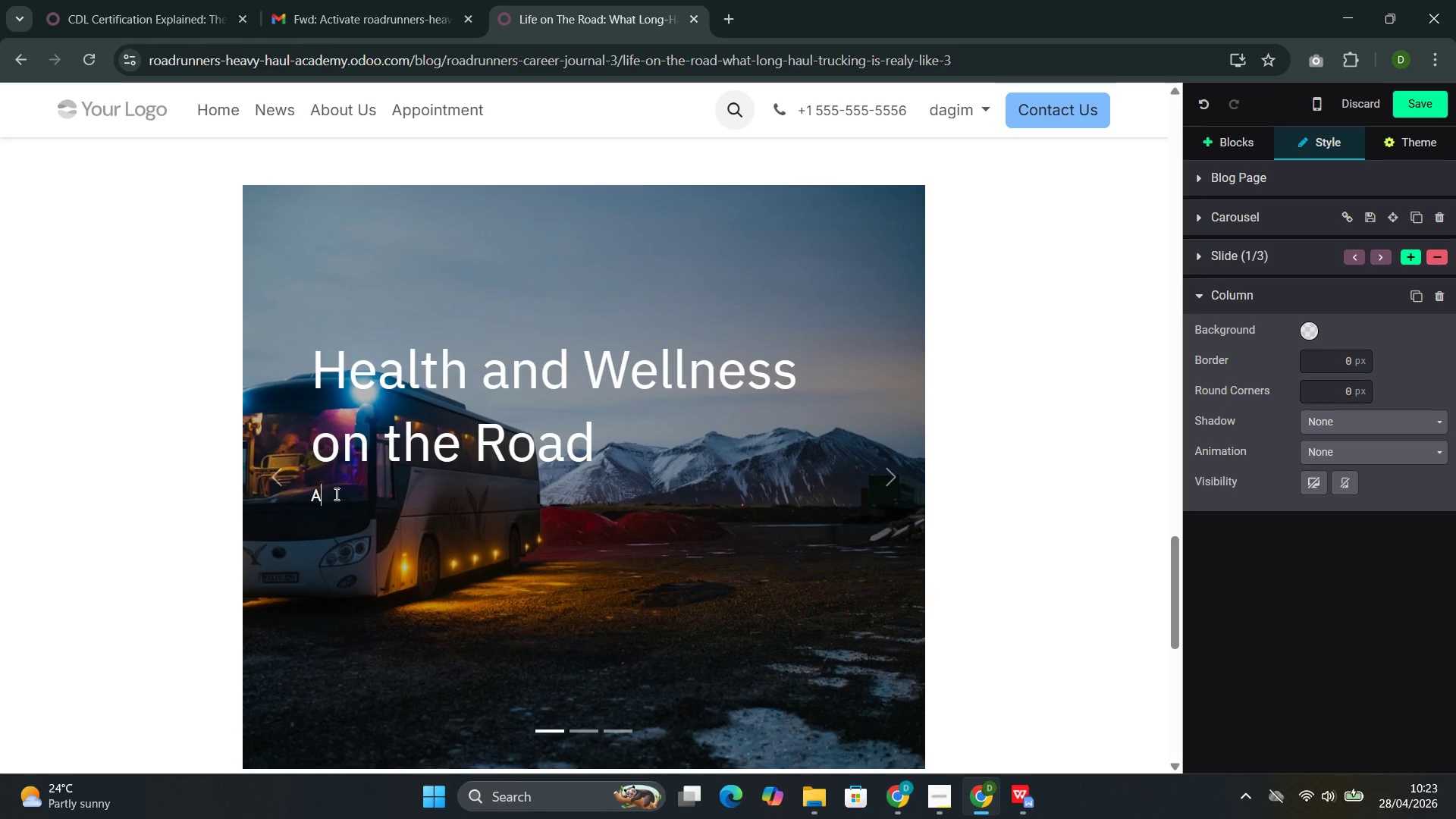 
key(Backspace)
 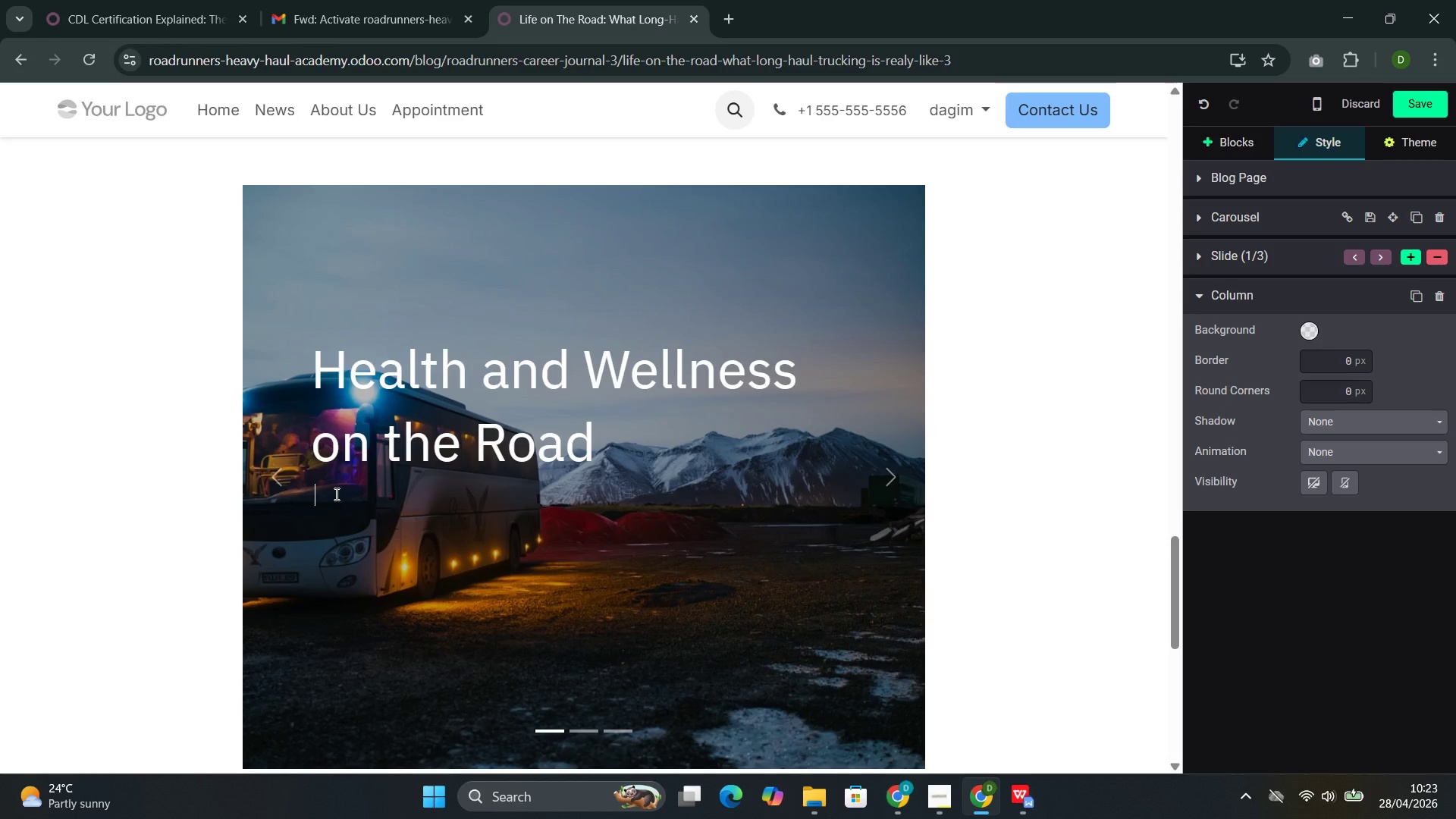 
type(The )
 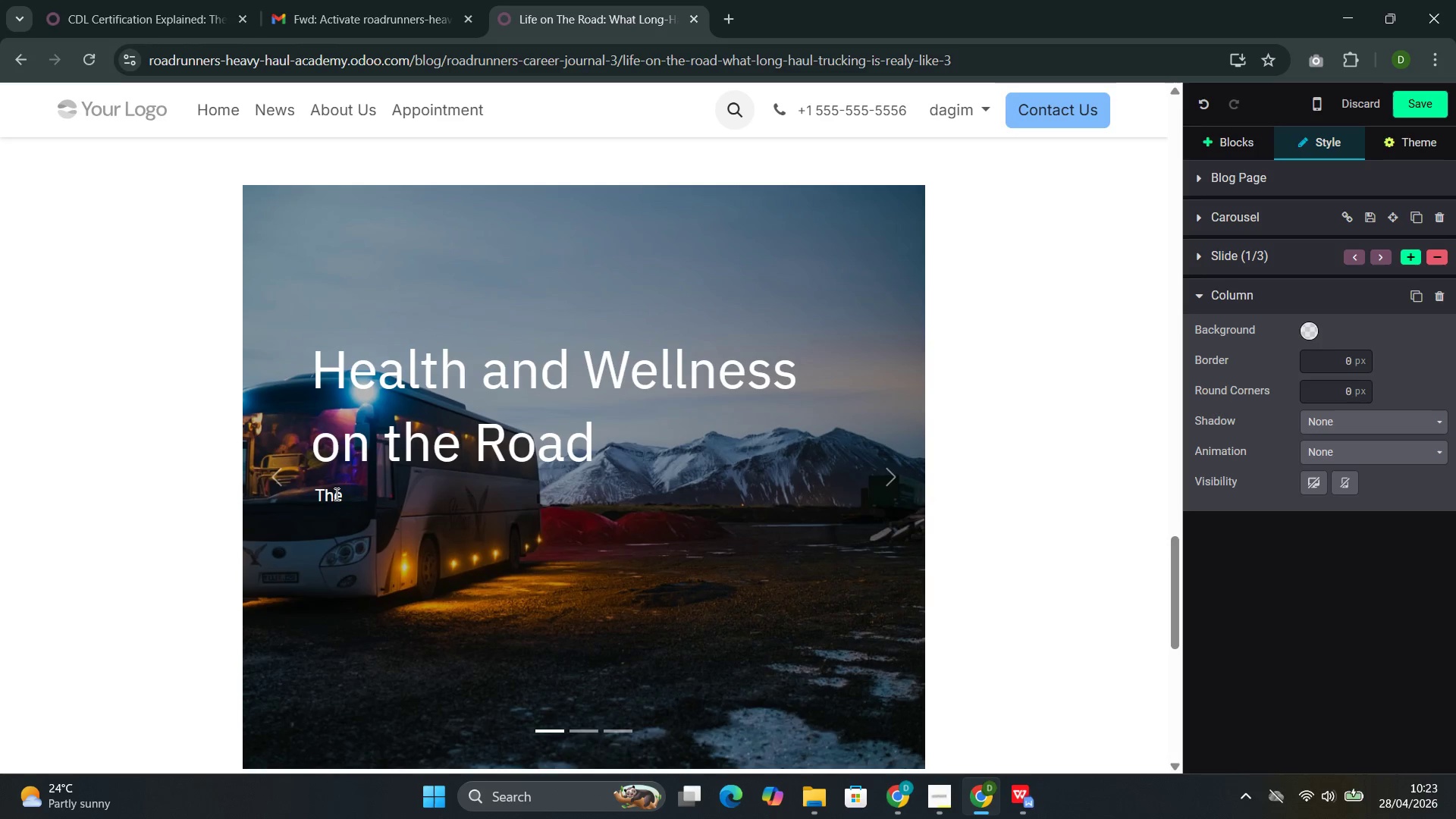 
type(py)
 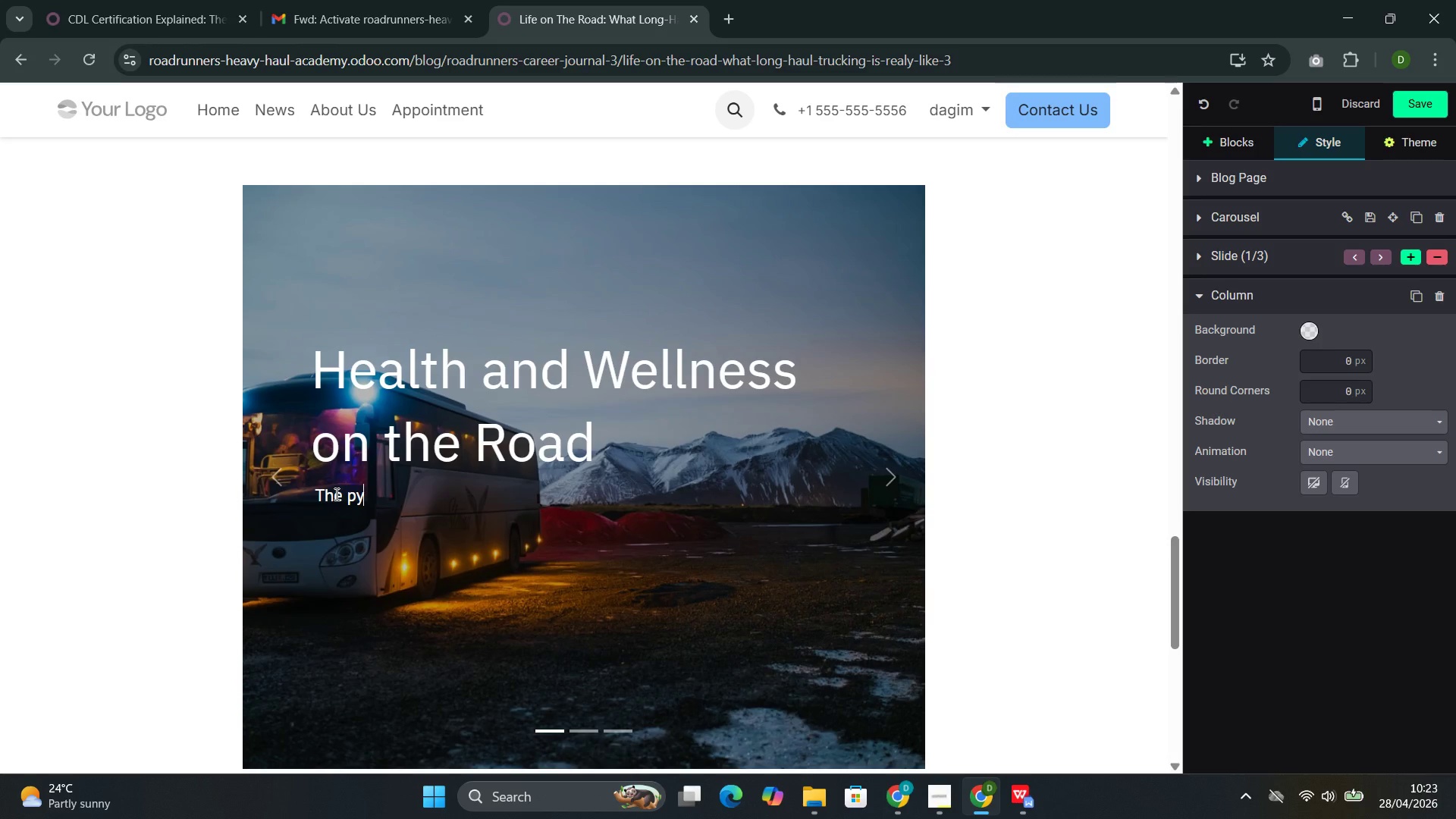 
key(Backspace)
type(hysical den)
key(Backspace)
type(mands of driving require intentional management. Extended sitting, irregular meal schedules )
key(Backspace)
type(, )
 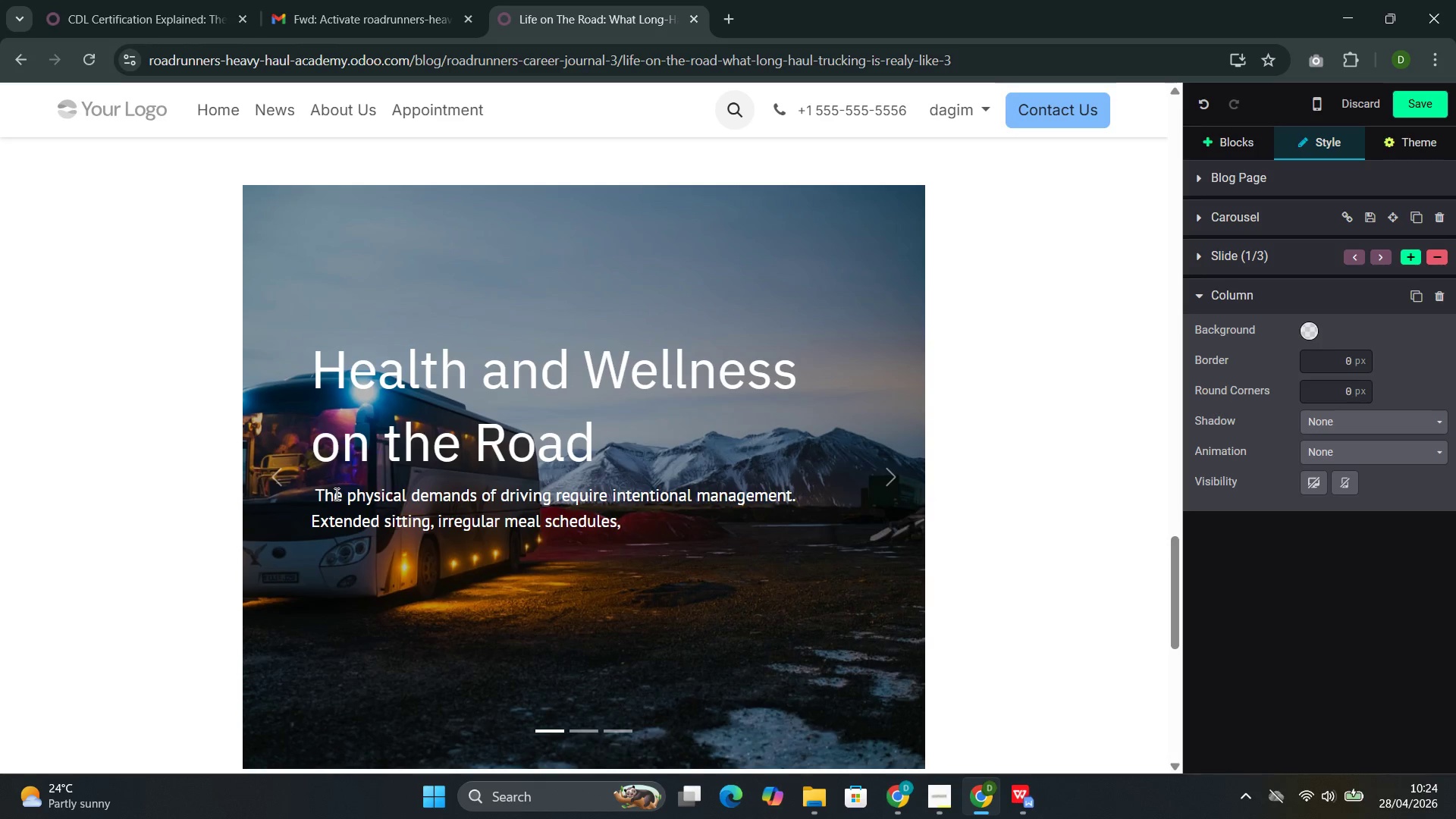 
type(and limited exercise q)
key(Backspace)
type(opp)
 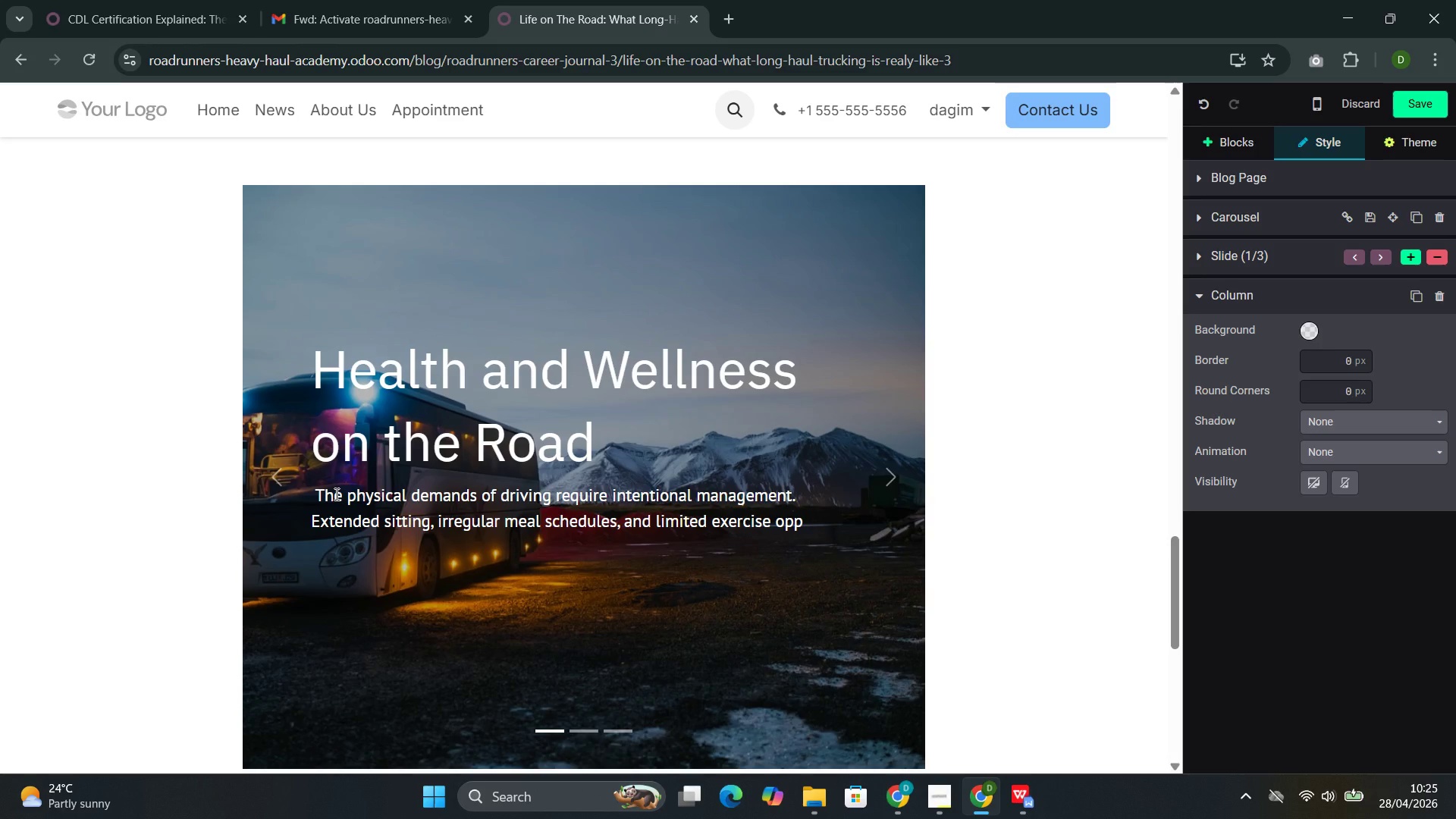 
wait(5.09)
 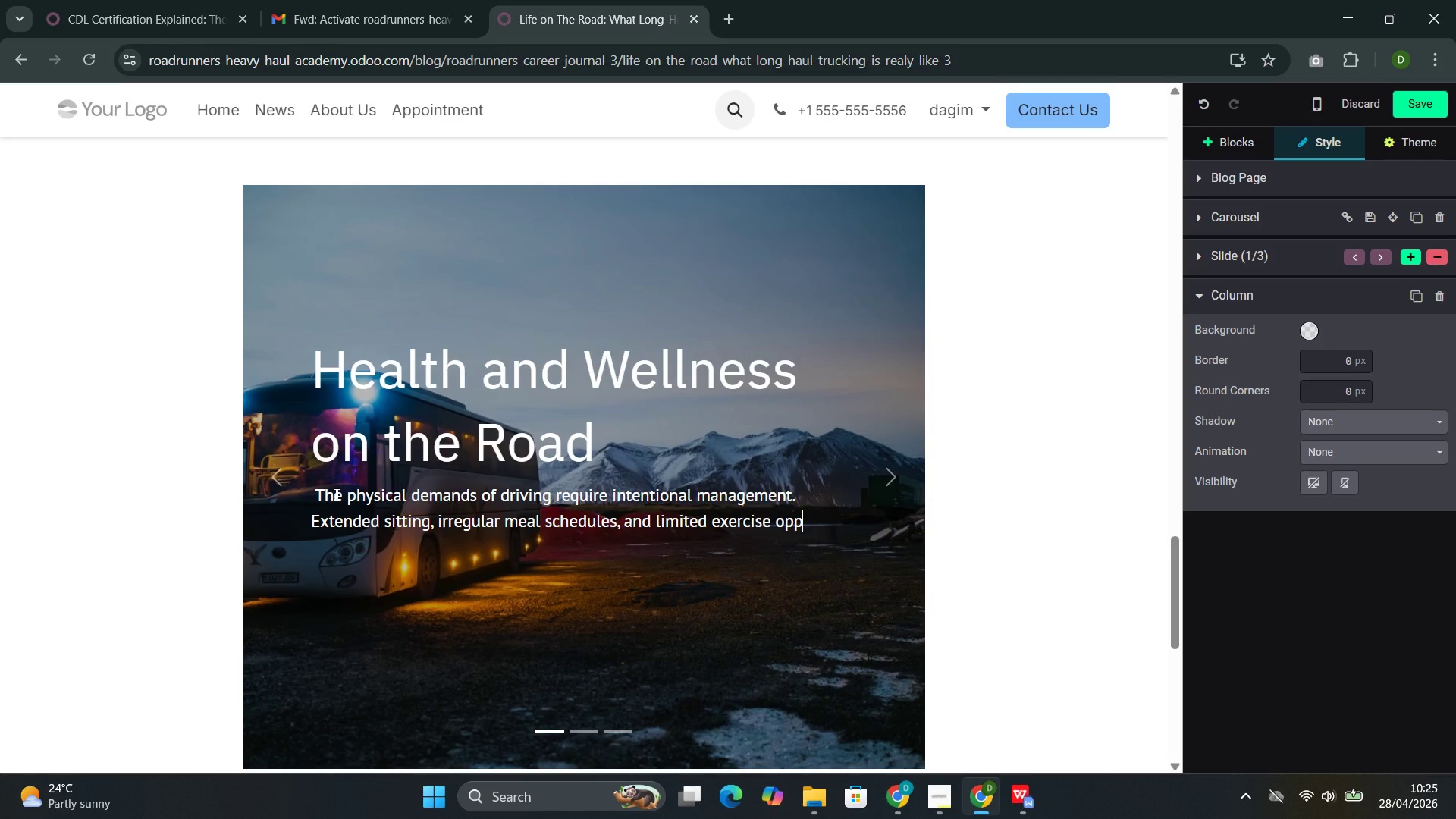 
type(ortunities )
 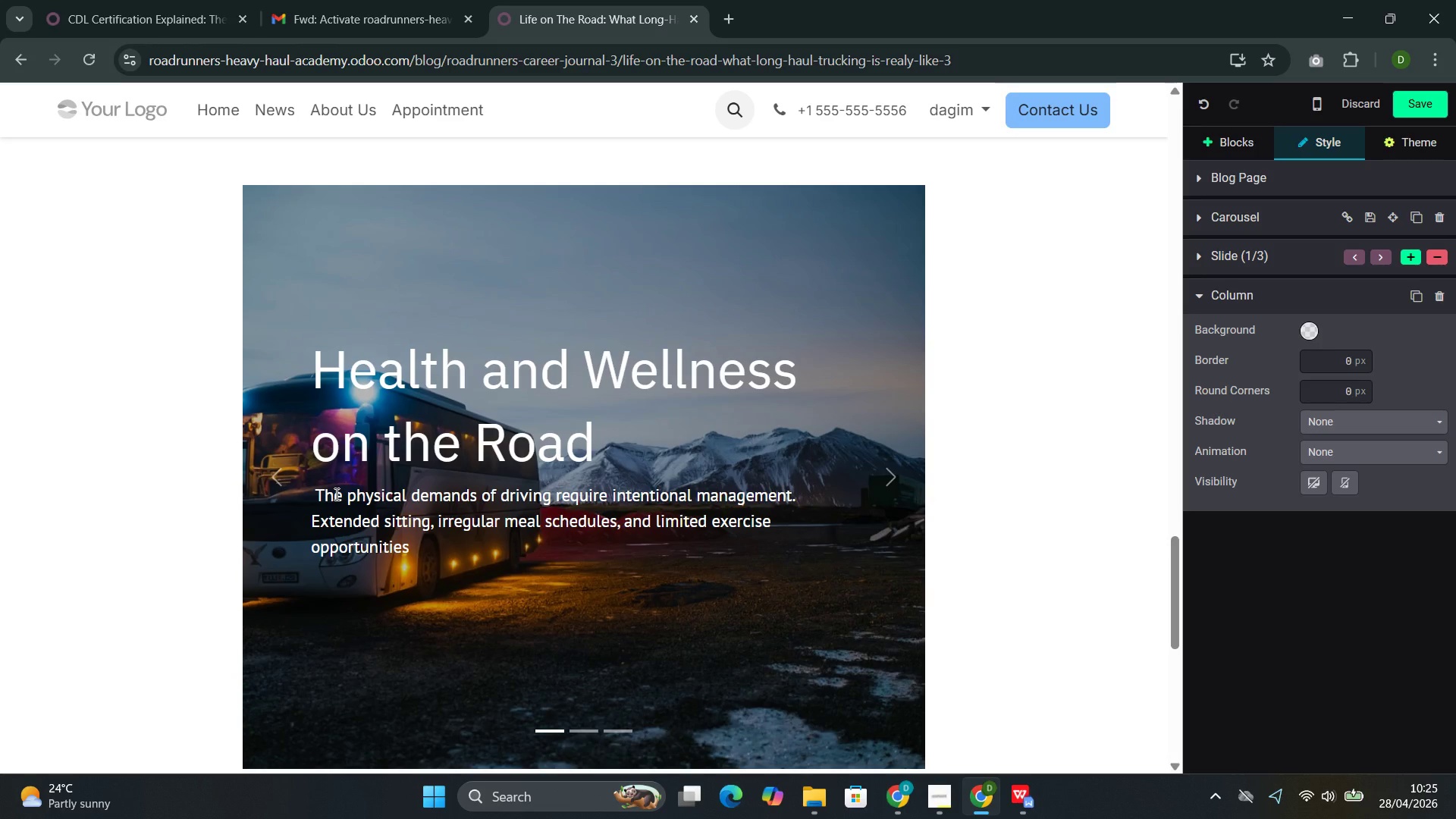 
type(pose genuine health cha)
 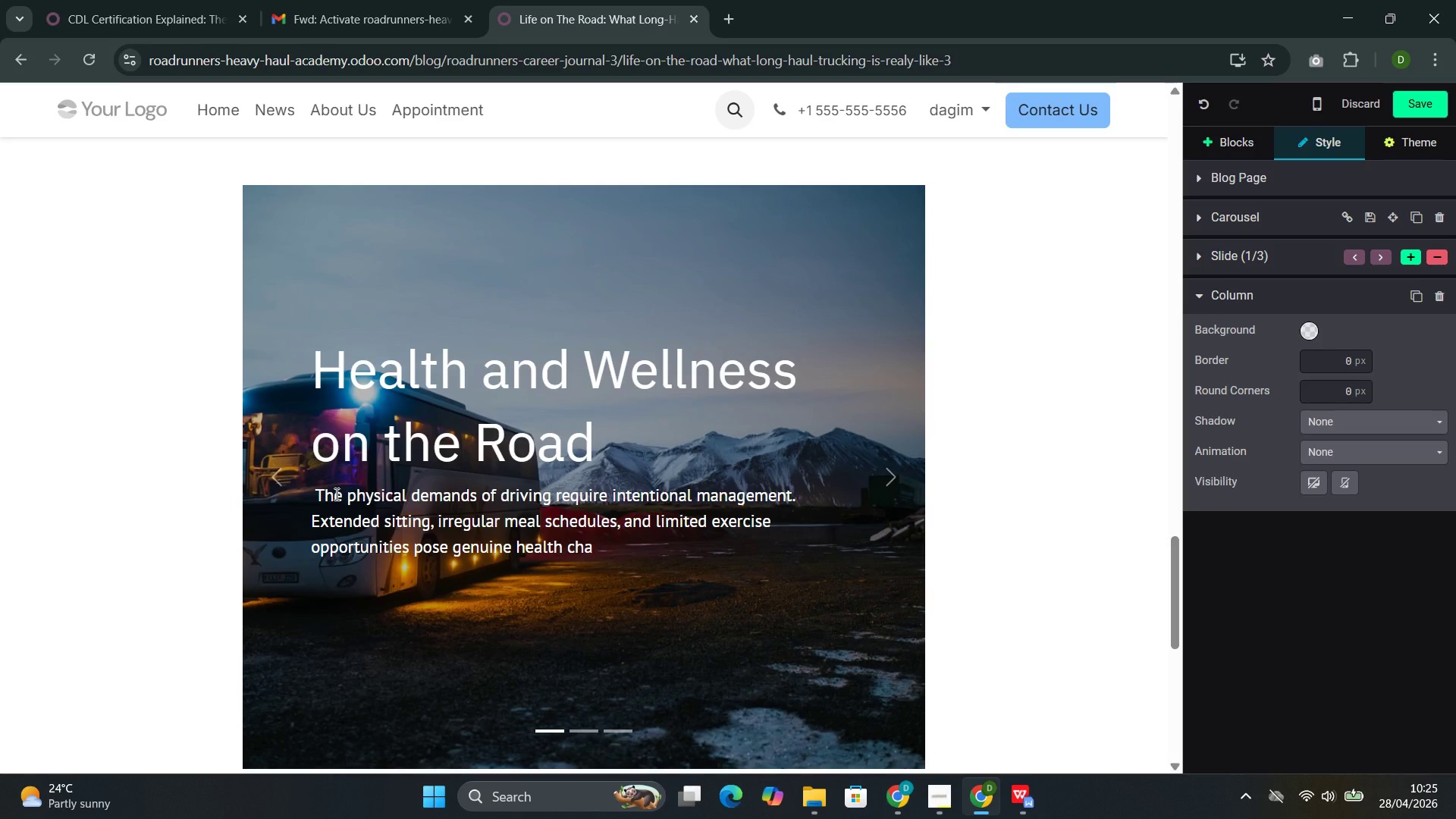 
type(llenge)
 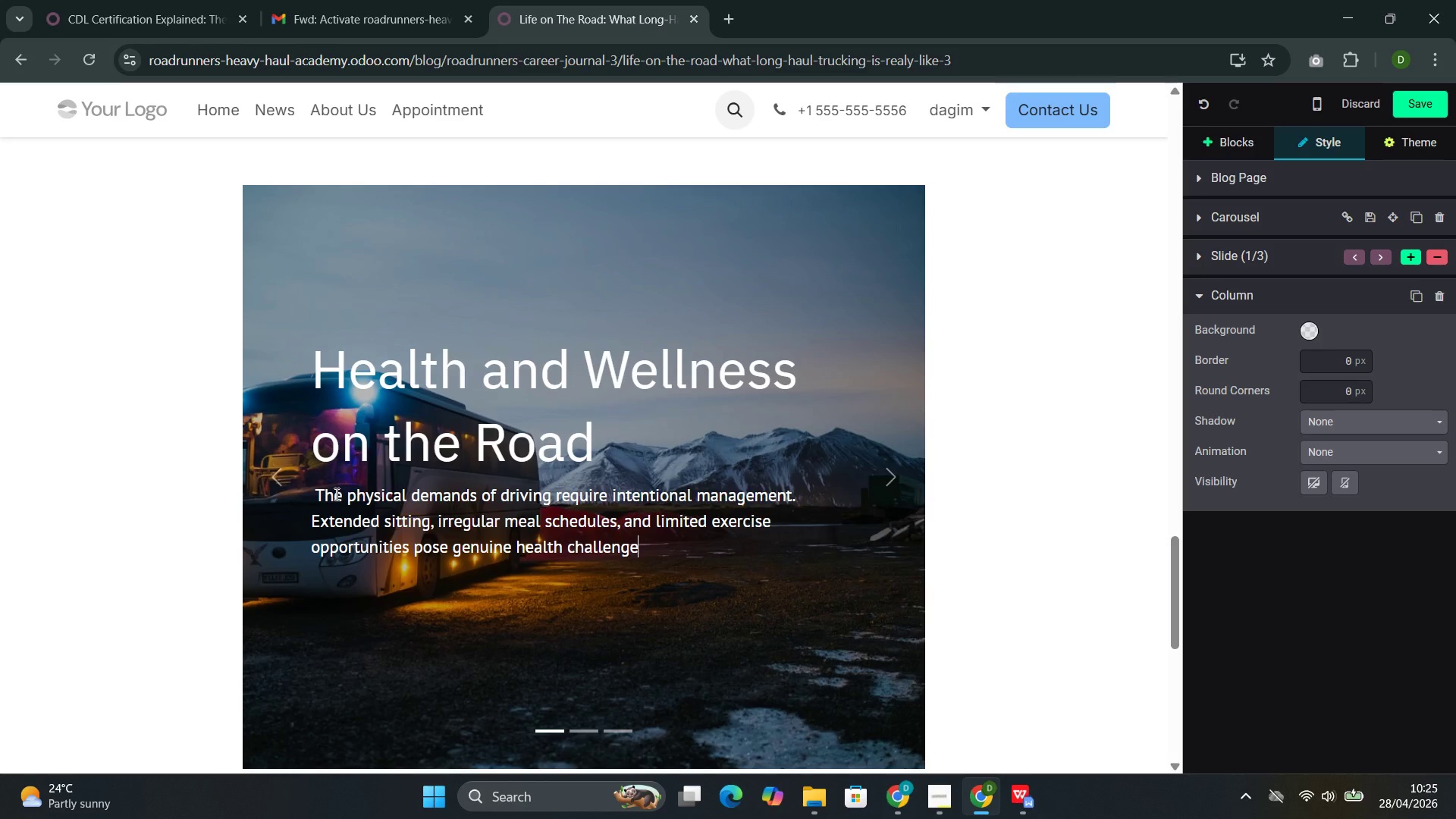 
key(S)
 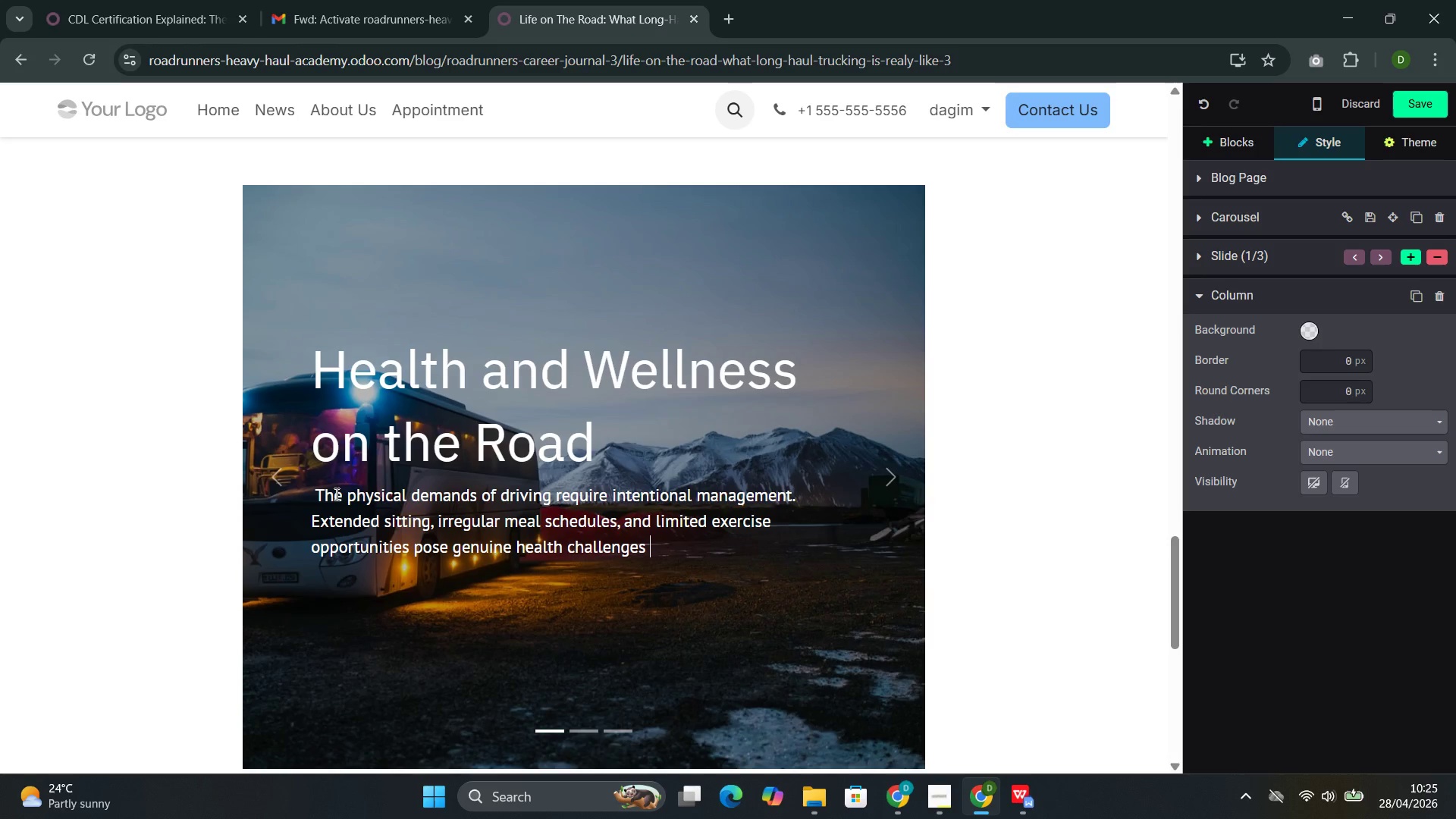 
key(Space)
 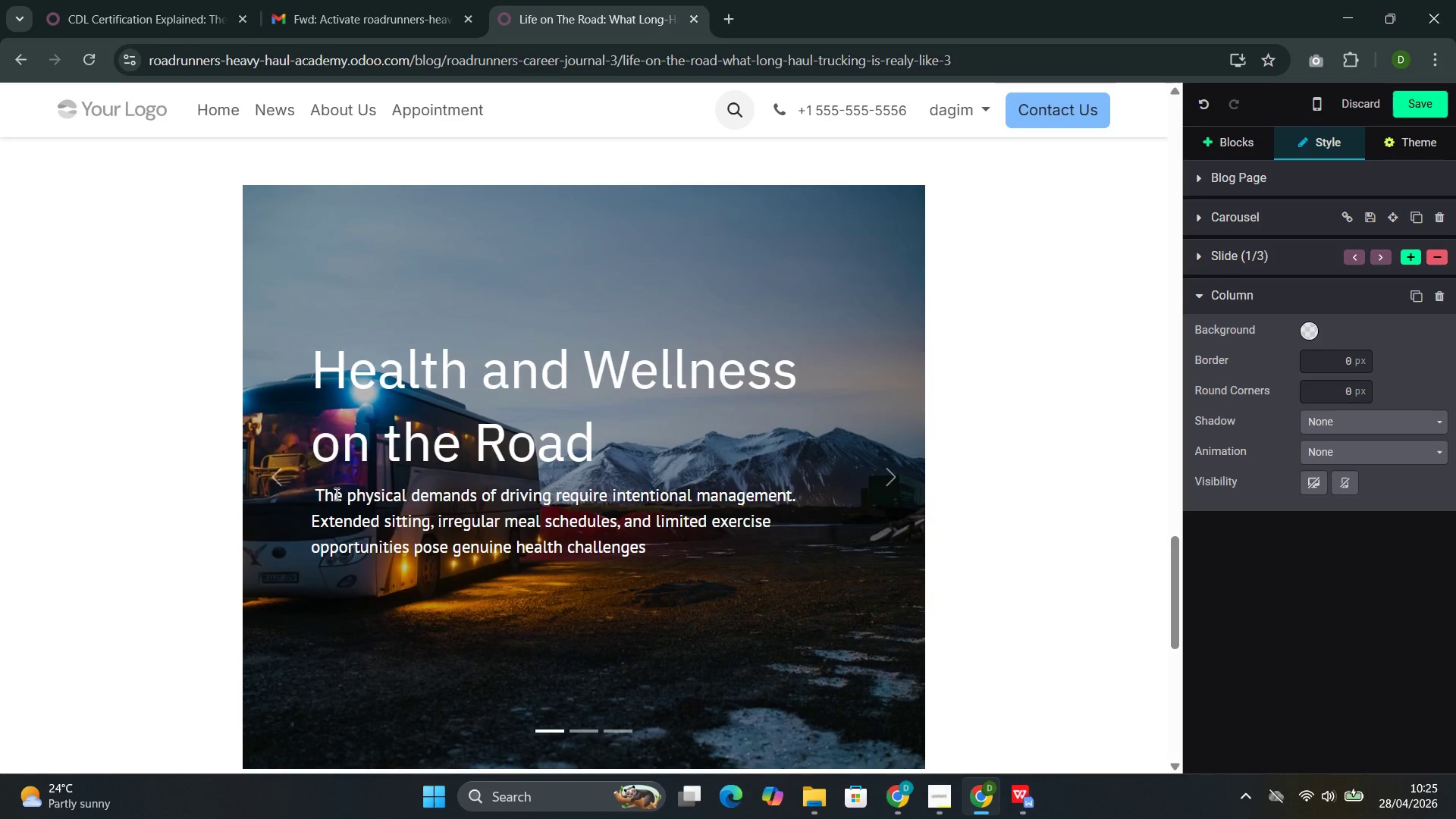 
key(Backspace)
 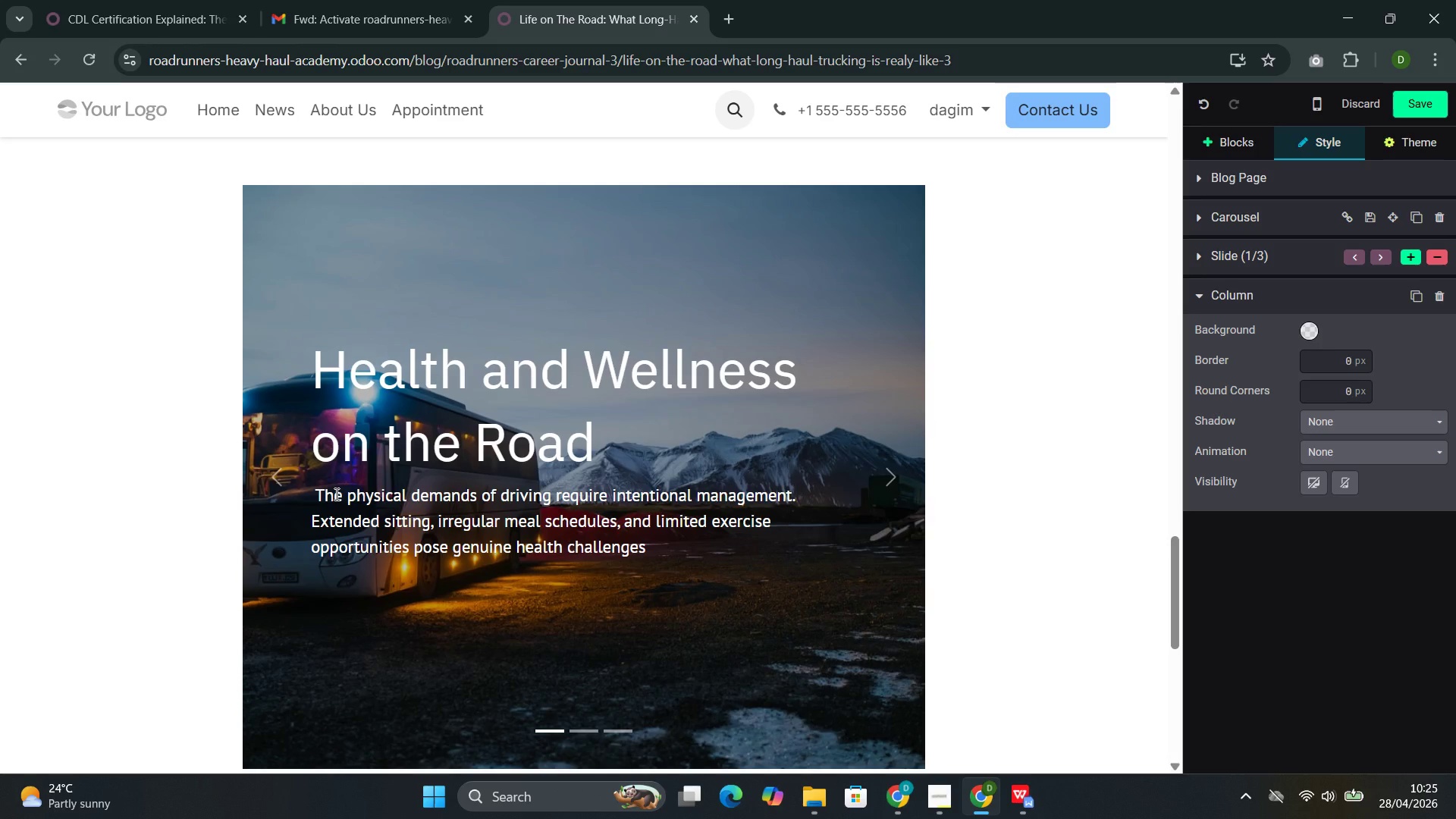 
key(Period)
 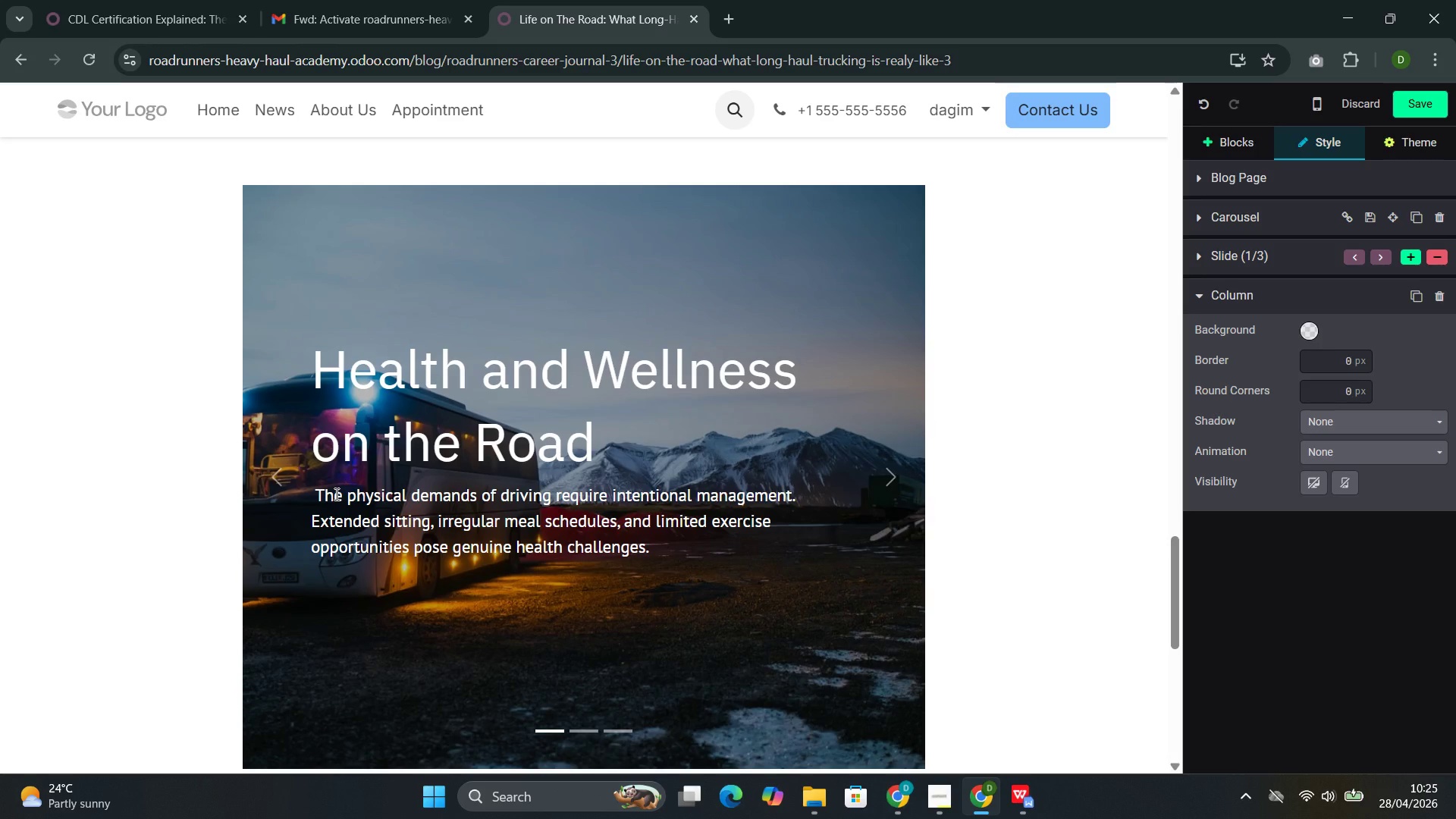 
key(Space)
 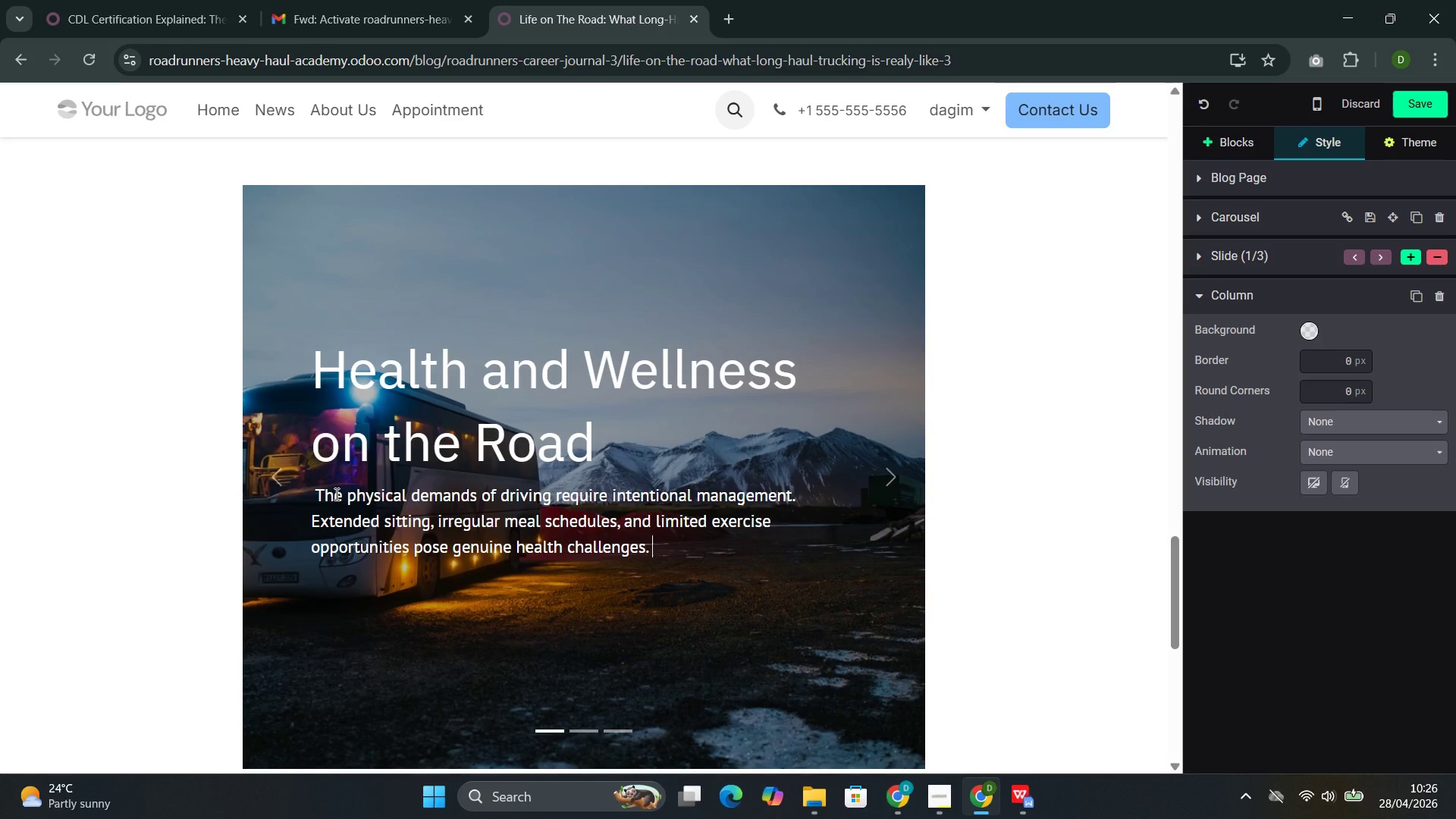 
wait(16.44)
 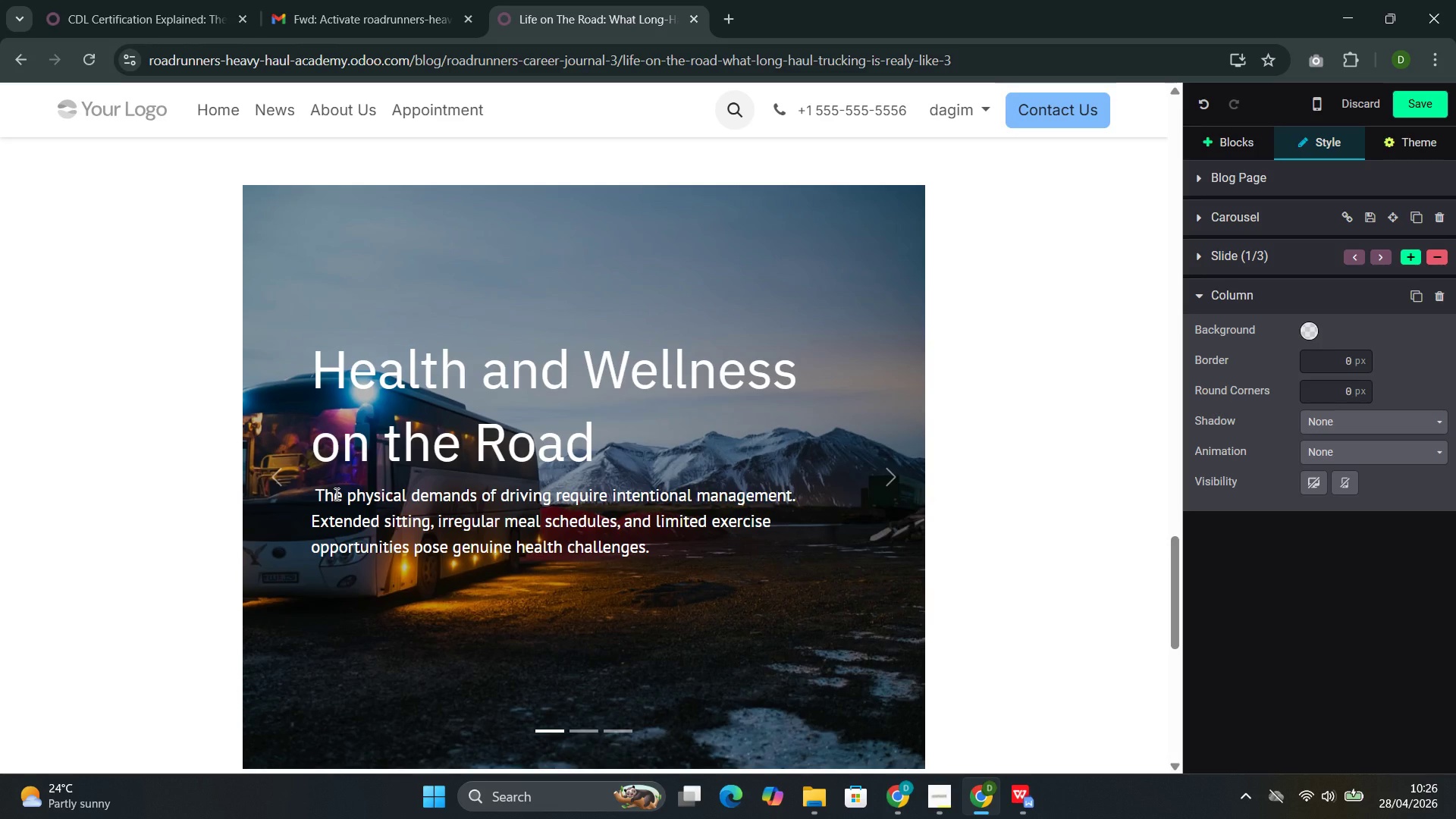 
type(Experi)
 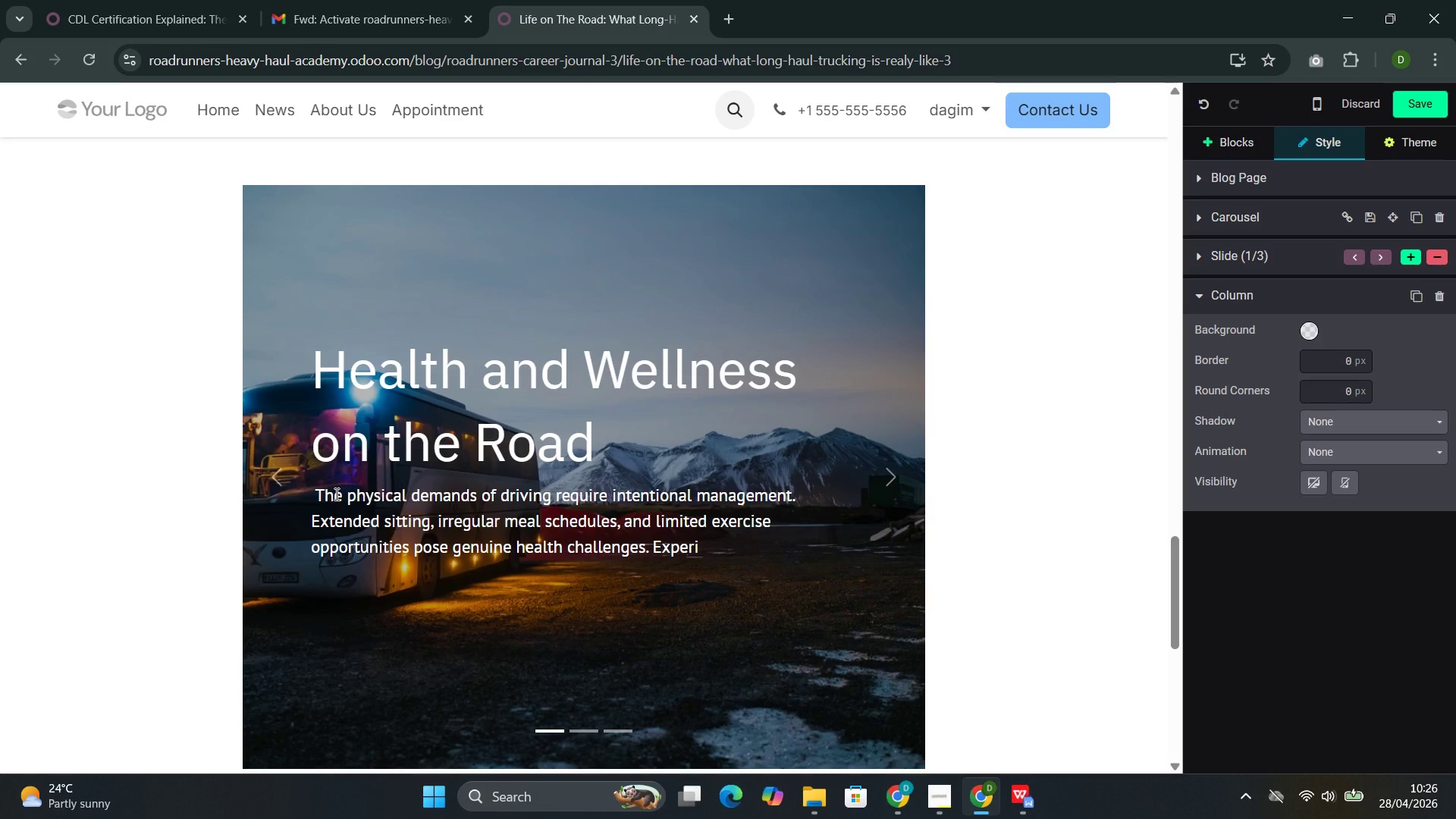 
type(enced drive)
 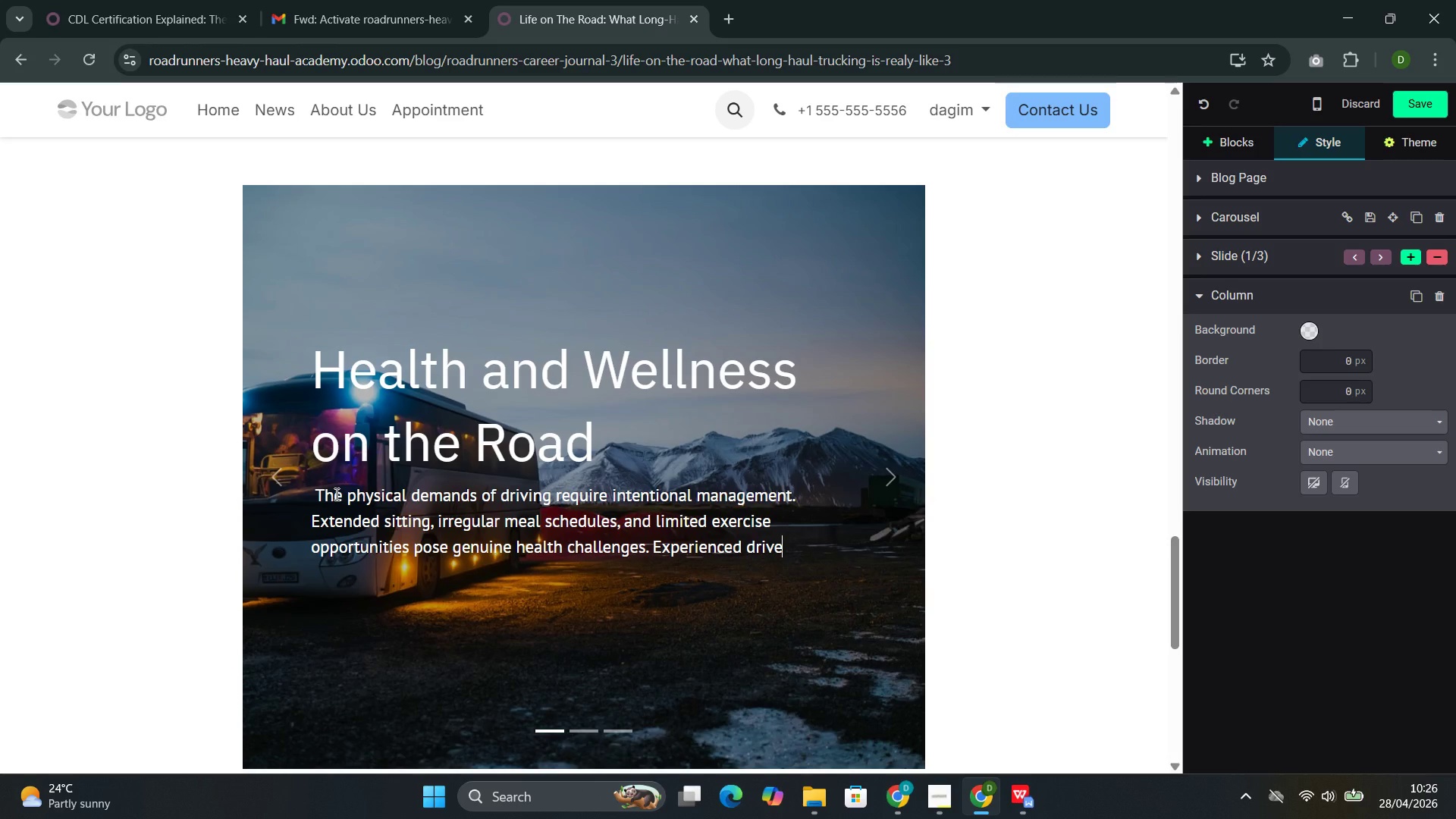 
type(rs address th)
 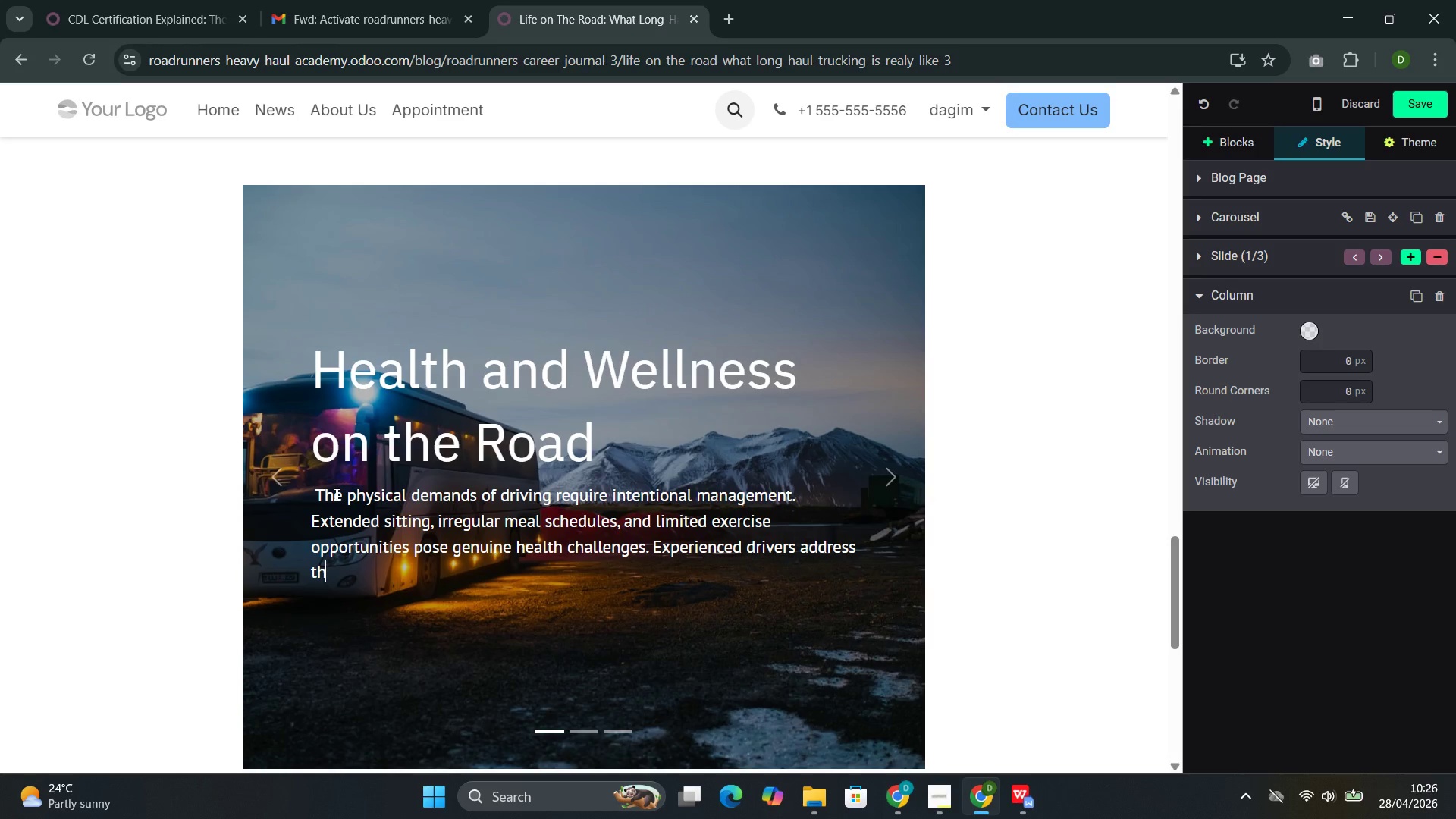 
type(ese through:)
 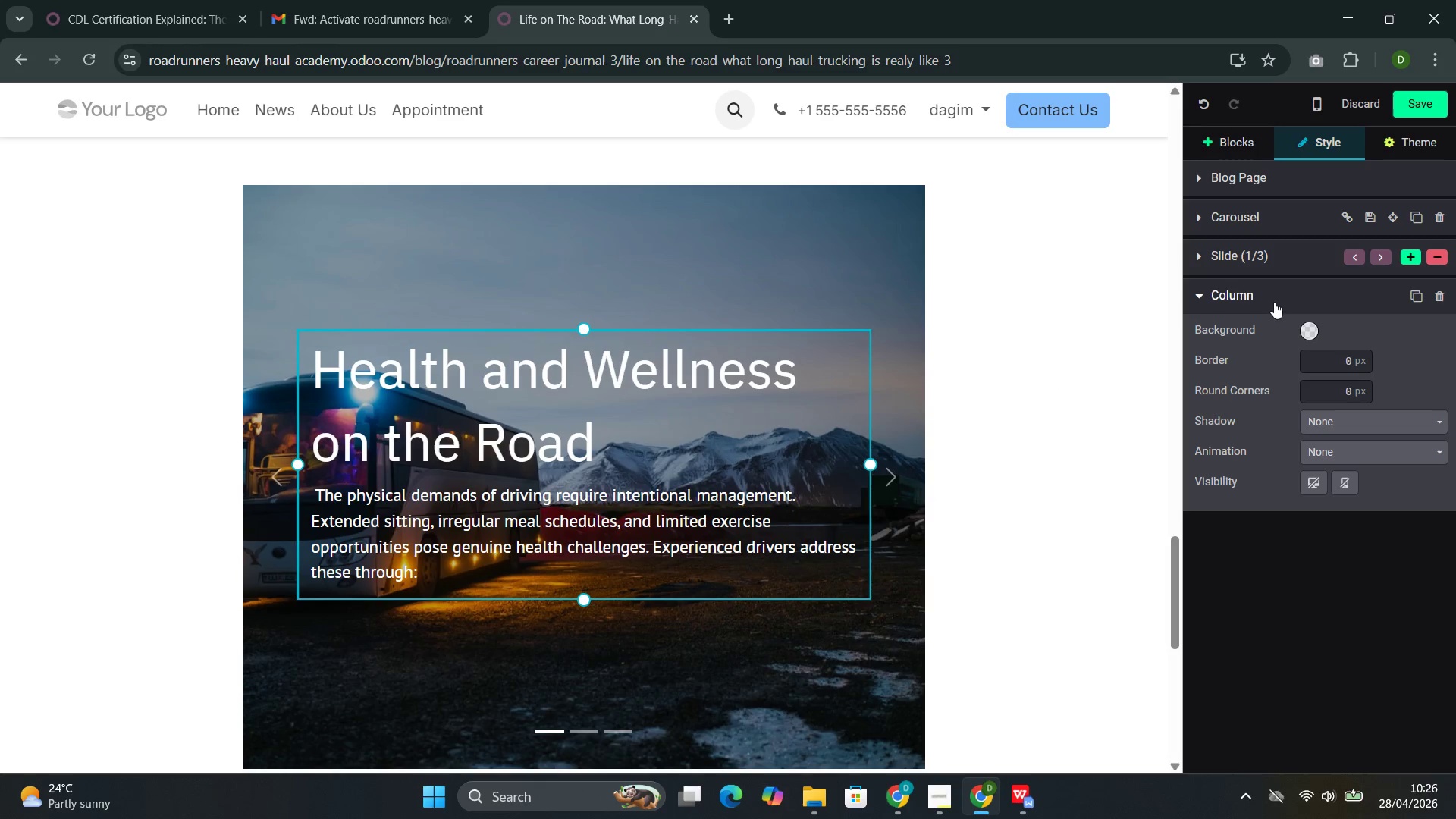 
left_click([1406, 256])
 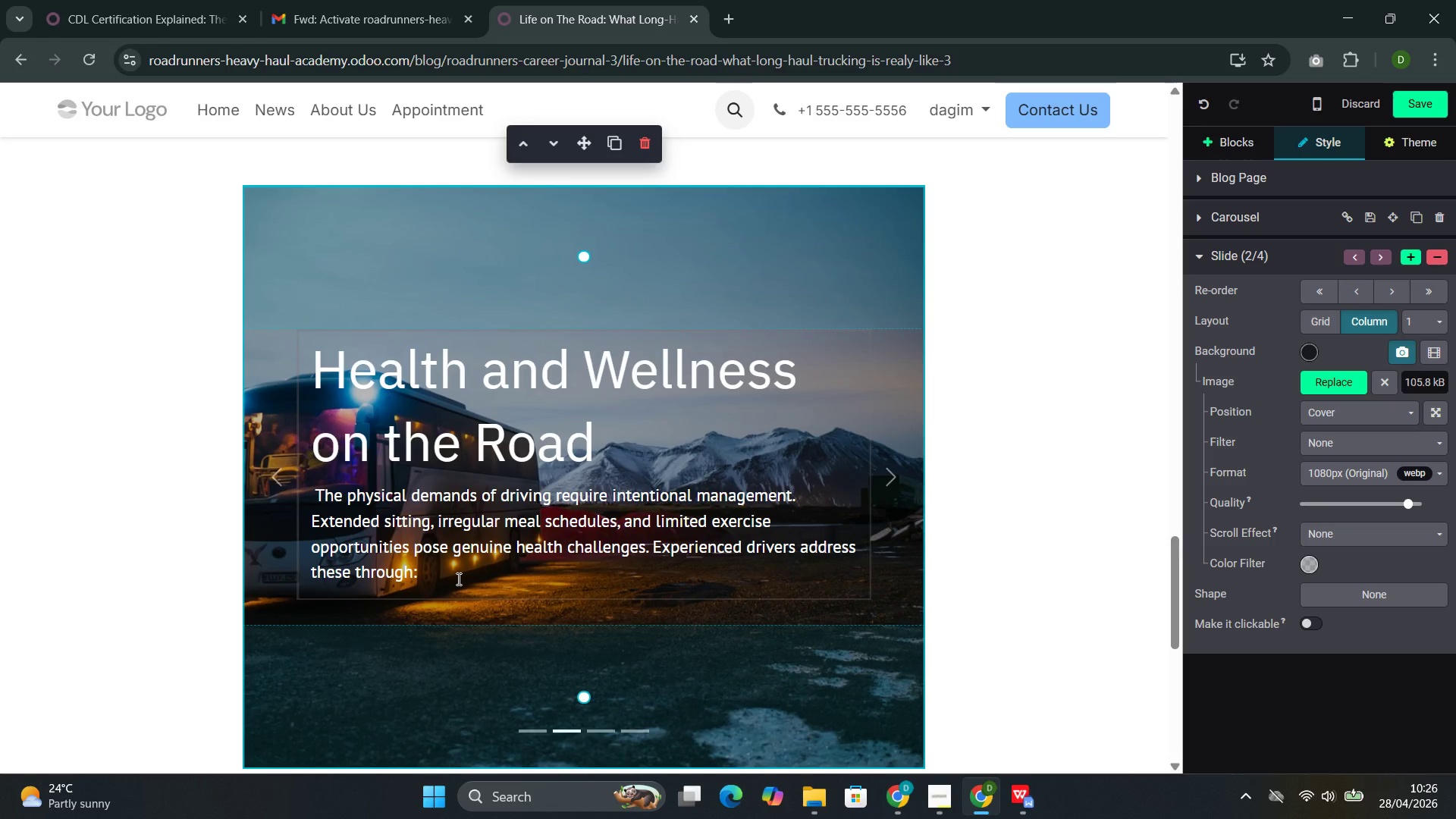 
left_click_drag(start_coordinate=[455, 579], to_coordinate=[322, 391])
 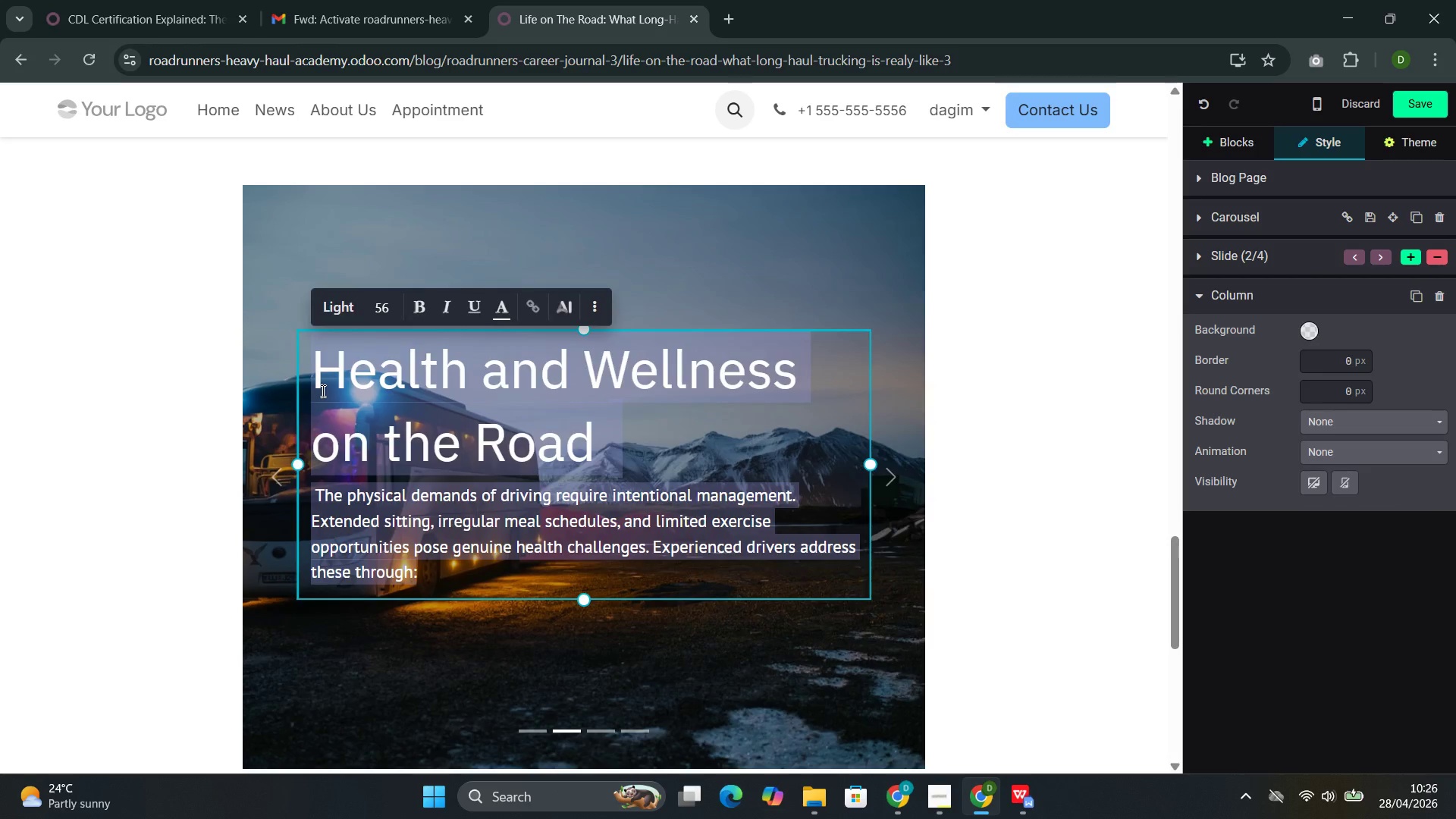 
key(Backspace)
 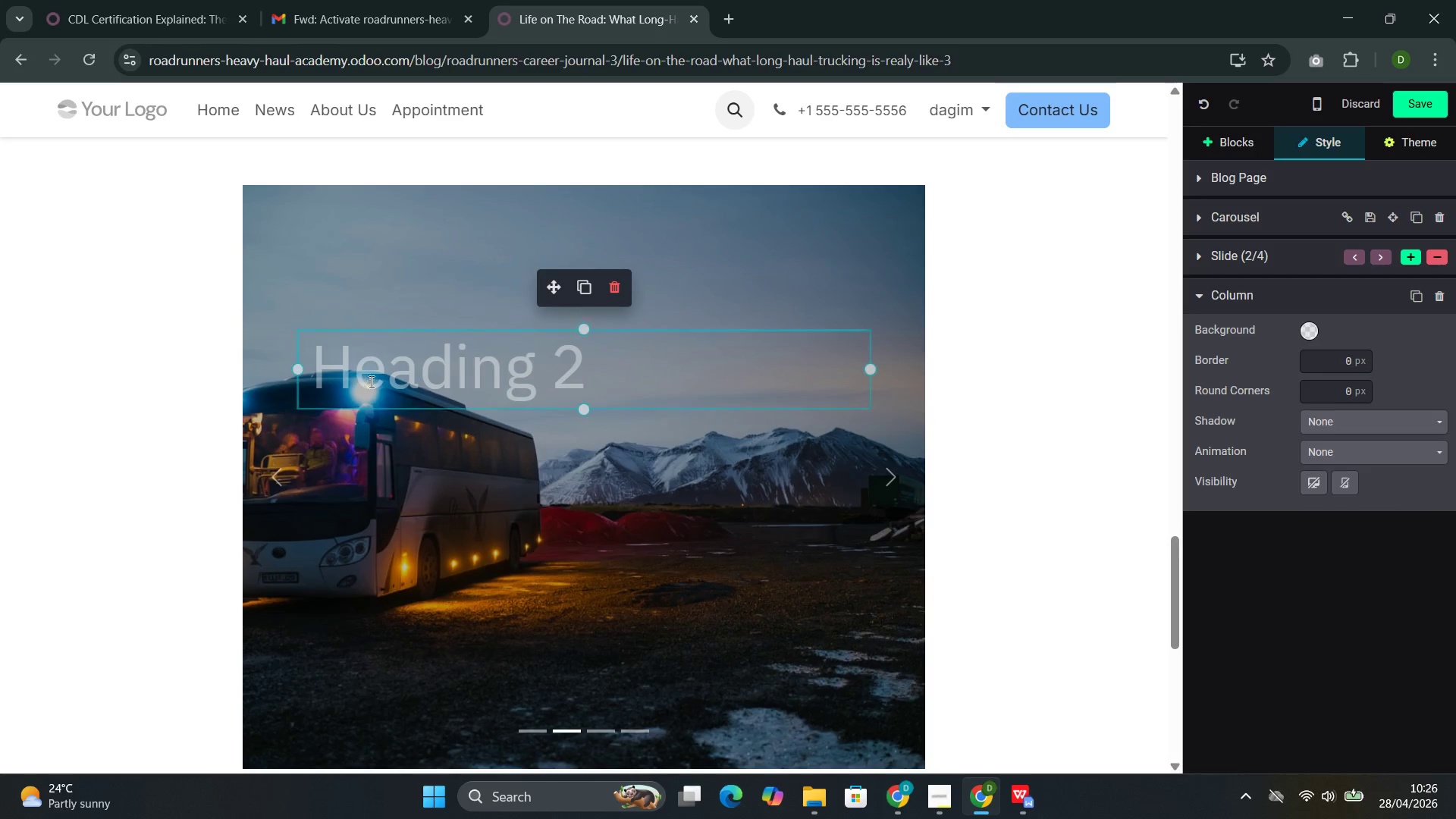 
left_click([373, 380])
 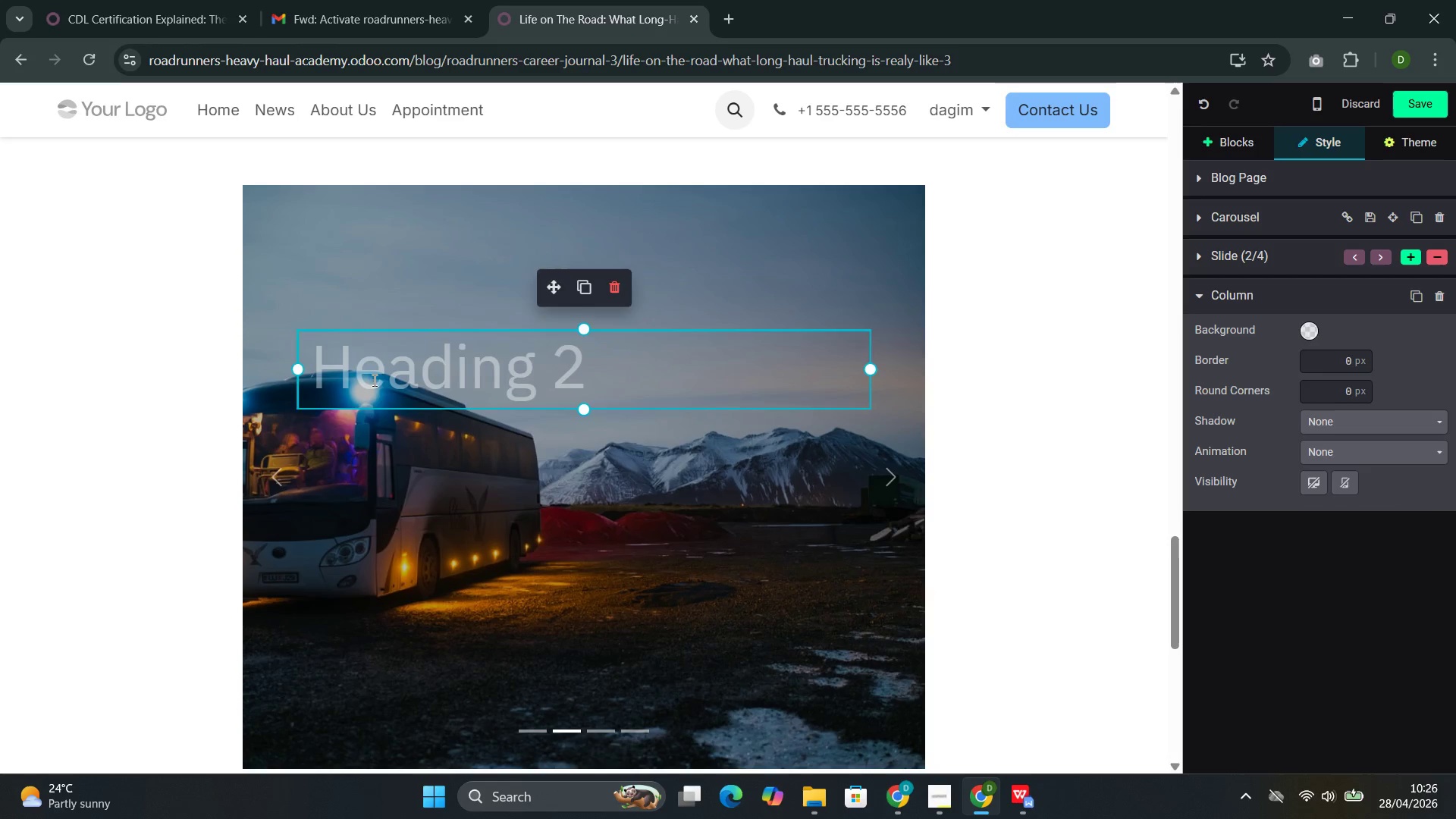 
key(Backspace)
 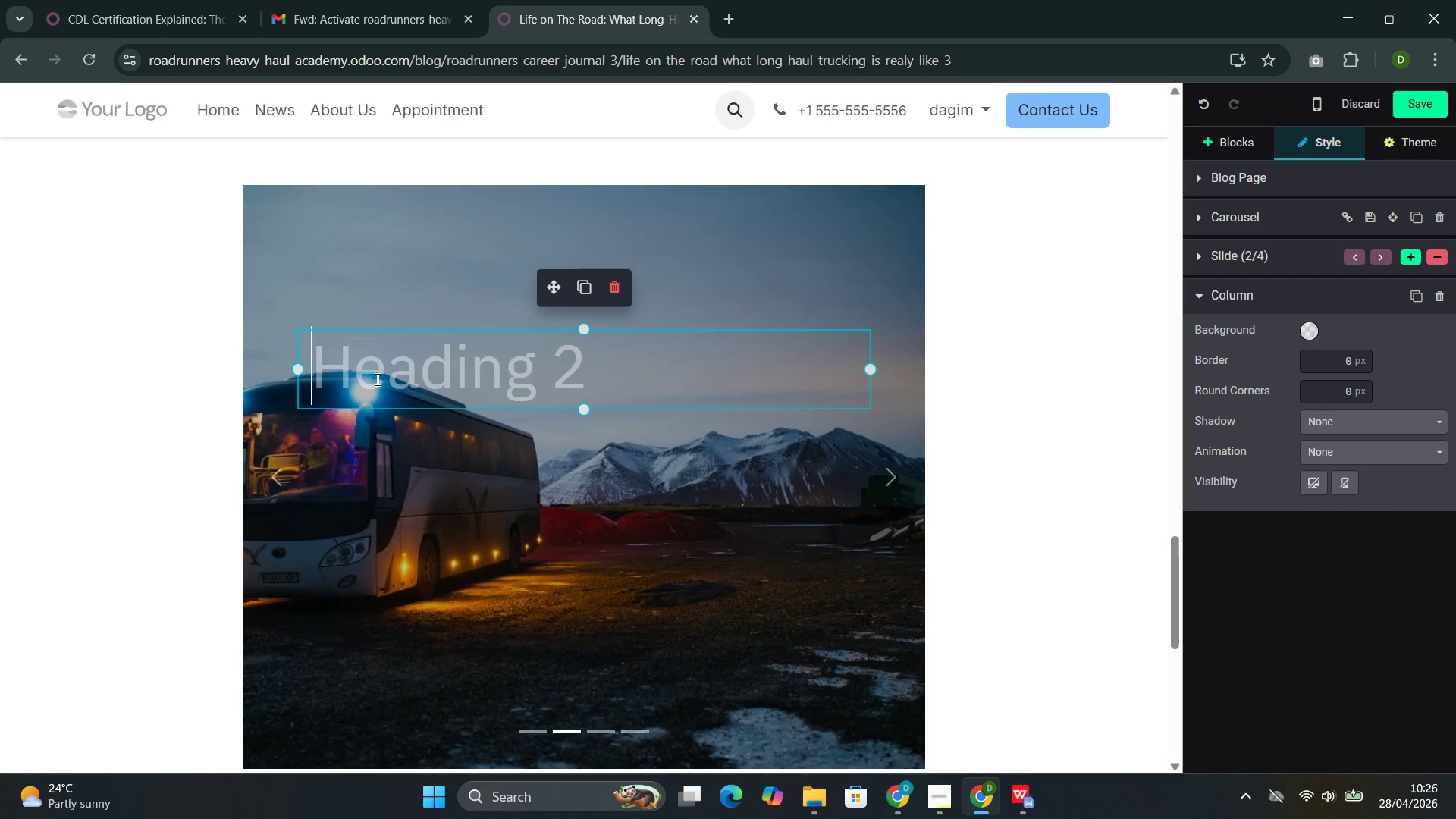 
double_click([376, 379])
 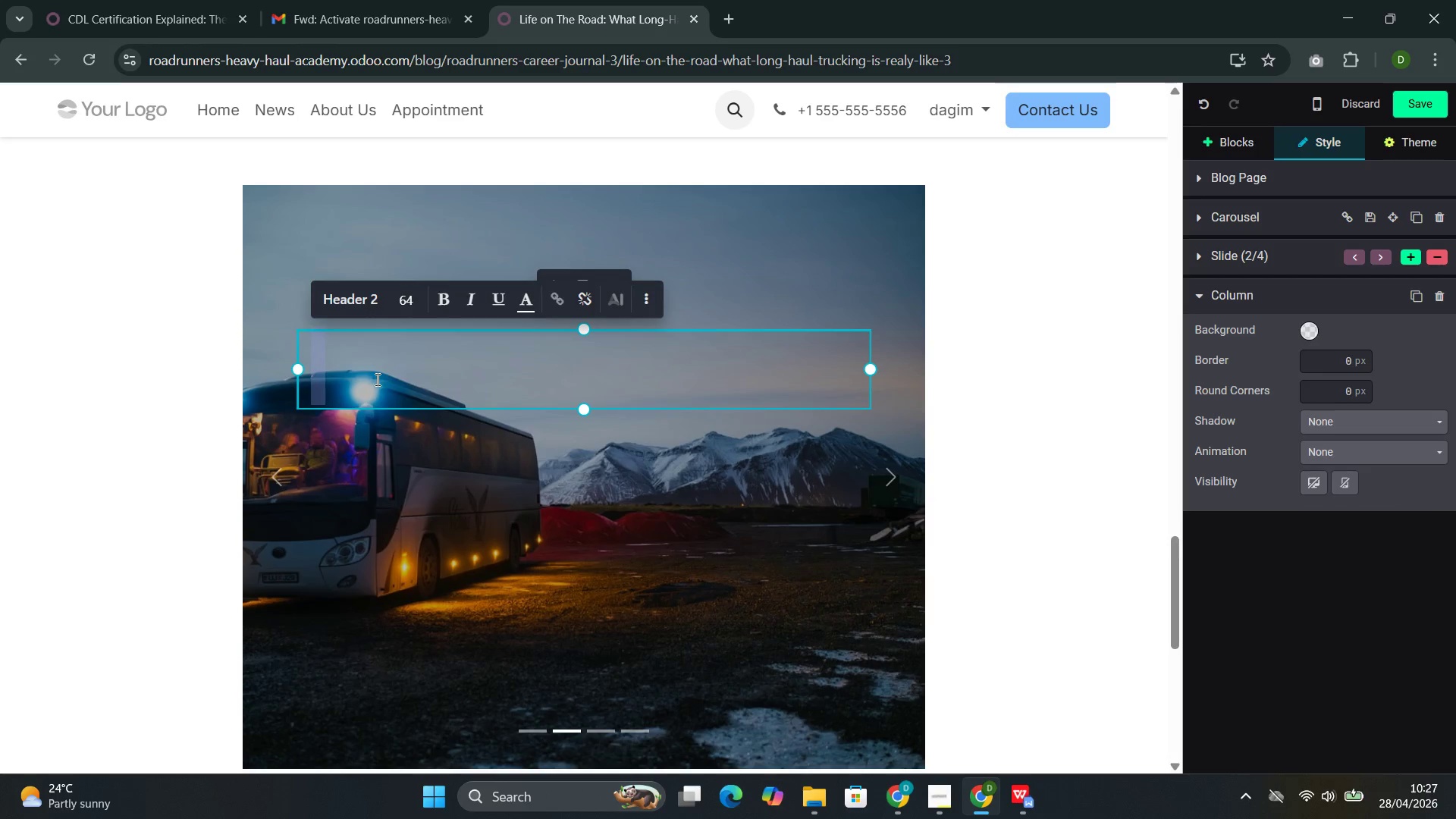 
triple_click([376, 379])
 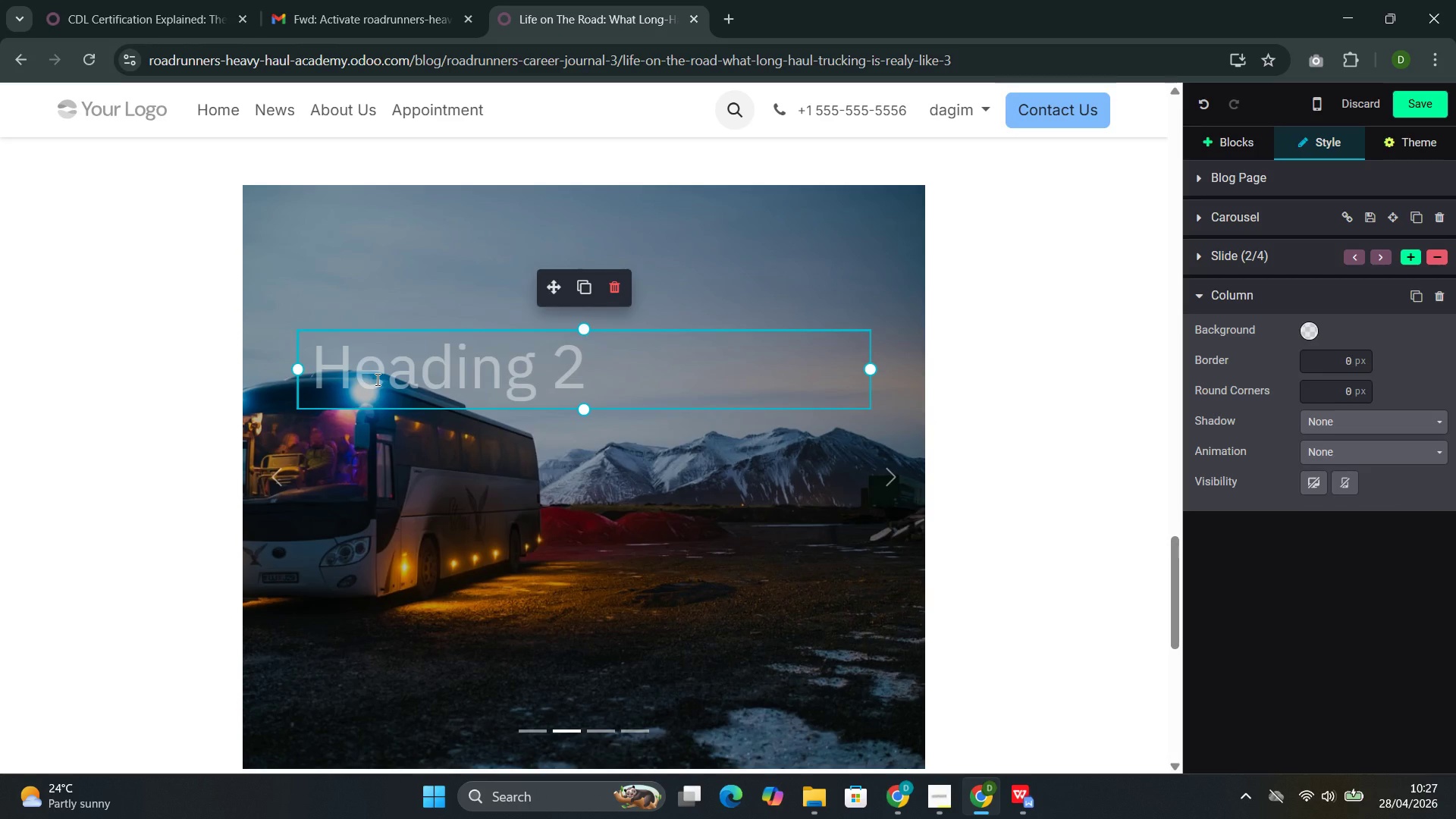 
double_click([376, 379])
 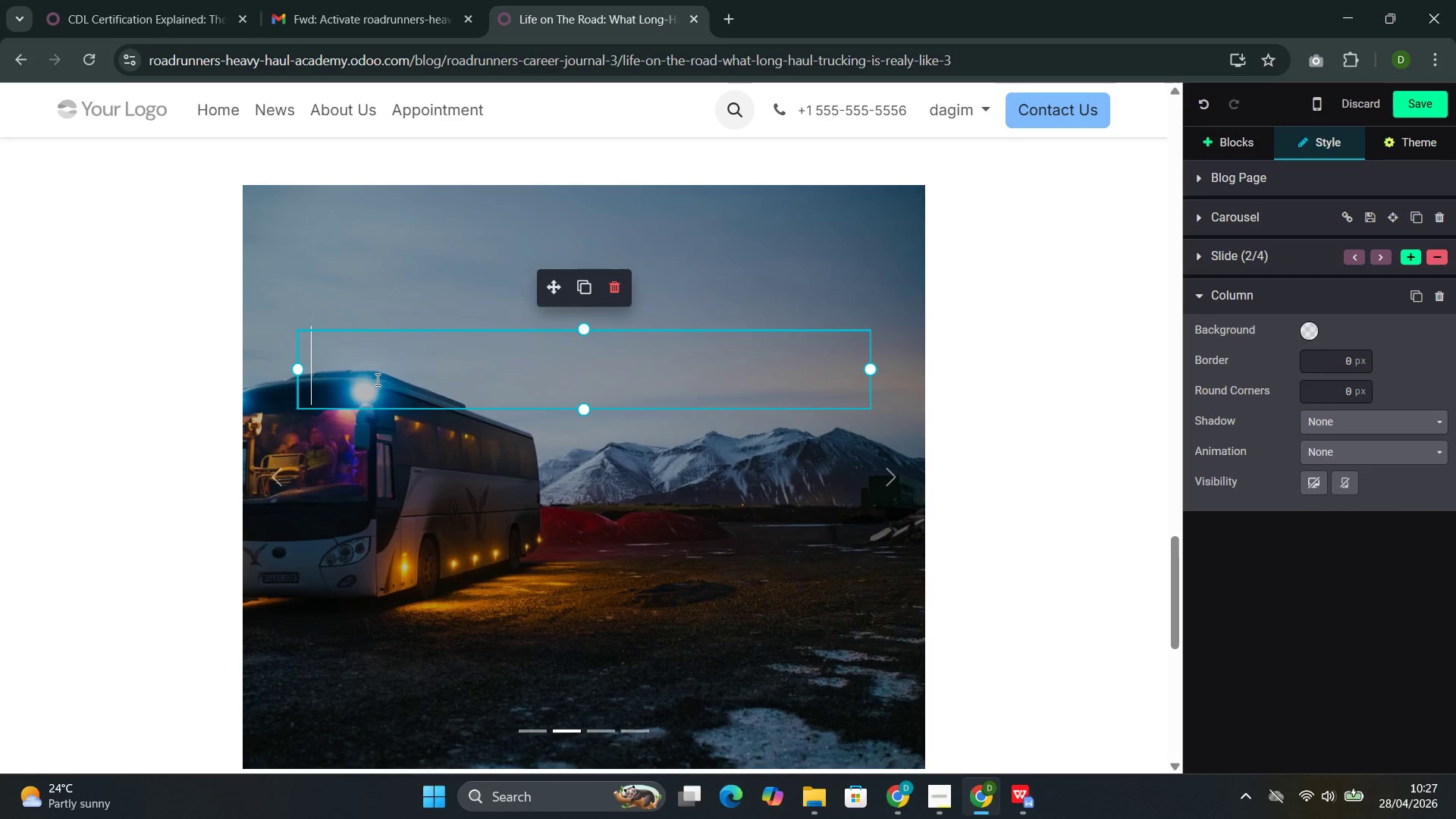 
triple_click([376, 379])
 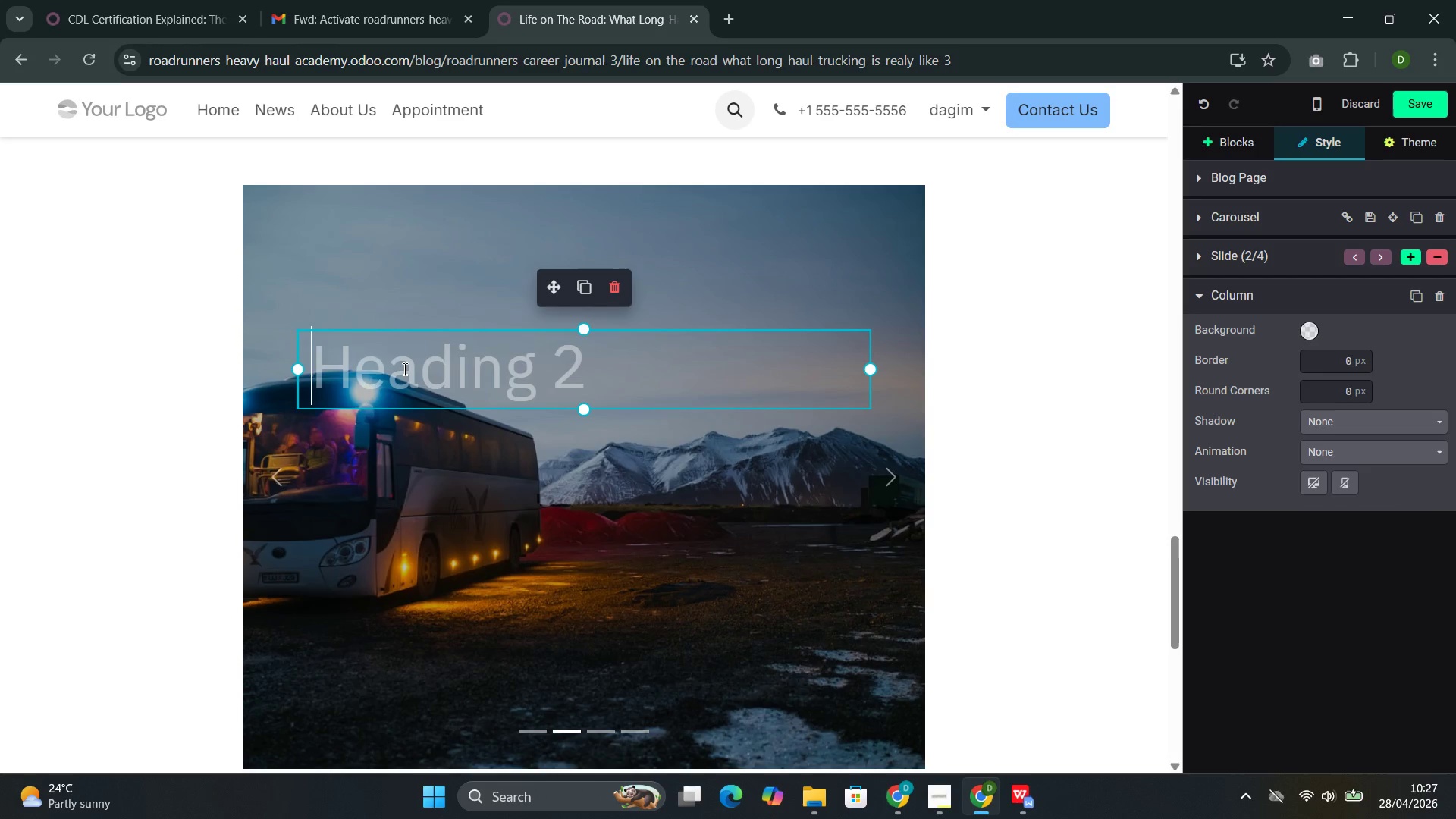 
double_click([403, 369])
 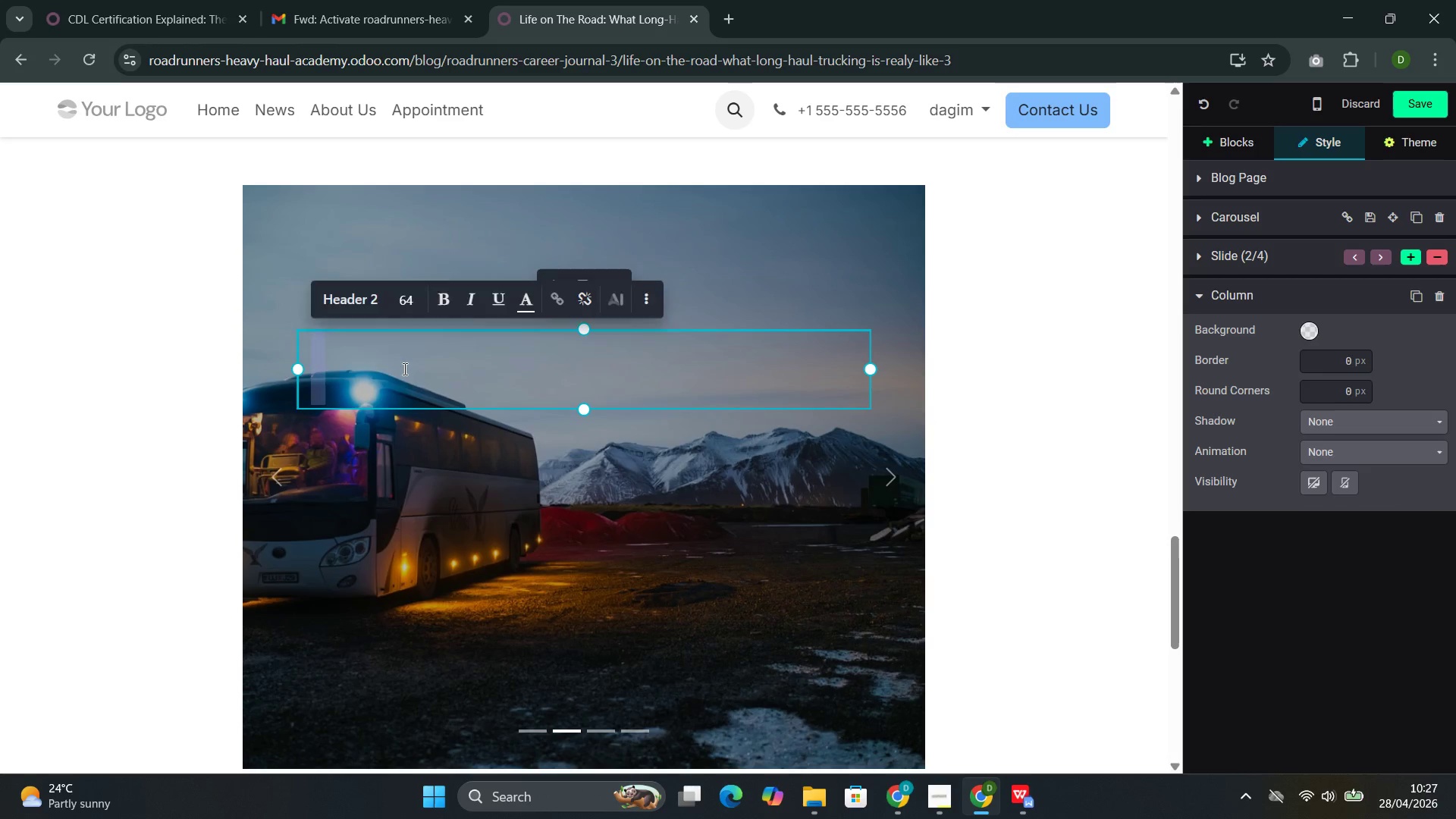 
triple_click([403, 369])
 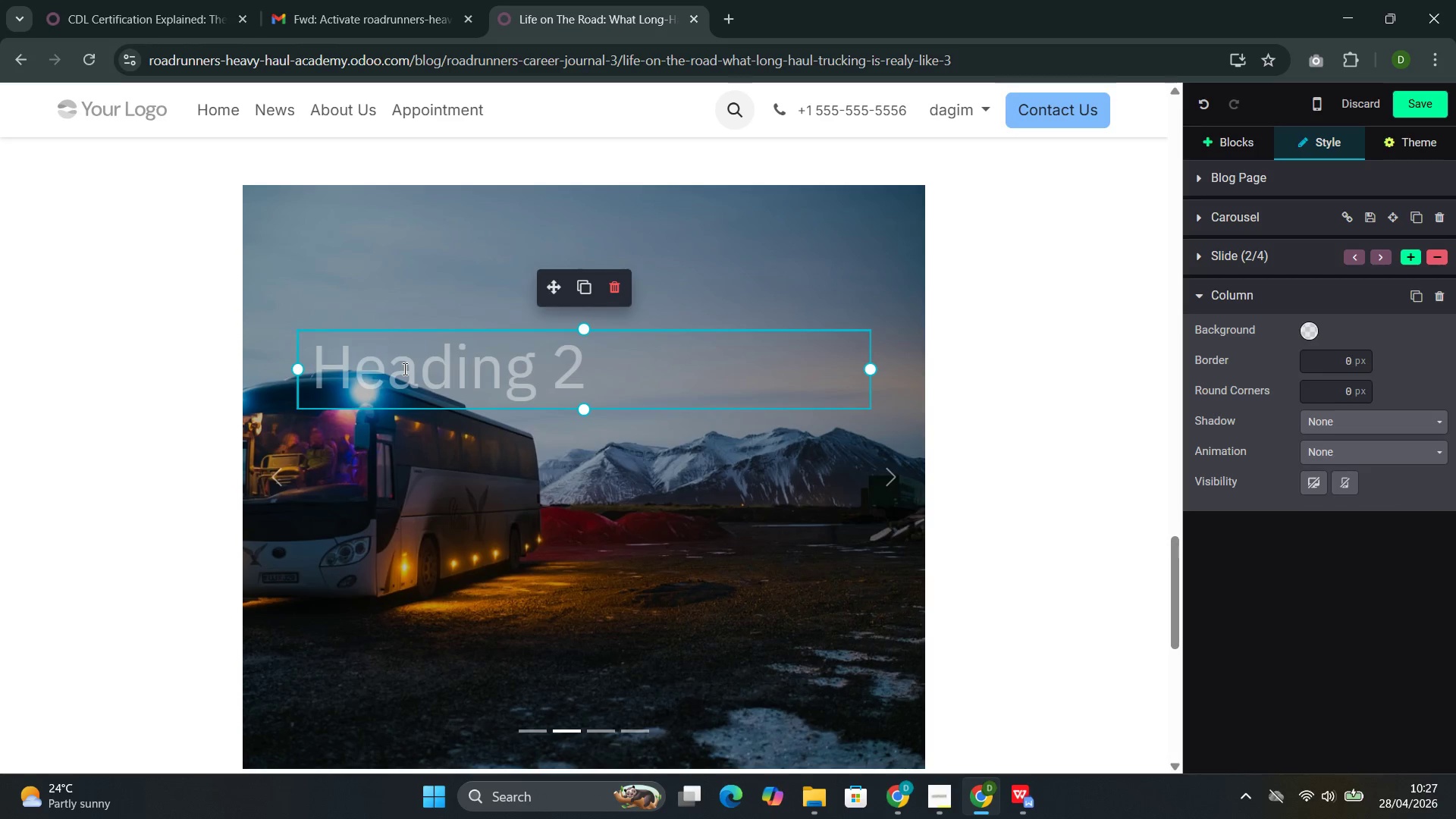 
double_click([403, 369])
 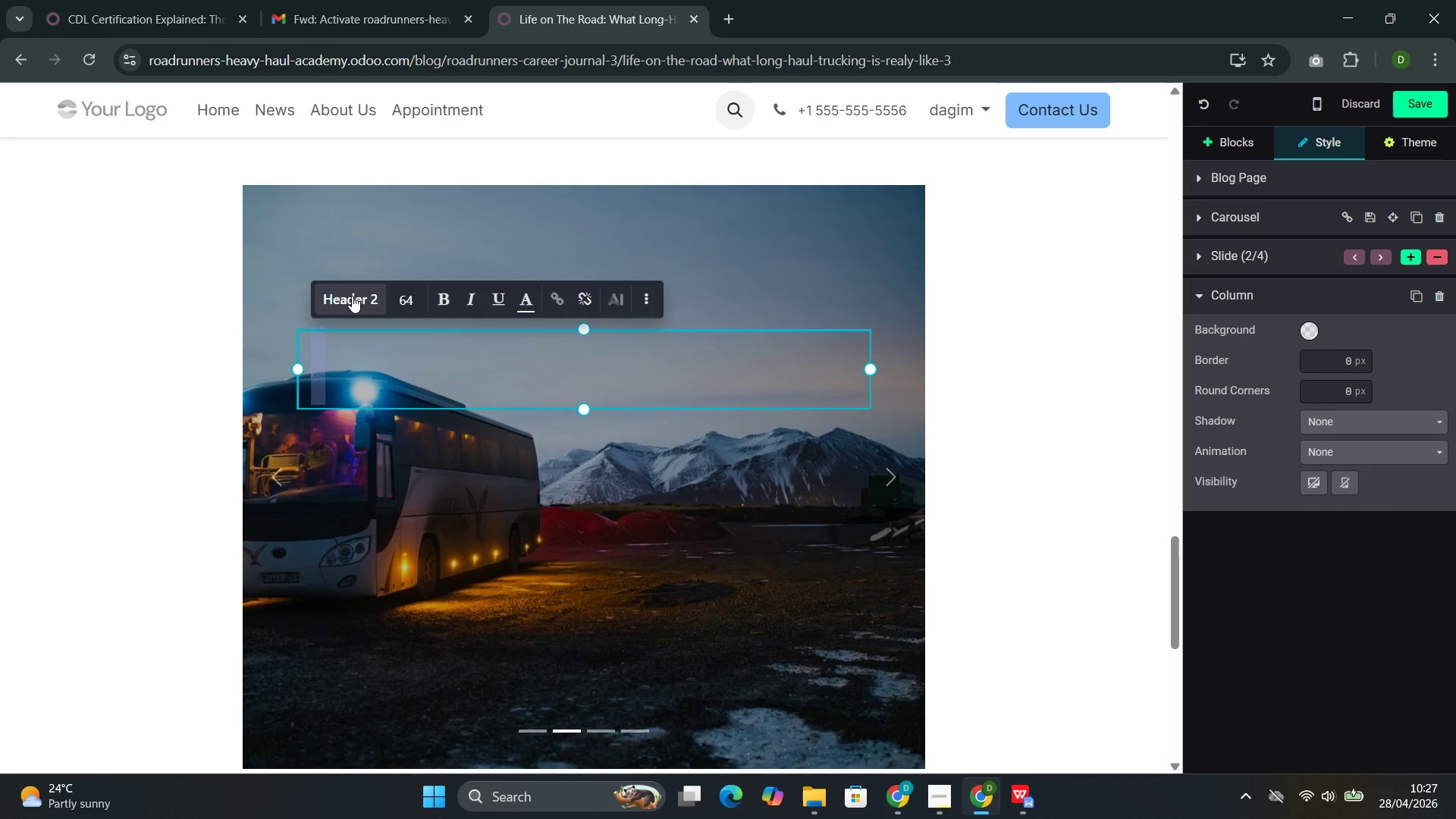 
left_click([353, 296])
 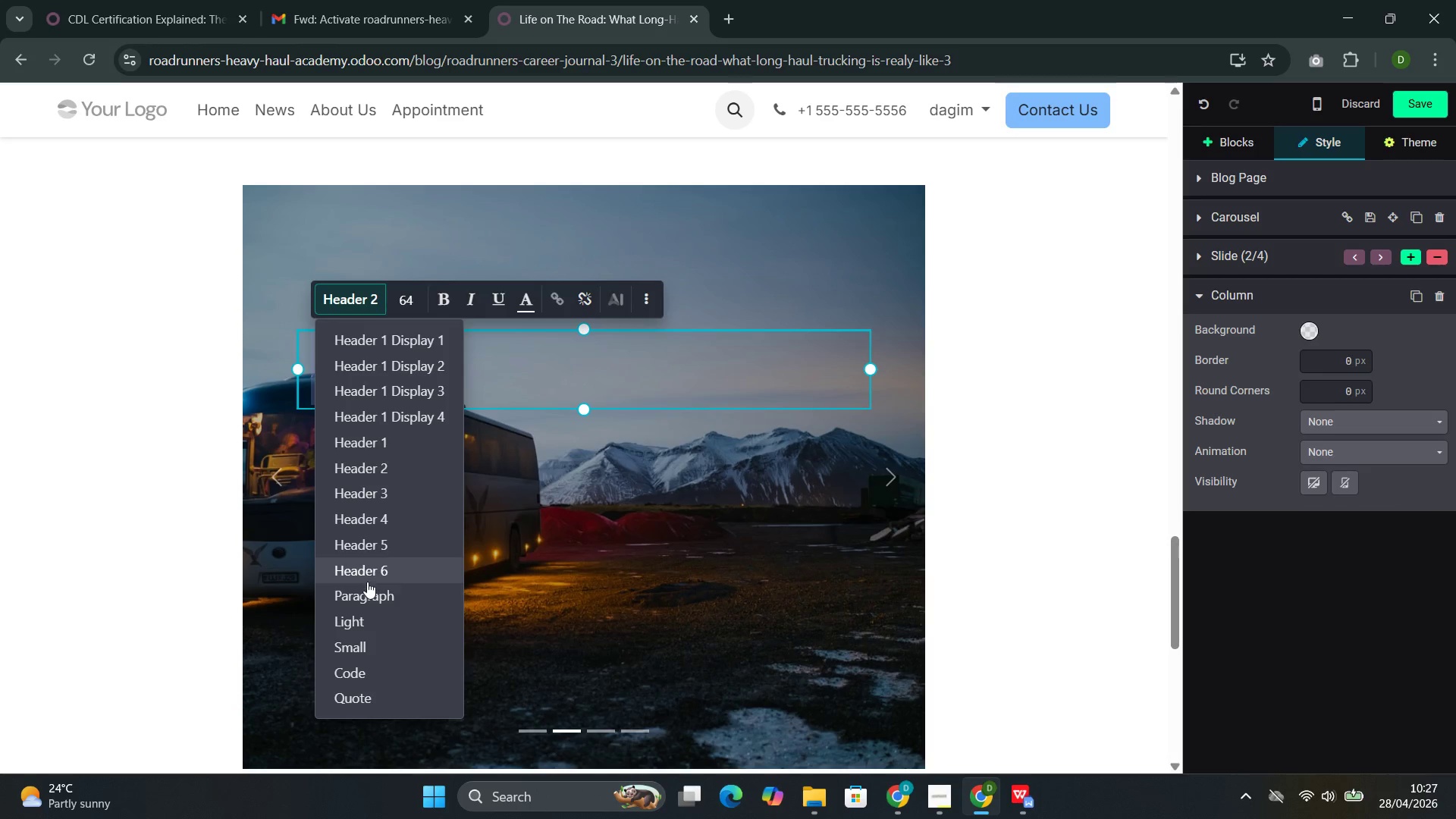 
left_click([365, 588])
 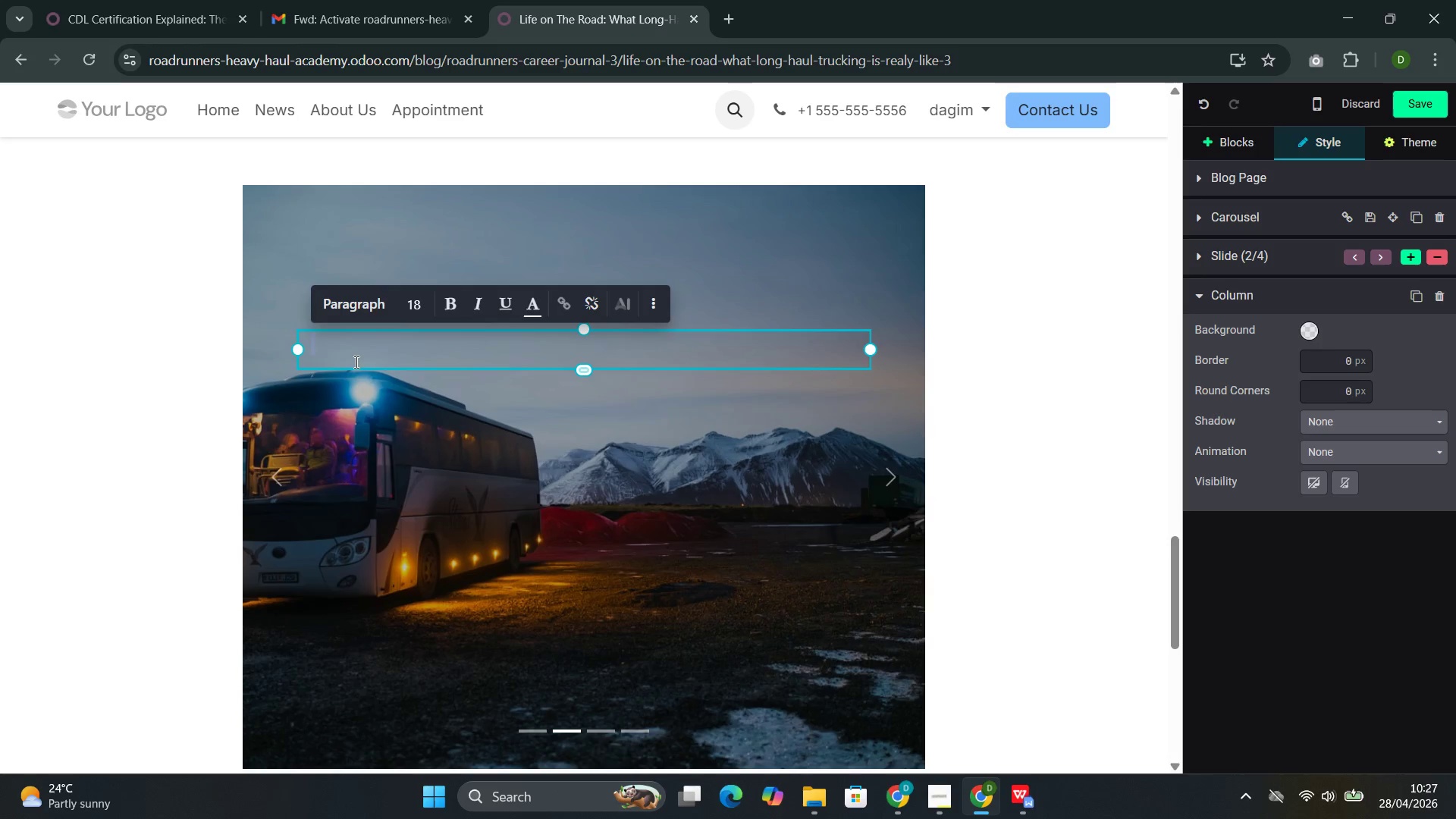 
left_click([349, 353])
 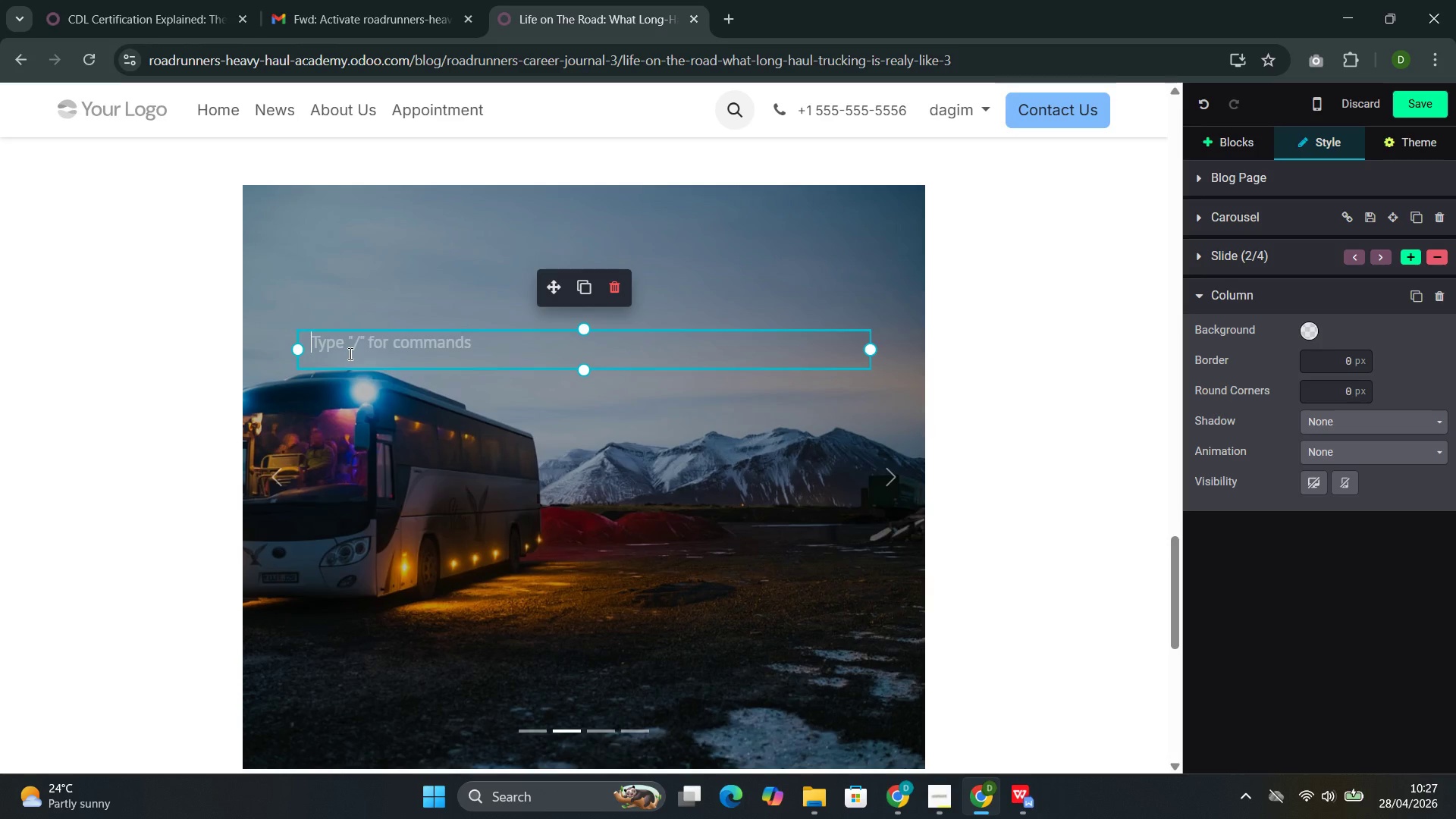 
type(Food preparation in the cab: )
 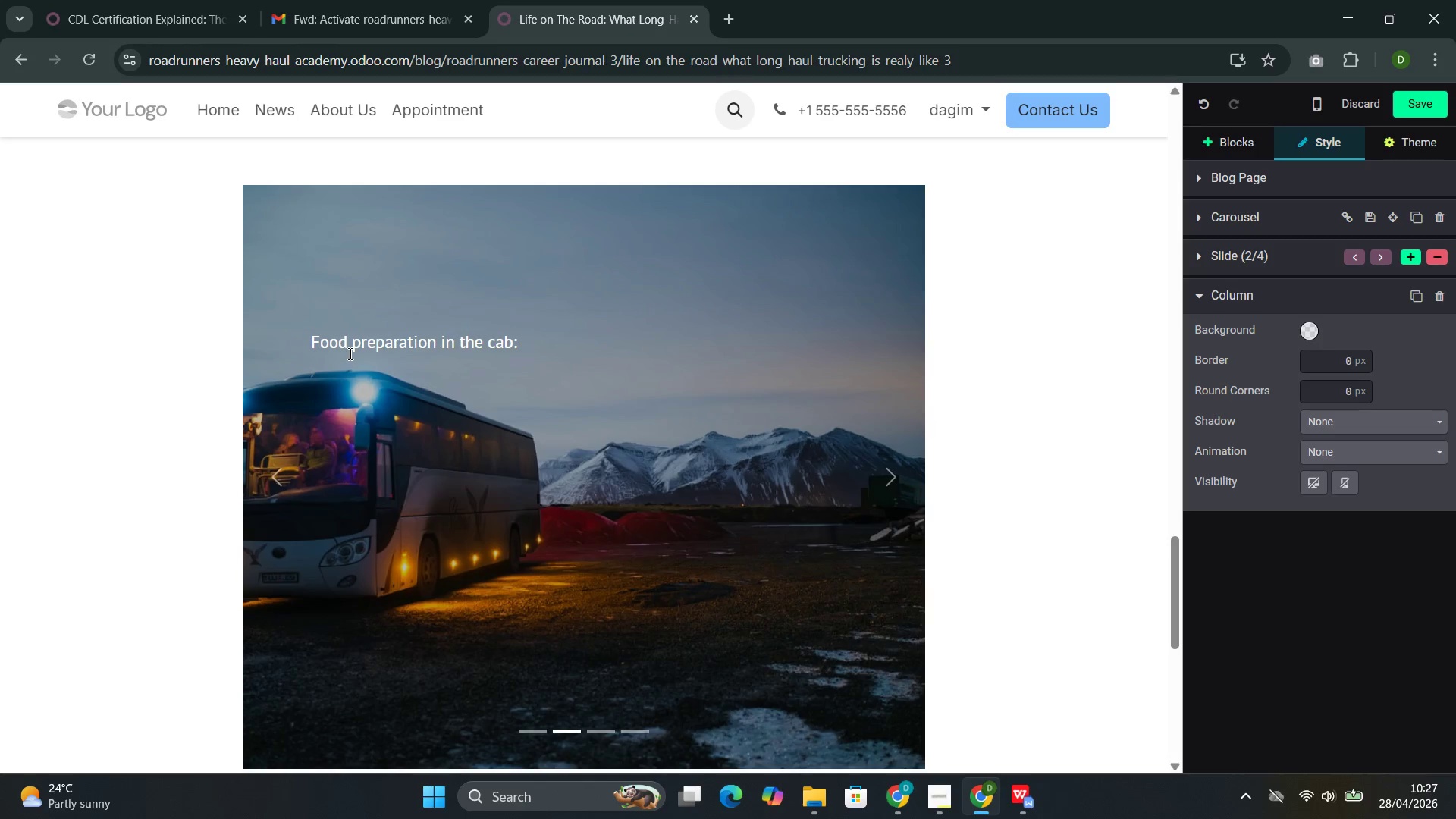 
wait(25.55)
 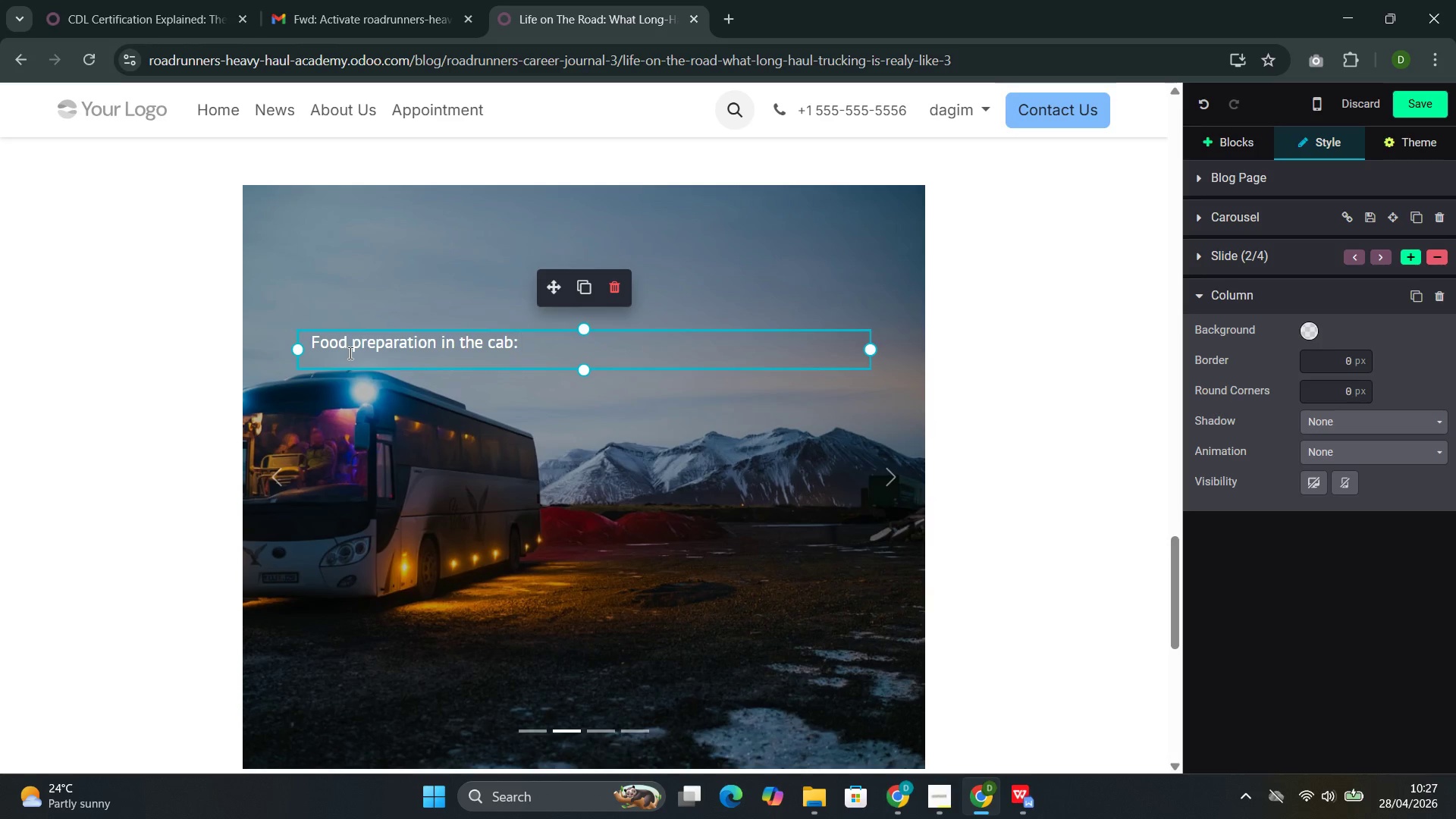 
type(Many)
 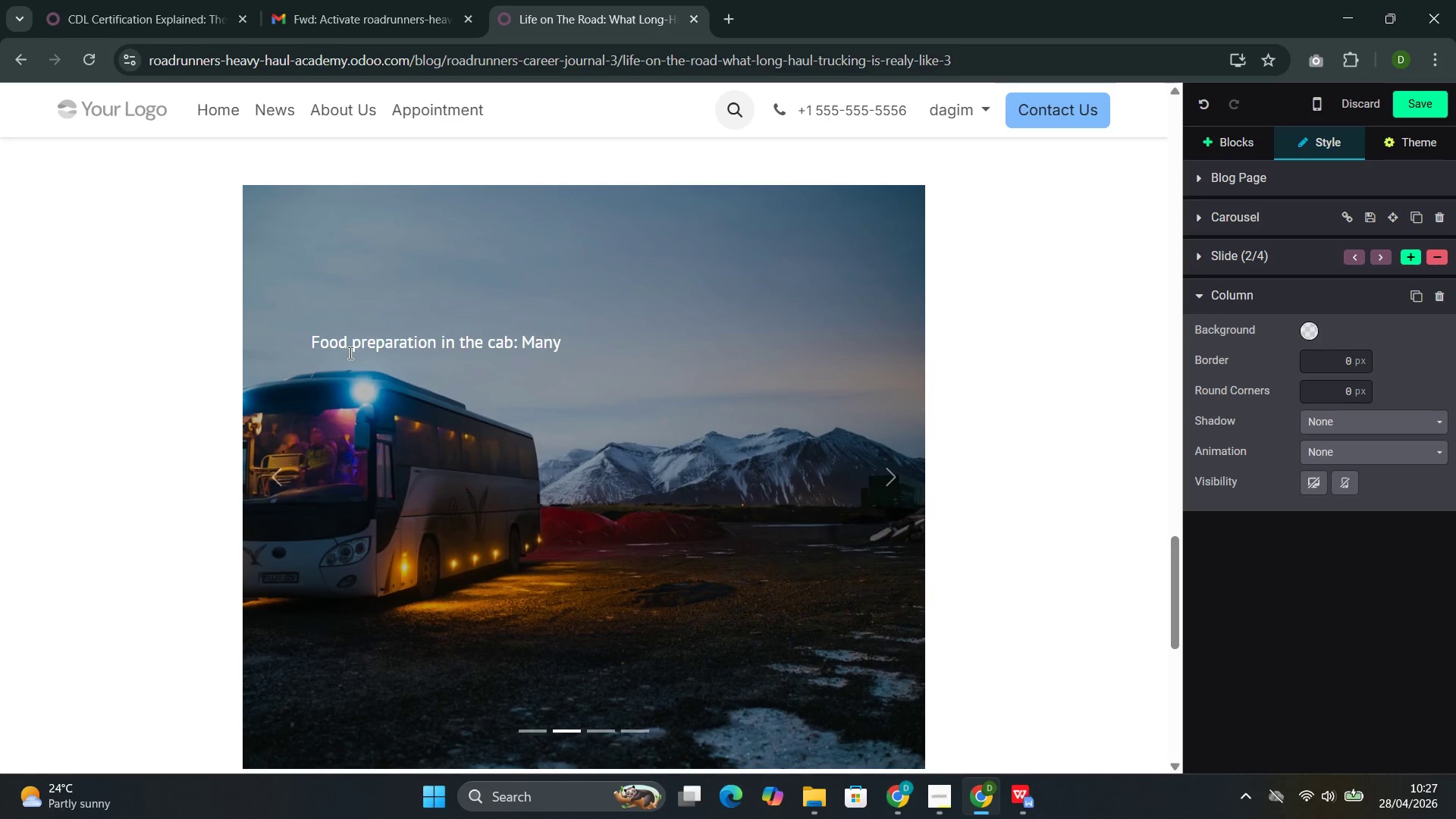 
type( long-haul trucks now )
 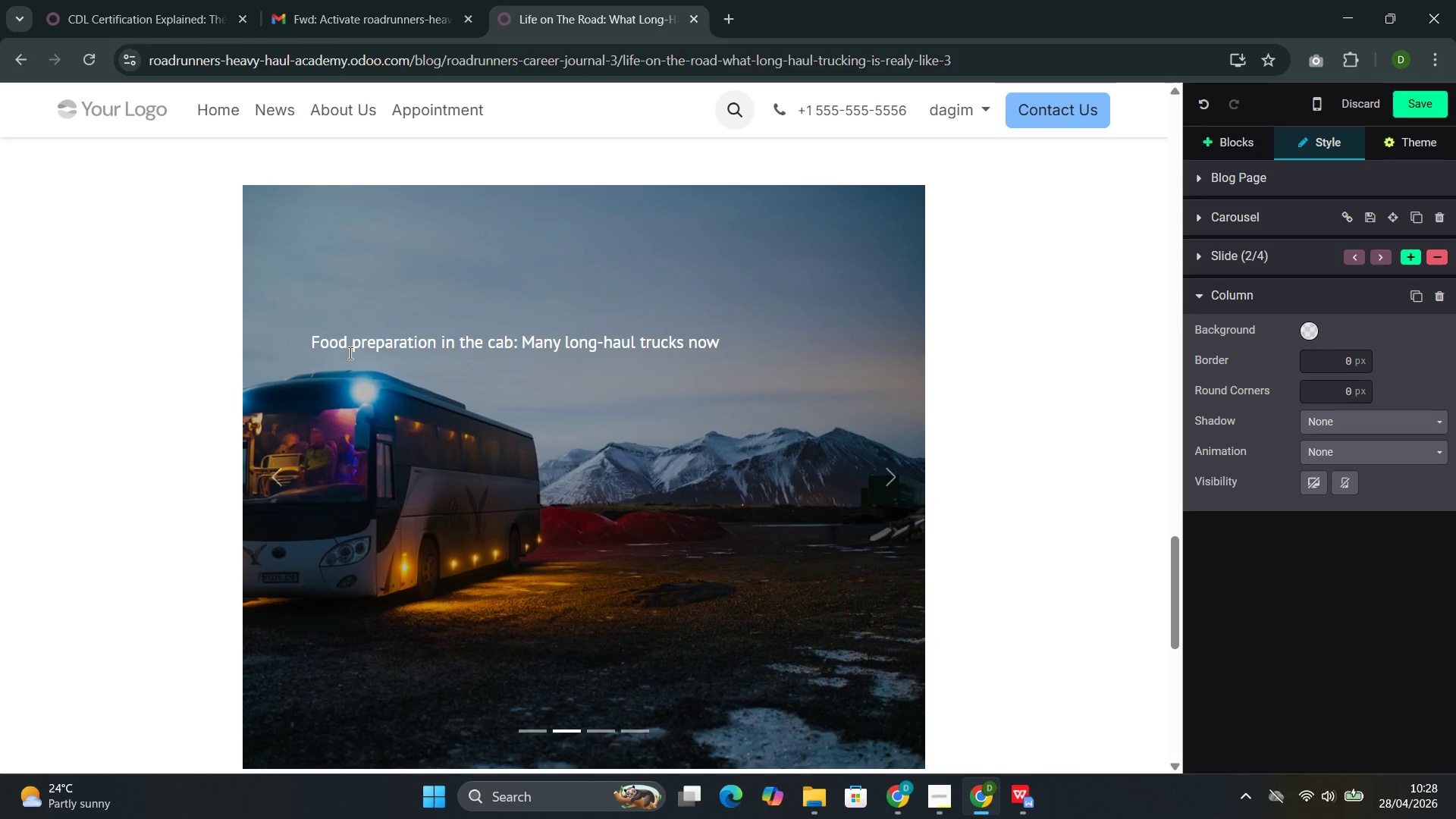 
wait(6.34)
 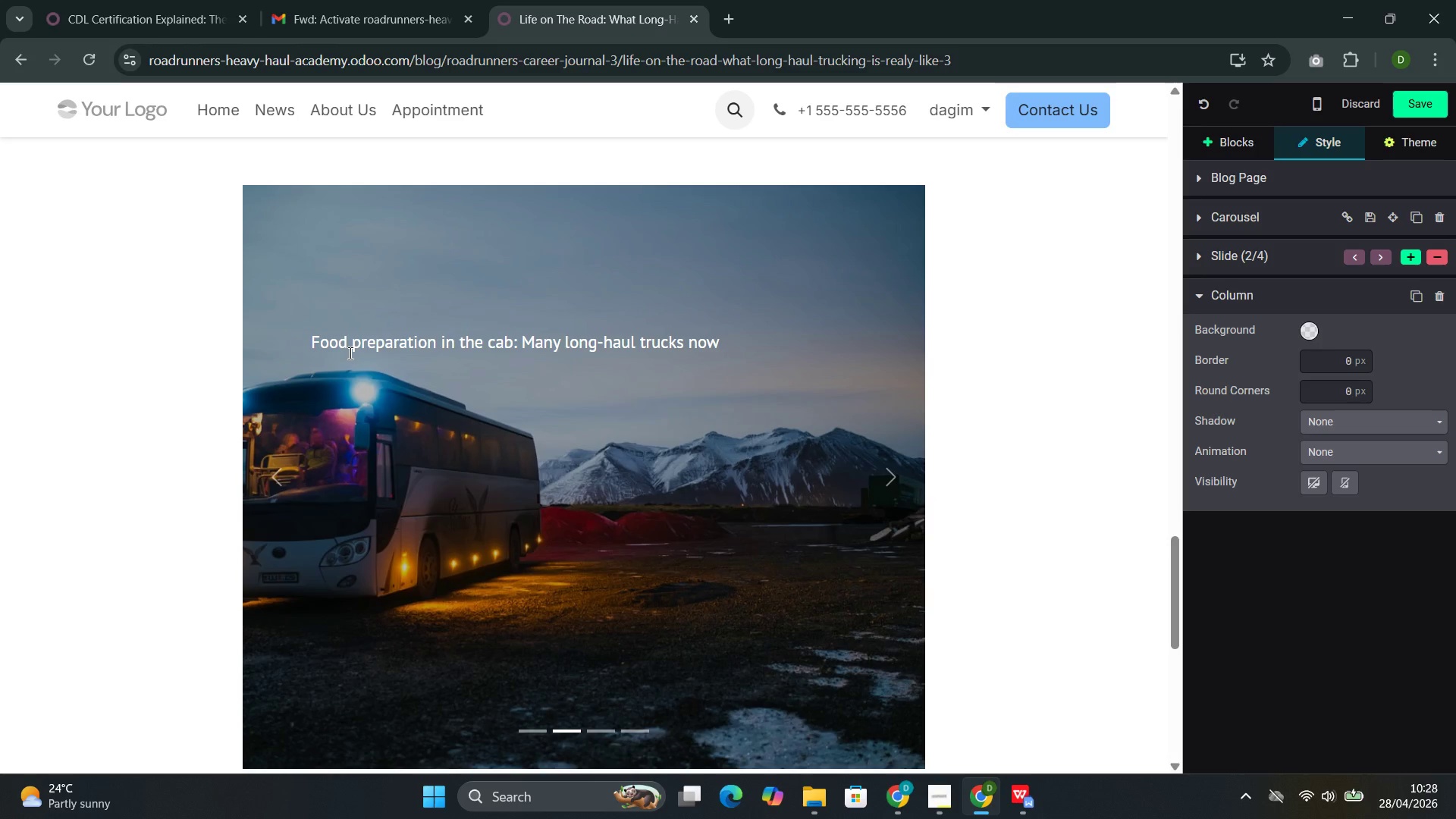 
type(include refrigeration)
 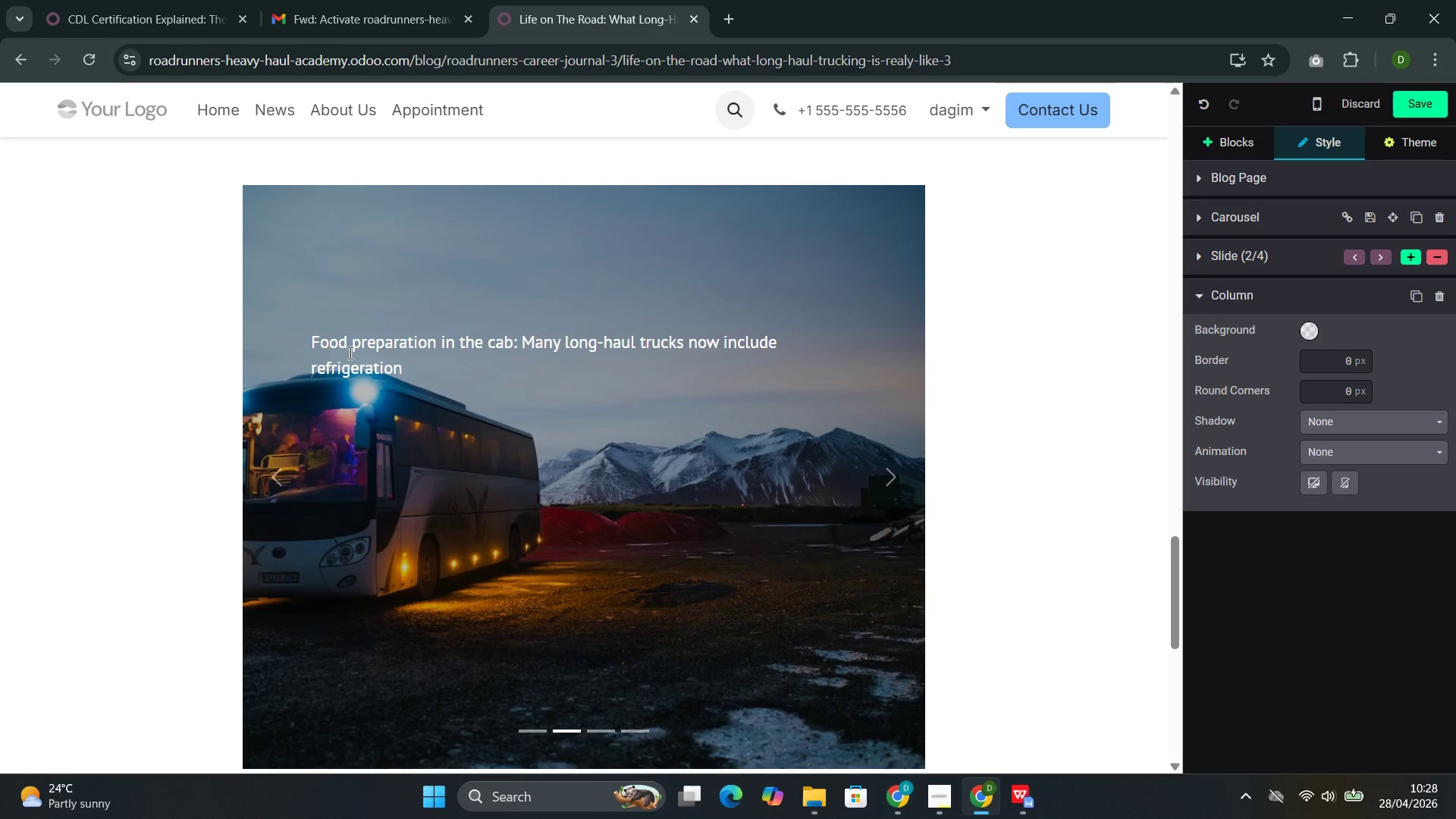 
wait(9.67)
 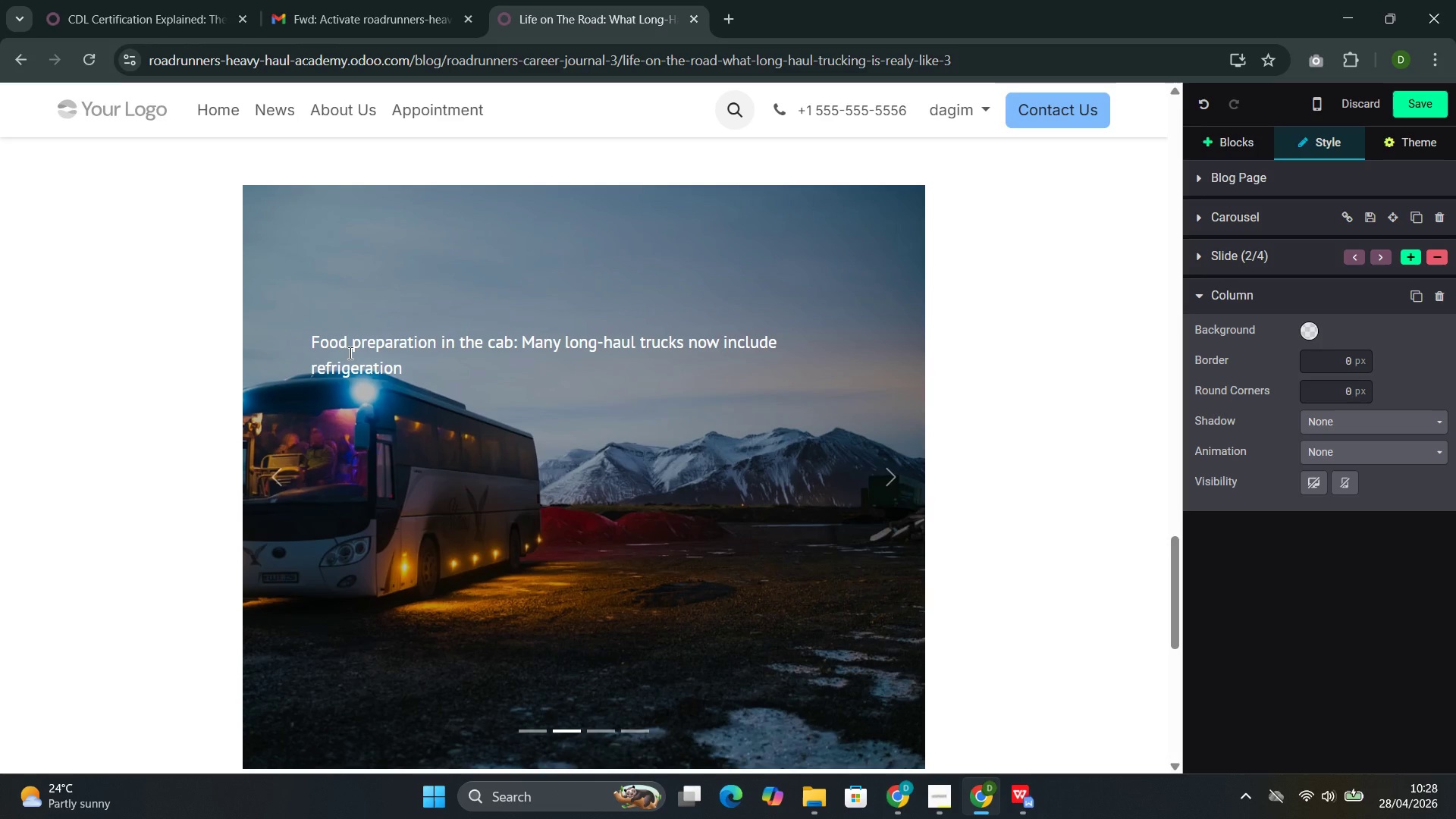 
key(Backspace)
key(Backspace)
key(Backspace)
type(or)
 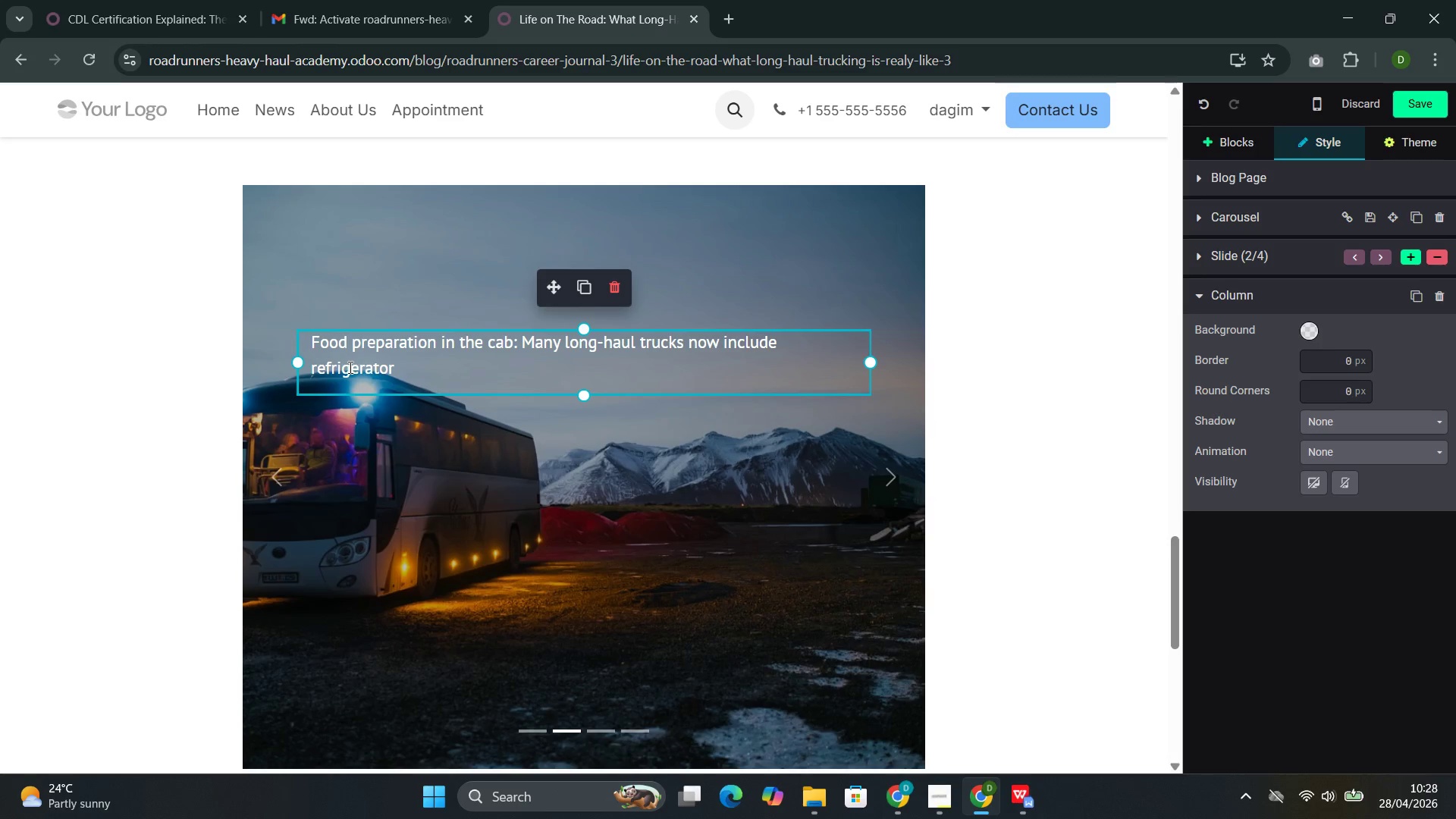 
type(s and cooking equipment )
key(Backspace)
type(, eba)
key(Backspace)
key(Backspace)
type(nab)
 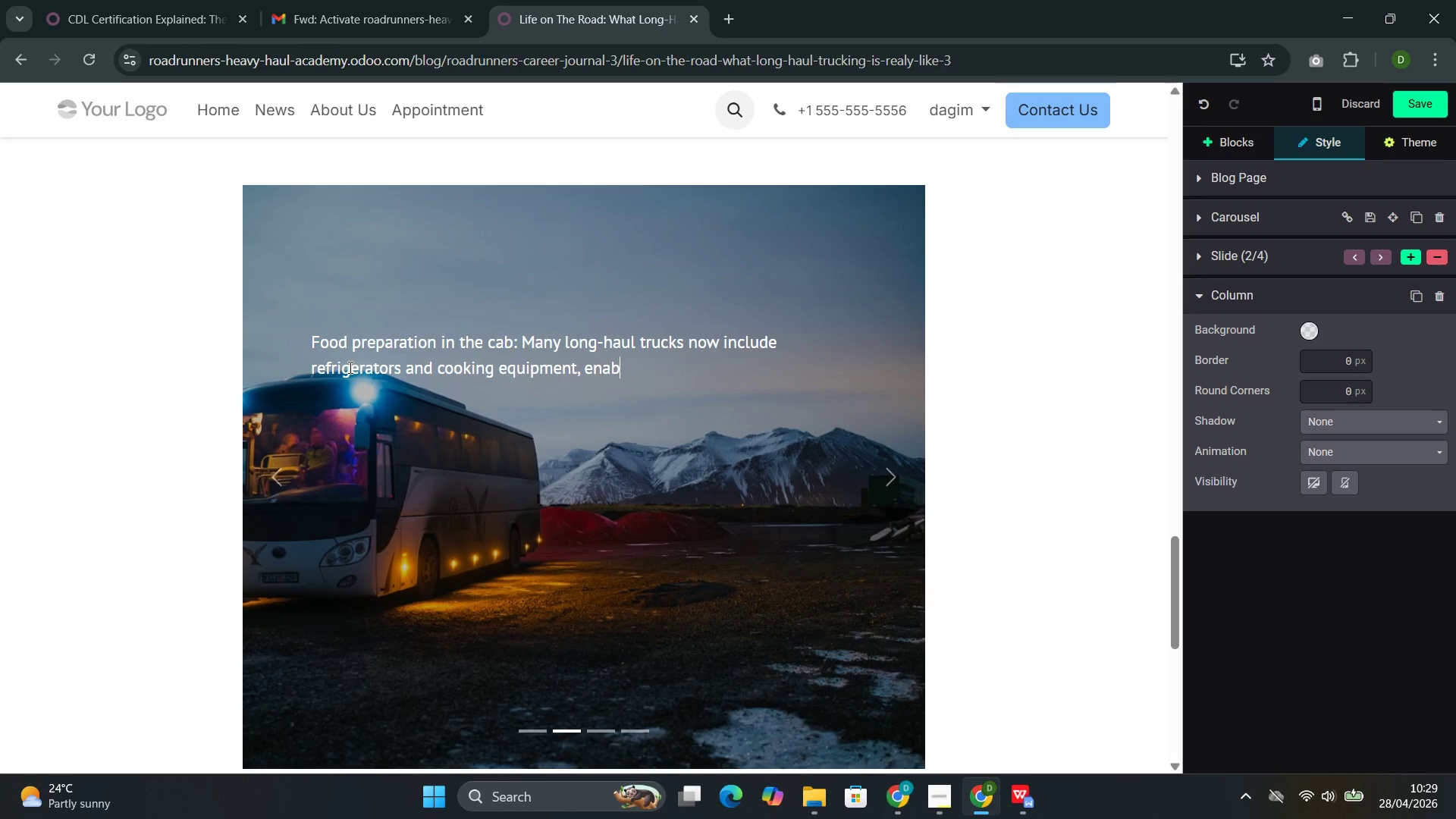 
wait(8.31)
 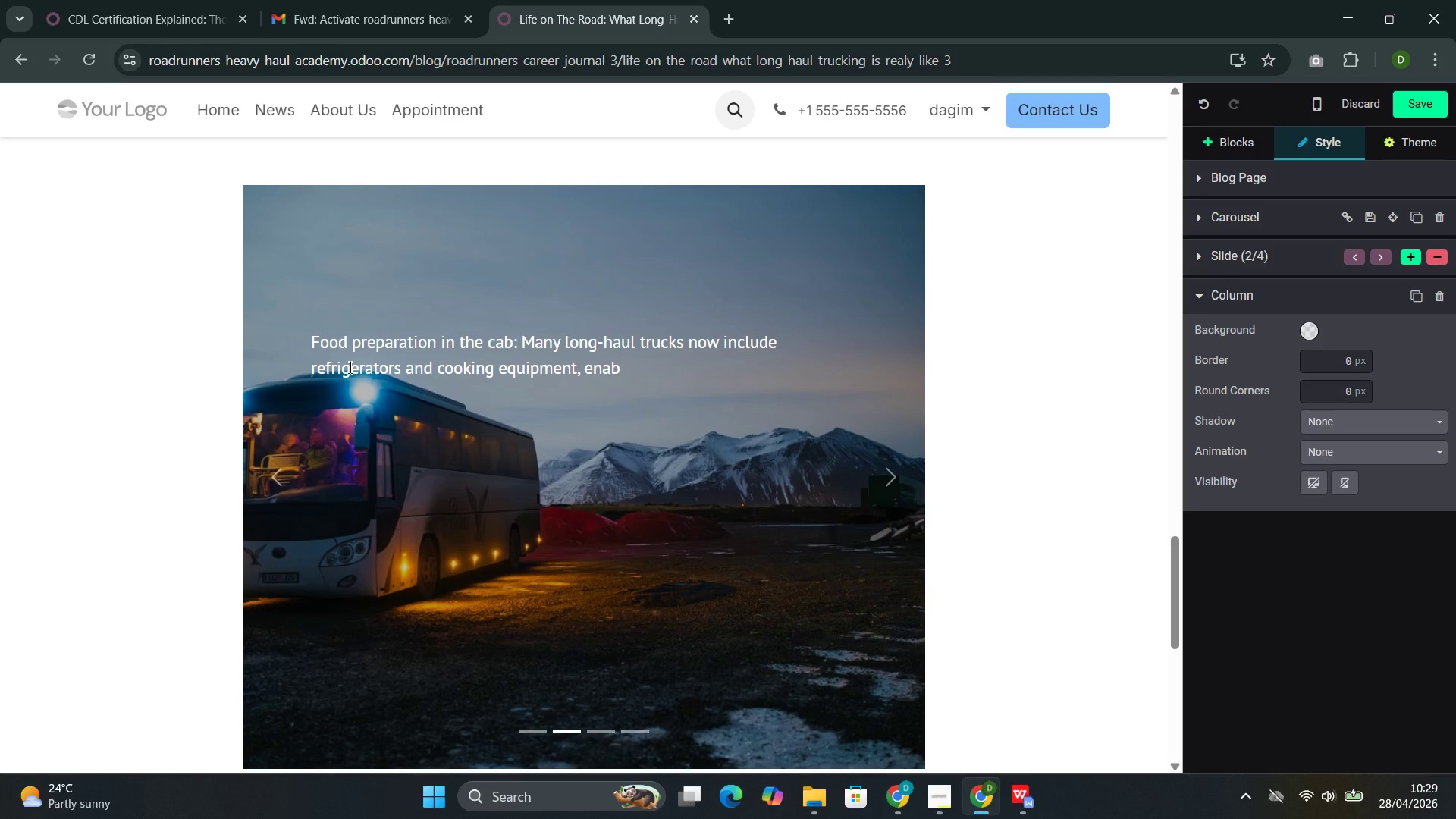 
type(ling driver)
 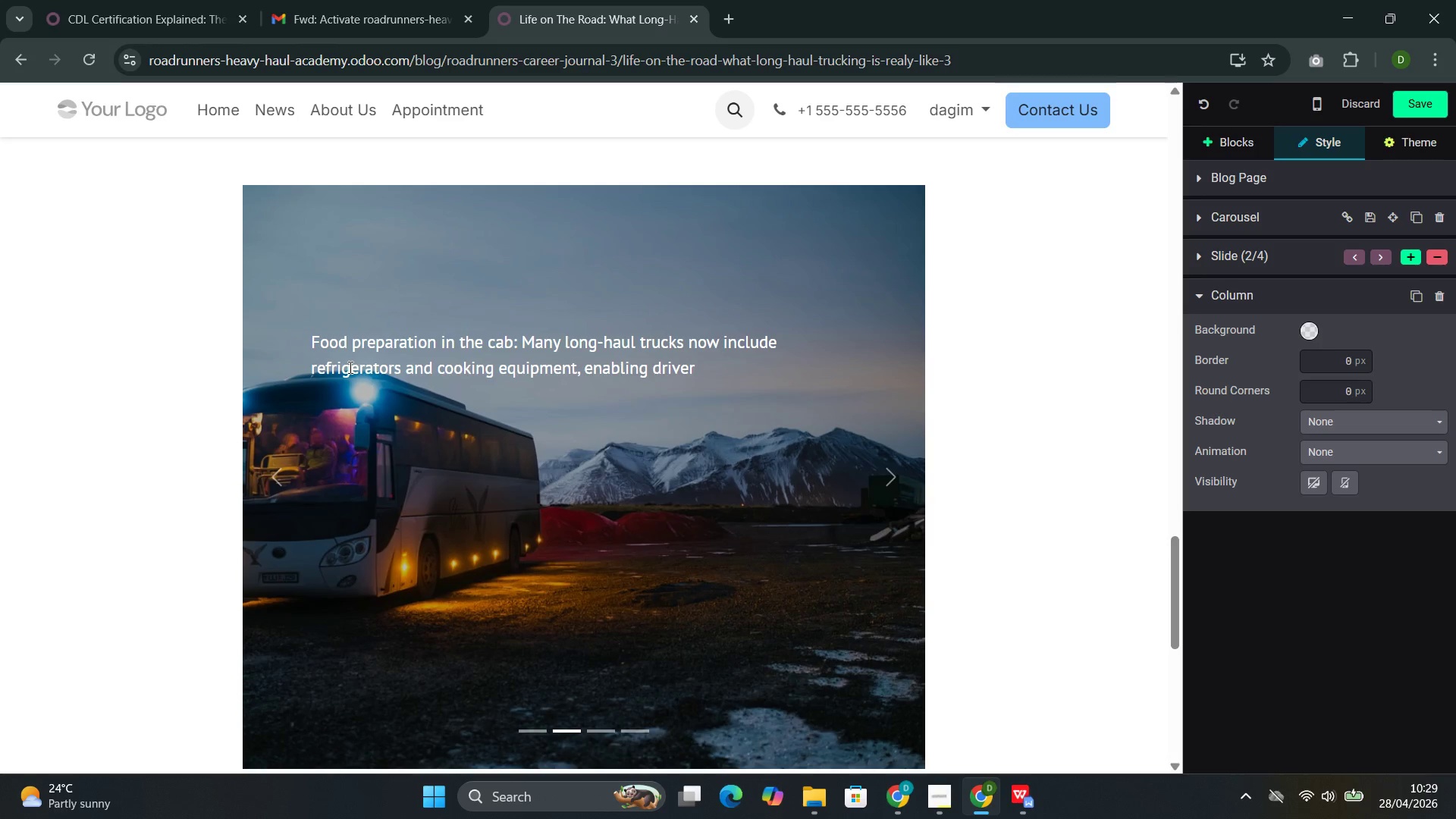 
type(s to prepate)
key(Backspace)
key(Backspace)
type(re )
 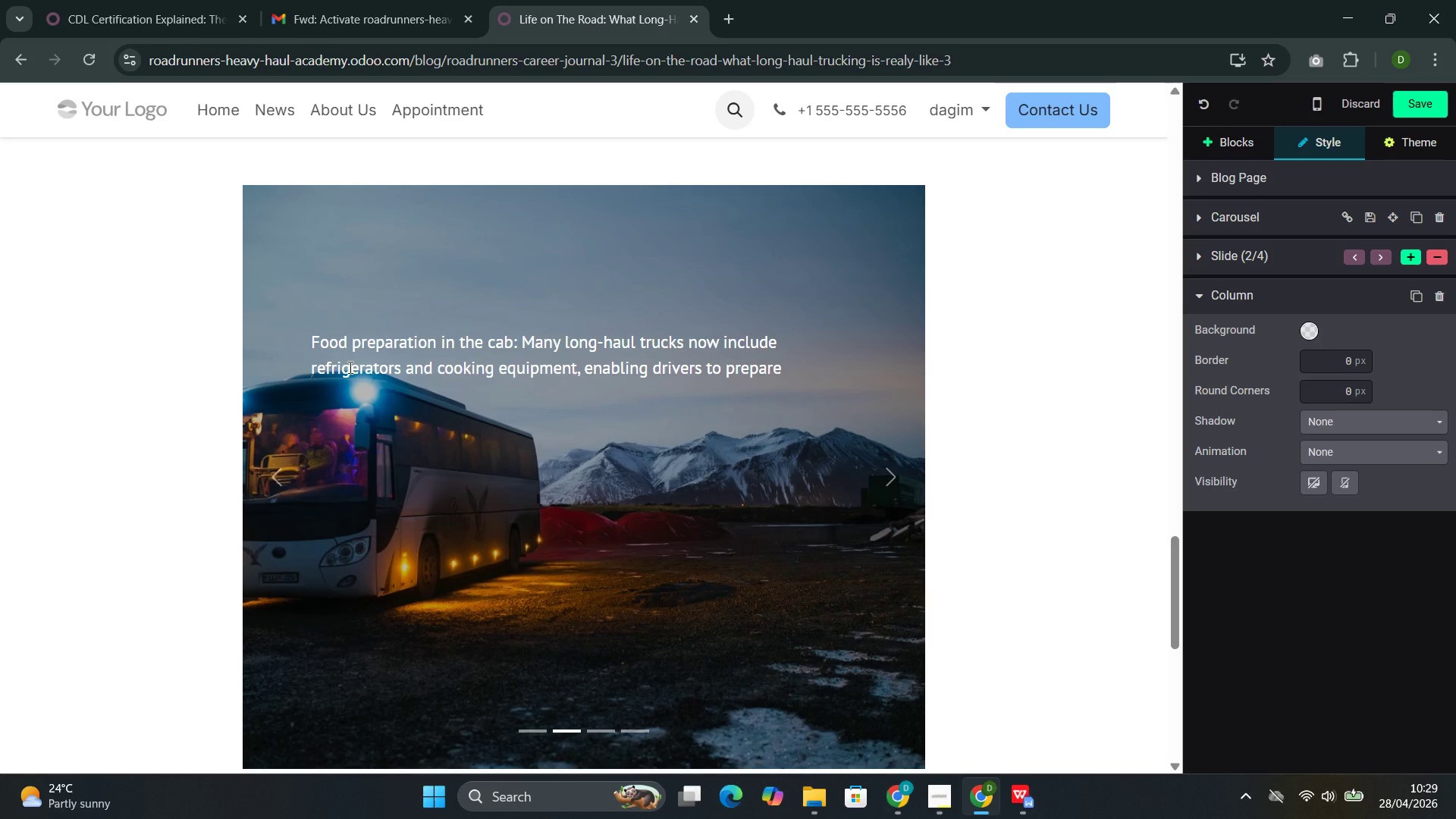 
wait(14.22)
 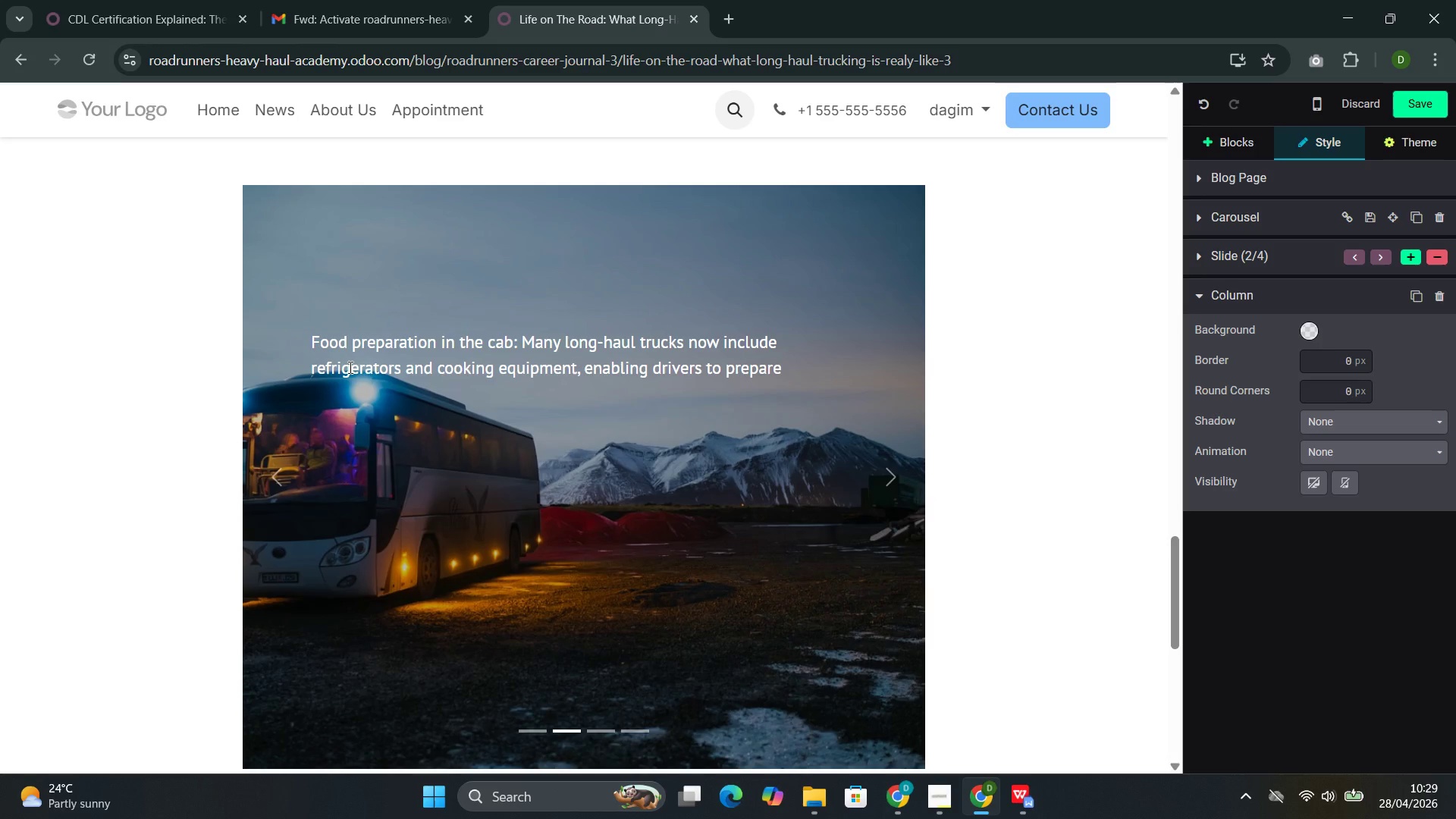 
type(th)
 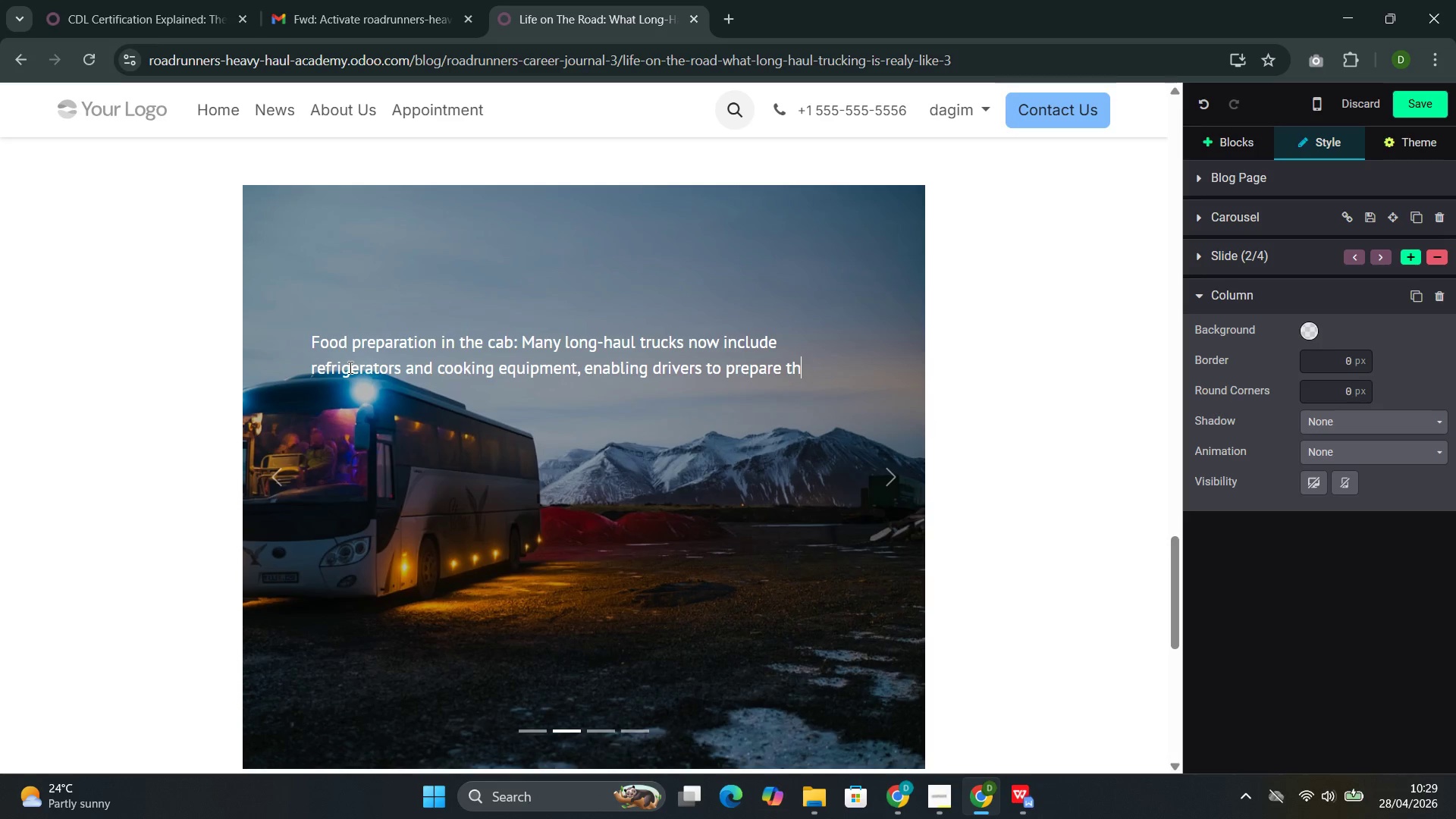 
type(eir )
 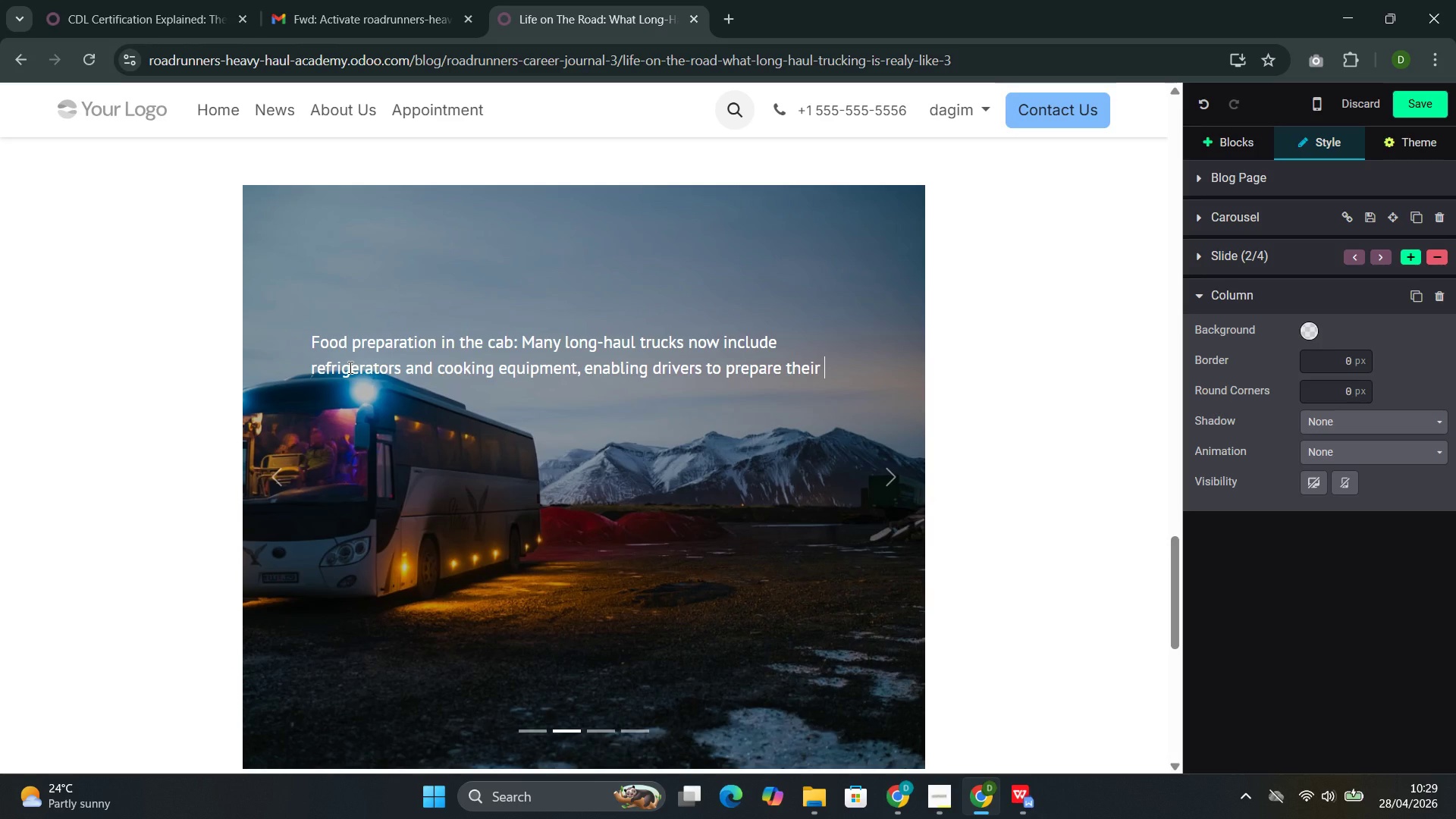 
type(own meals rather than repl)
key(Backspace)
type(ying on truc)
key(Backspace)
type(ck stop)
 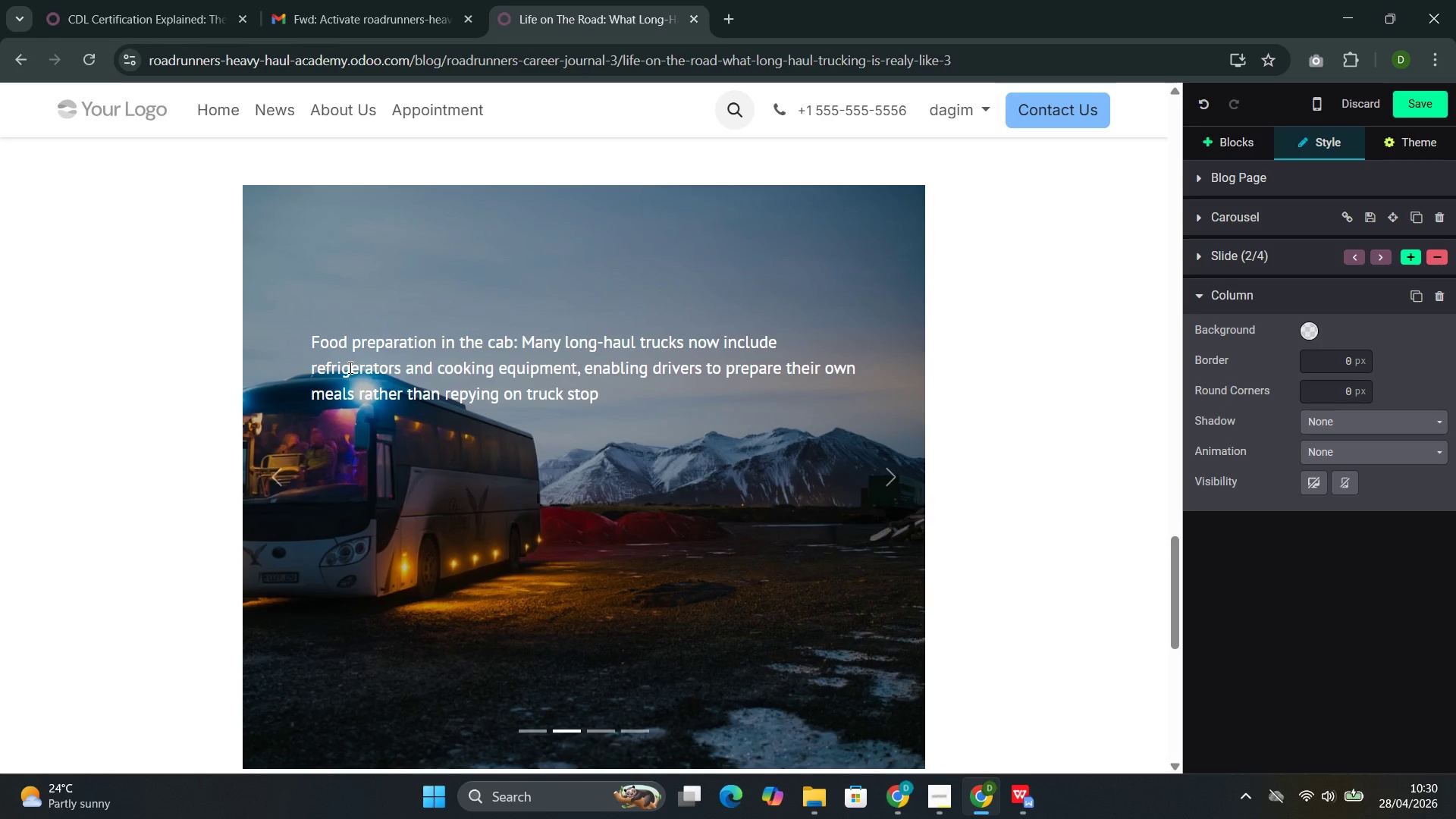 
type(food )
 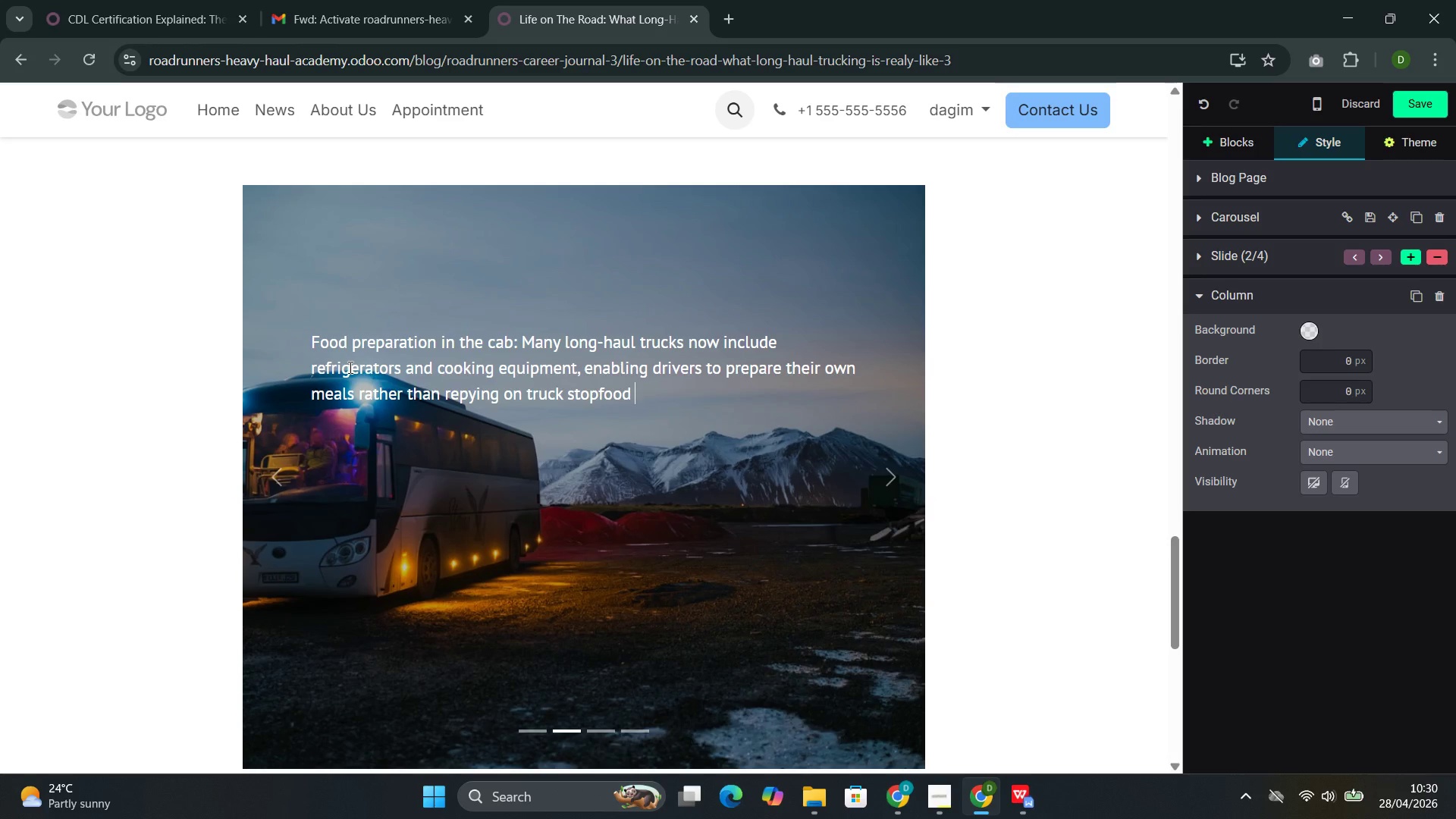 
key(ArrowLeft)
 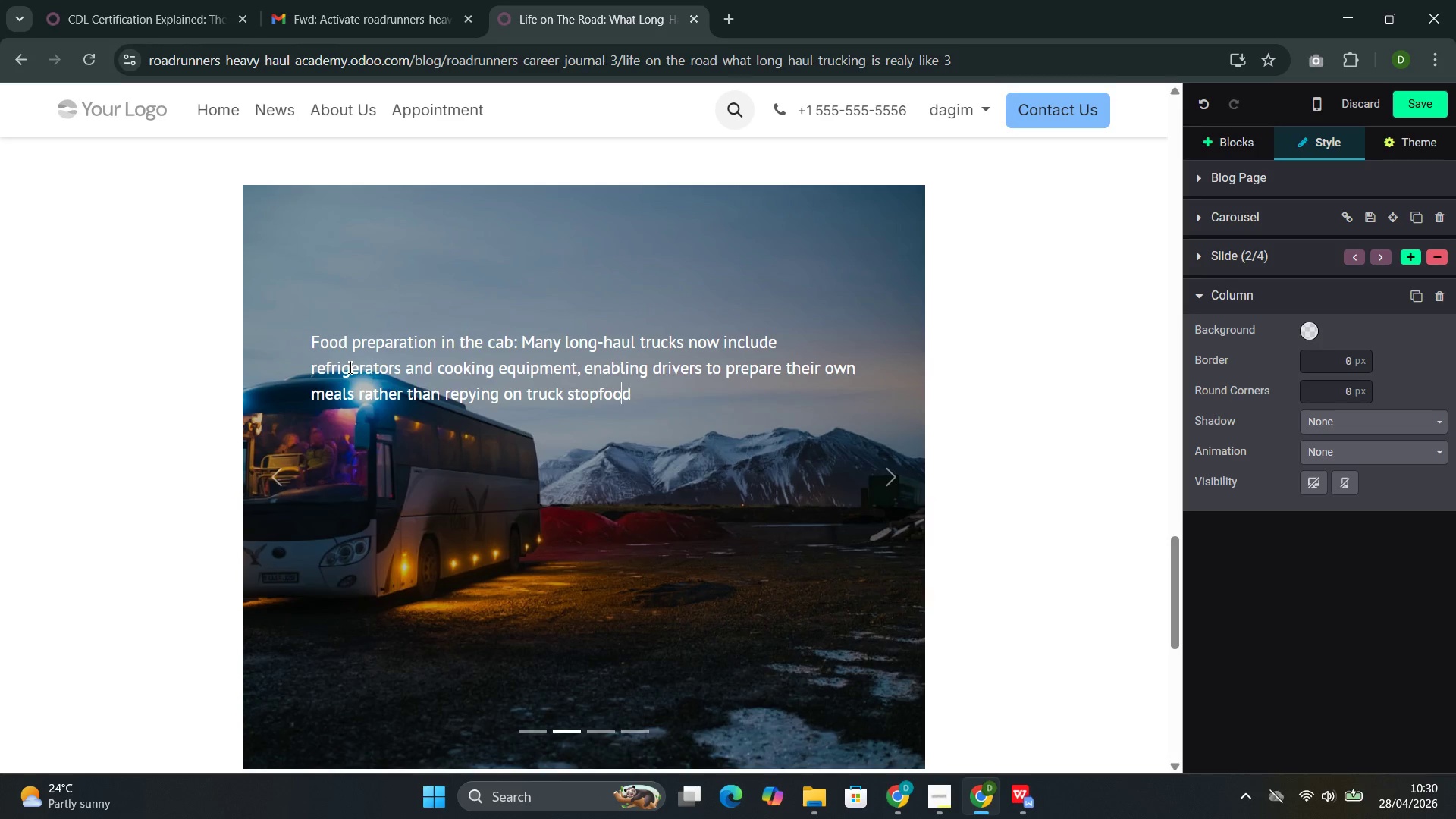 
key(ArrowLeft)
 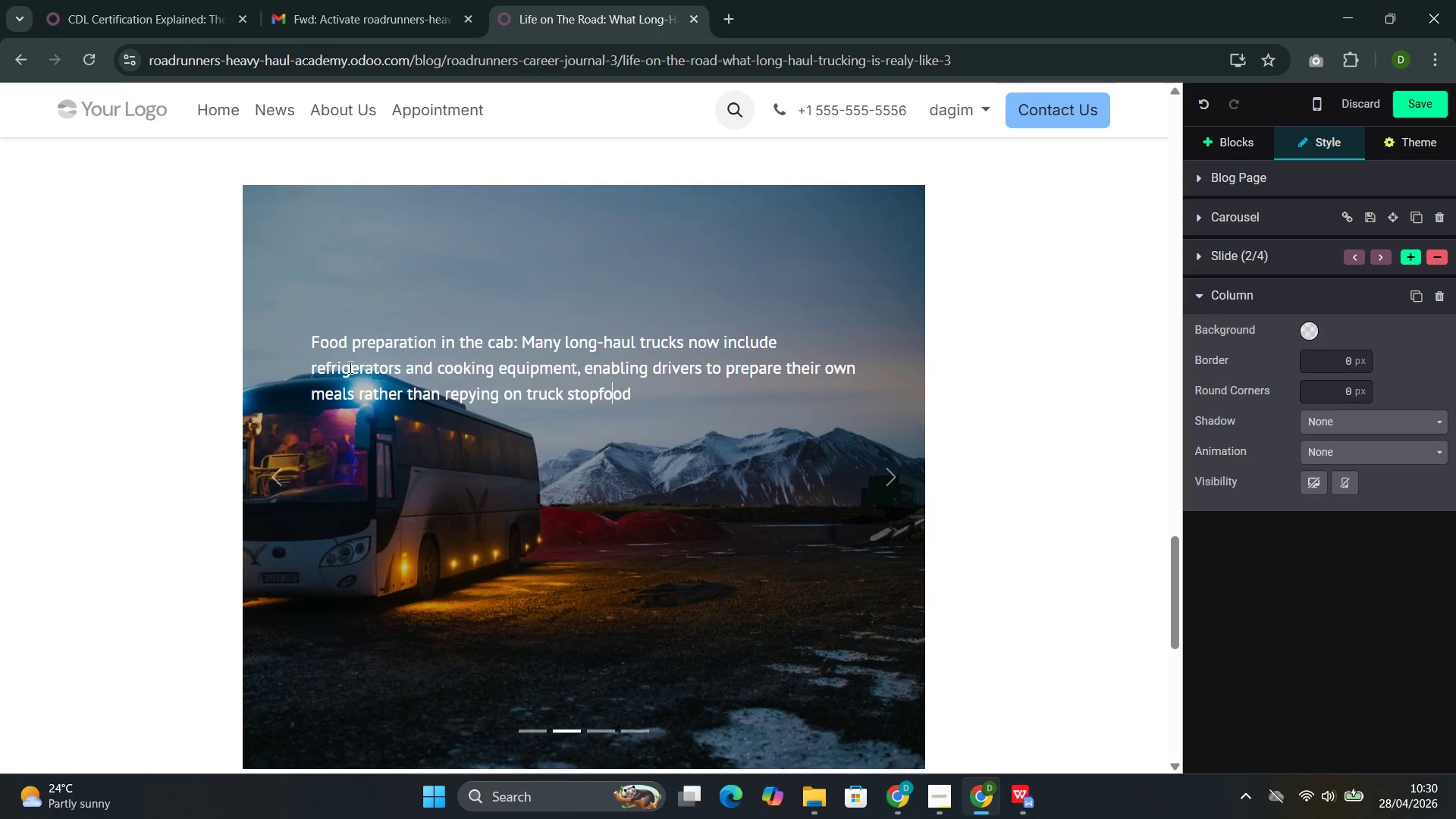 
key(ArrowLeft)
 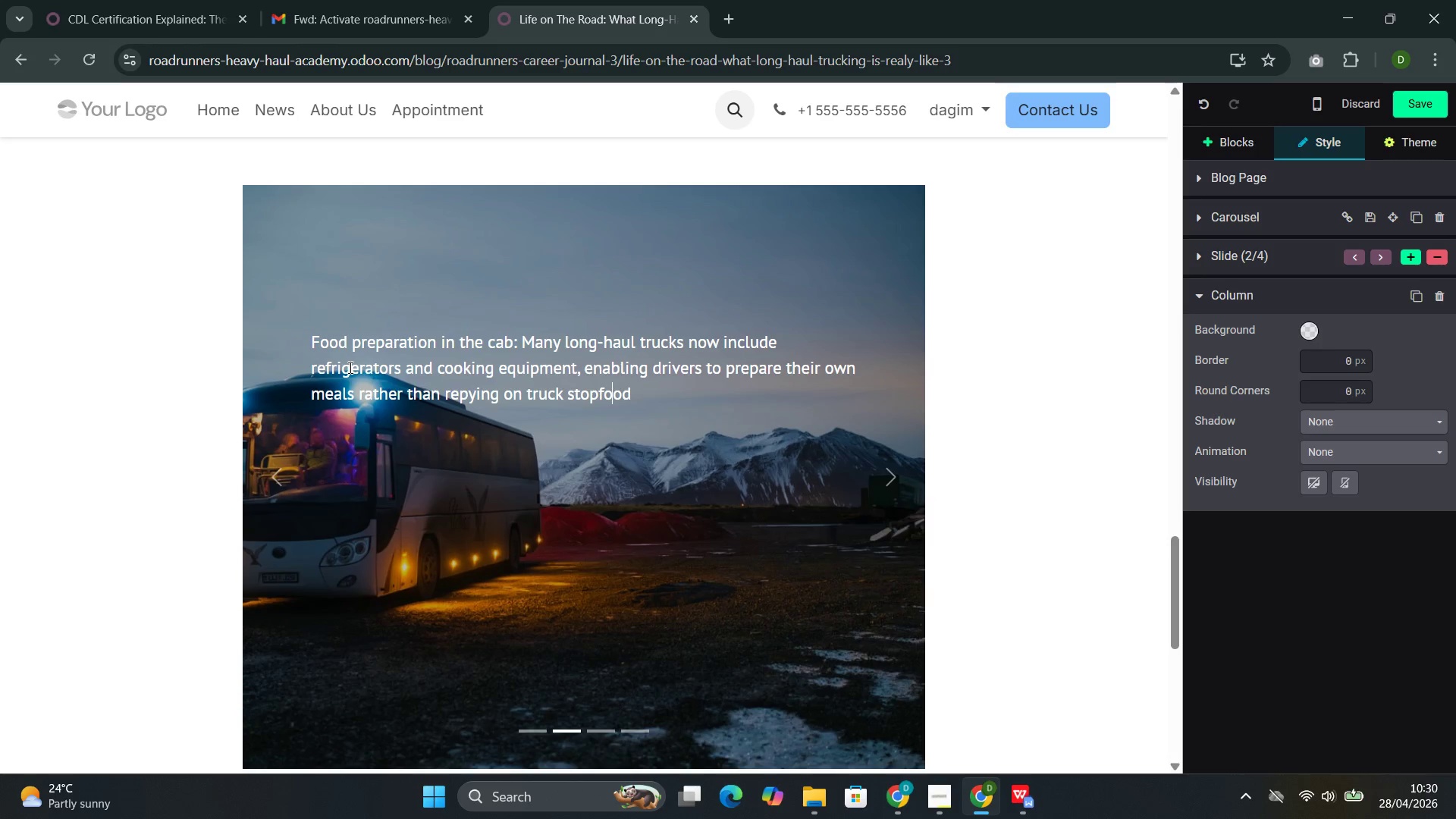 
key(ArrowLeft)
 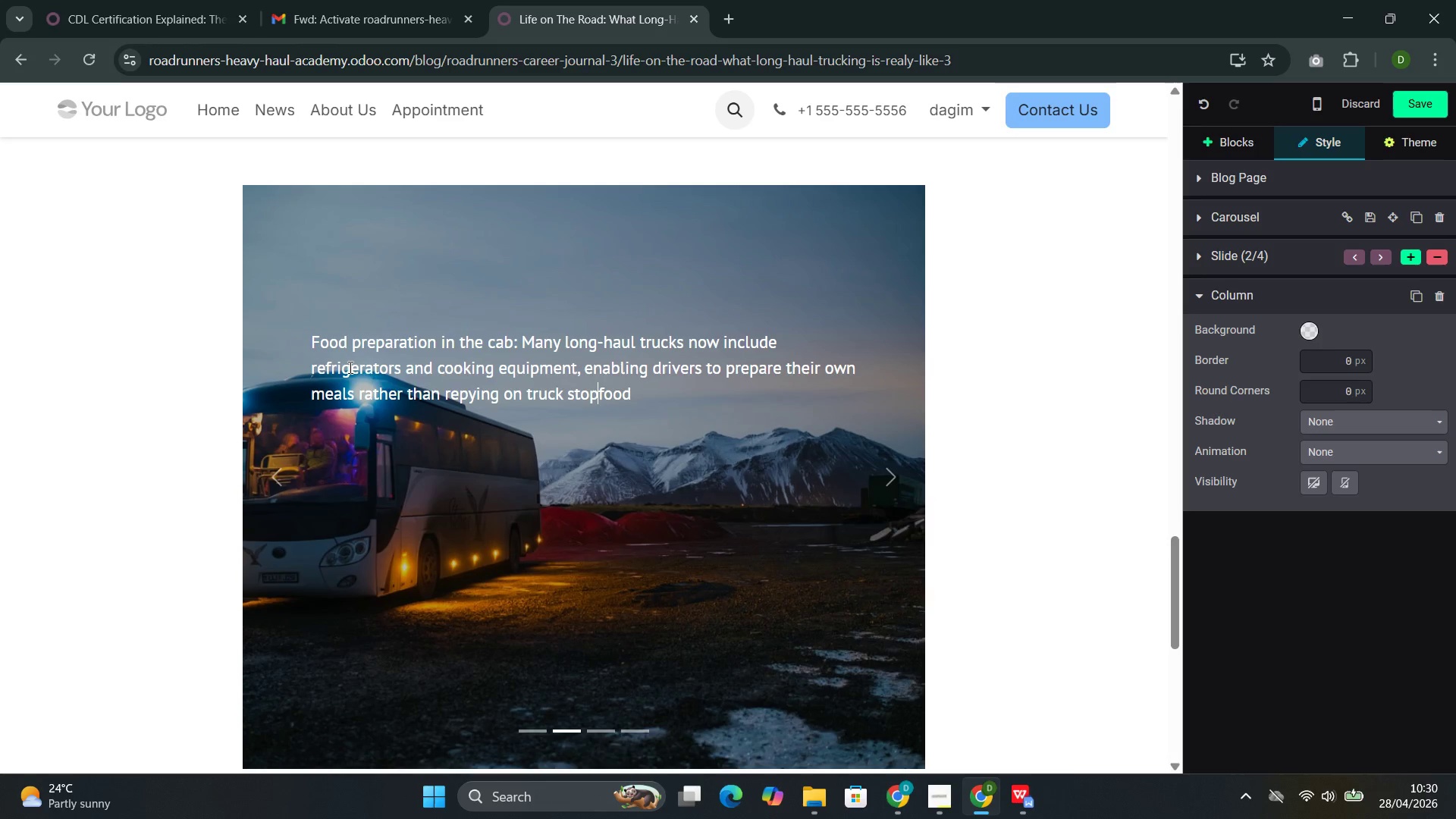 
key(ArrowLeft)
 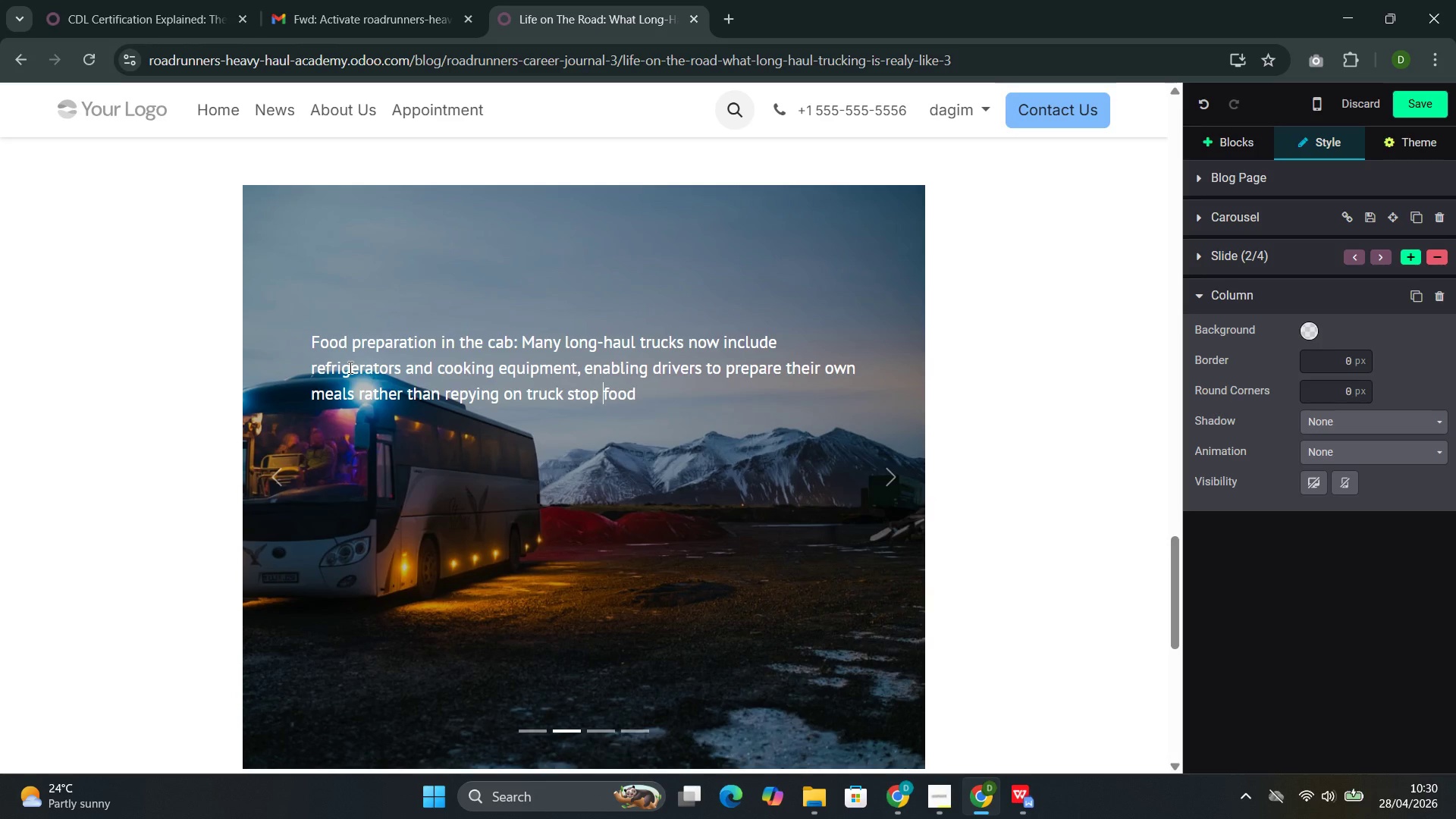 
key(Space)
 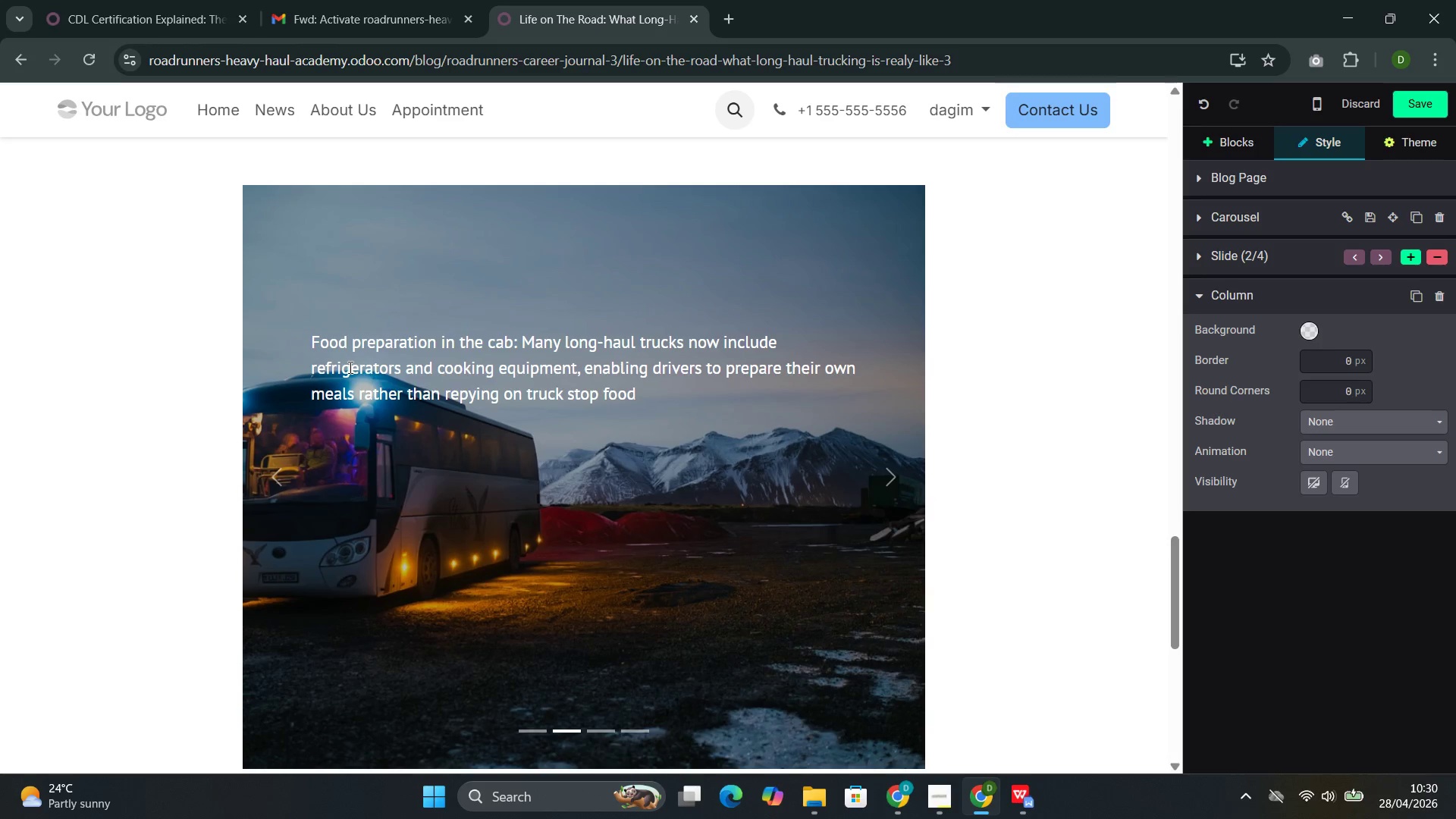 
key(ArrowRight)
 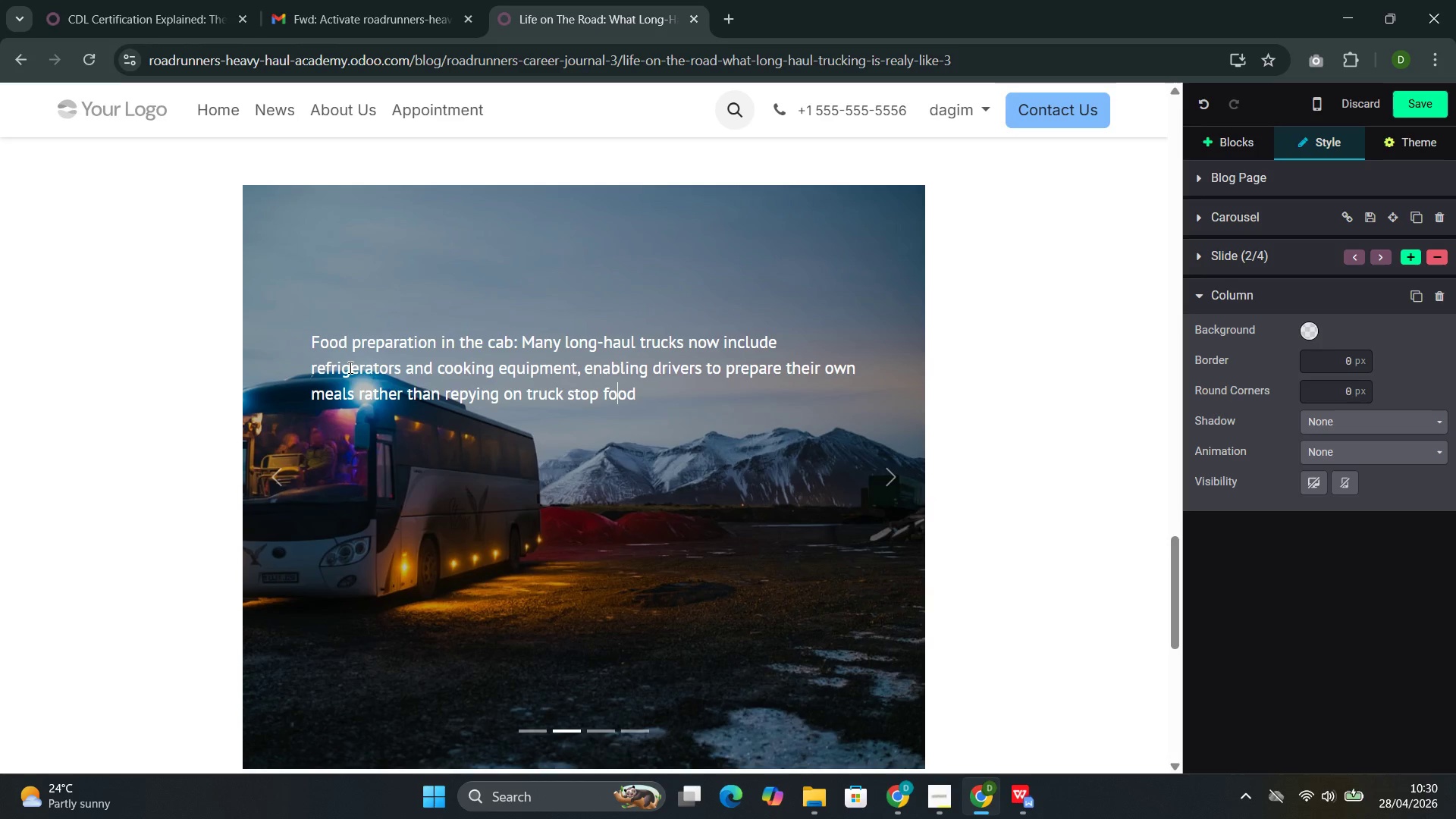 
key(ArrowRight)
 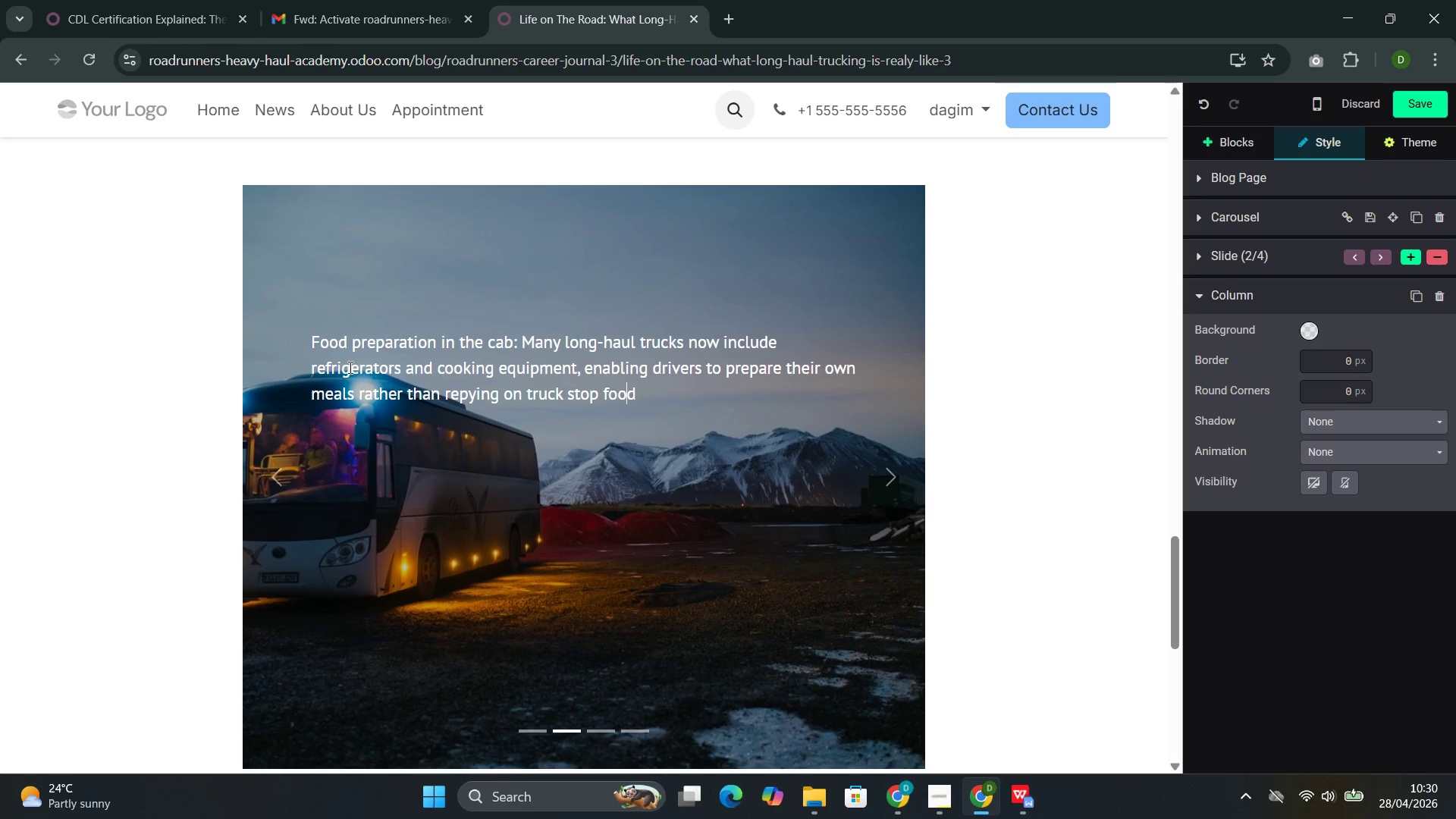 
key(ArrowRight)
 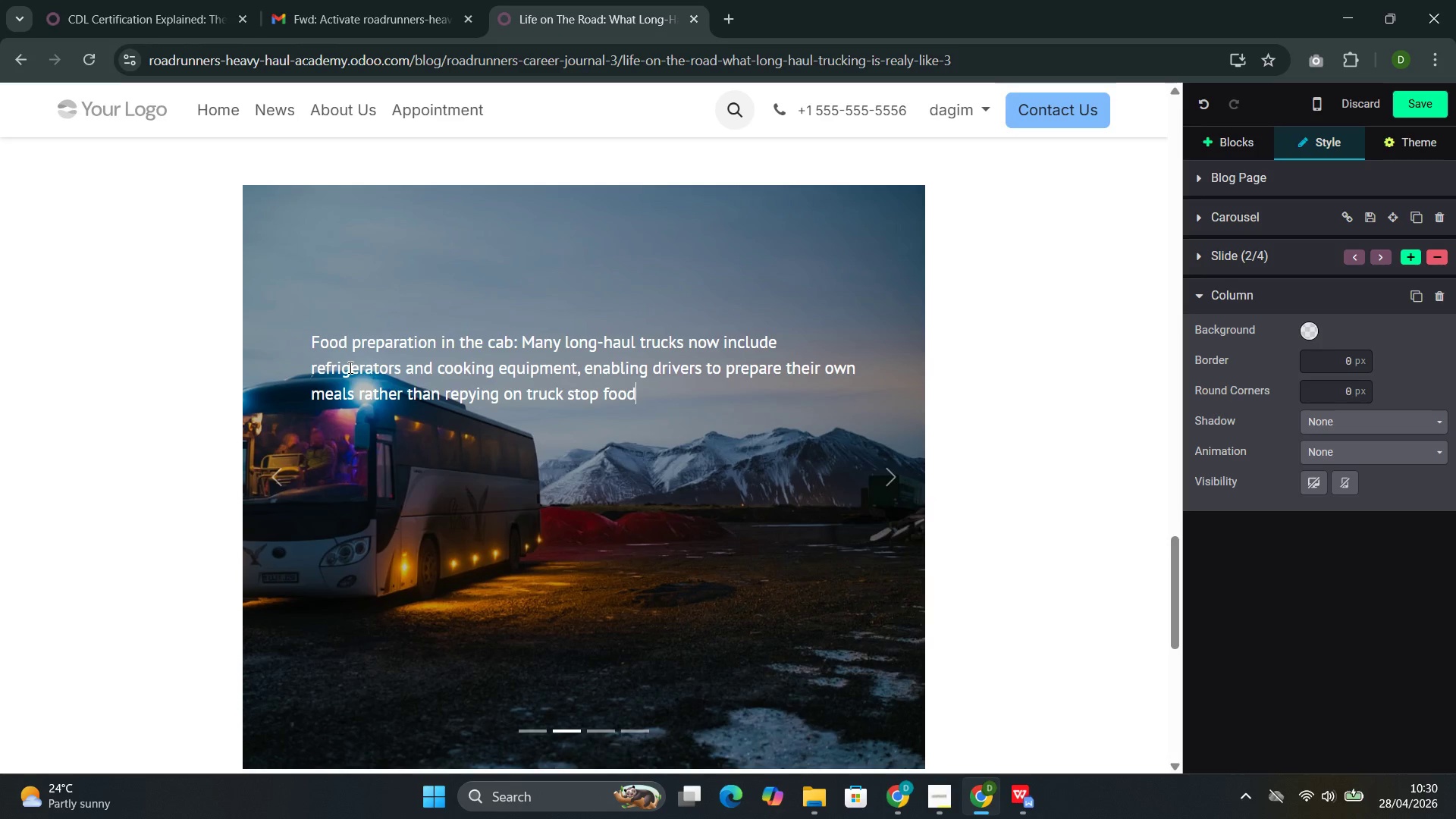 
key(ArrowRight)
 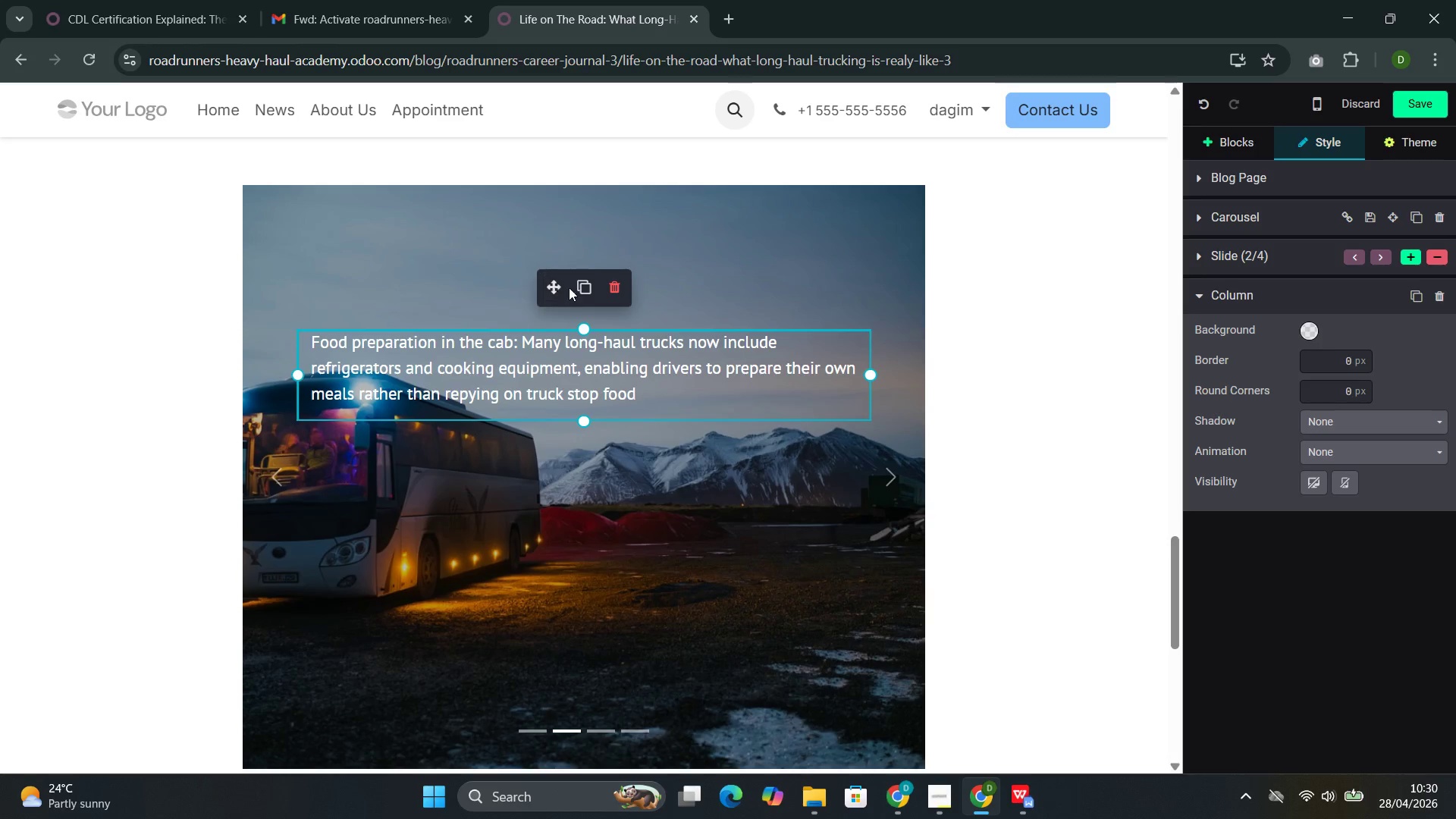 
left_click_drag(start_coordinate=[554, 278], to_coordinate=[520, 395])
 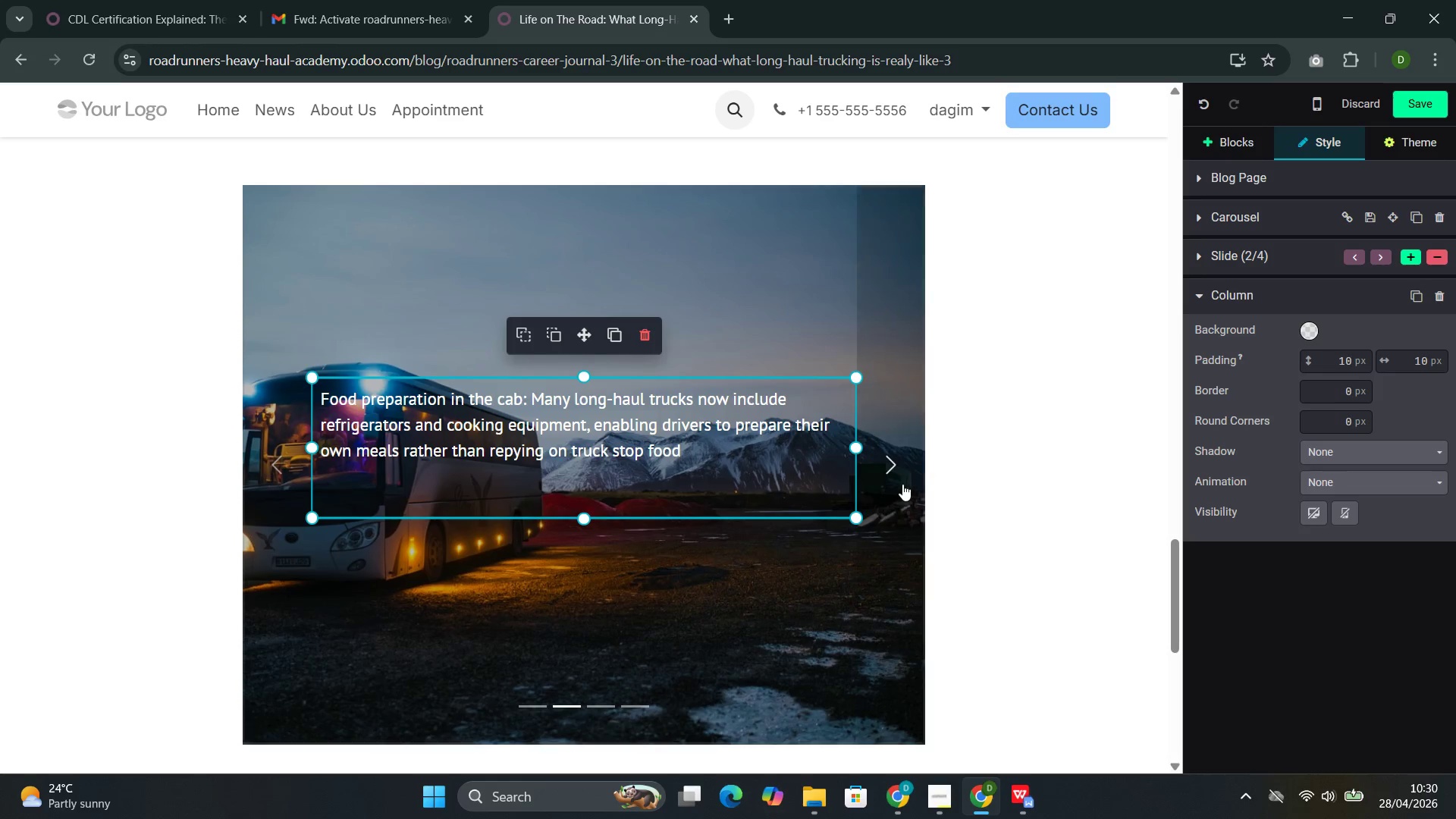 
left_click([904, 482])
 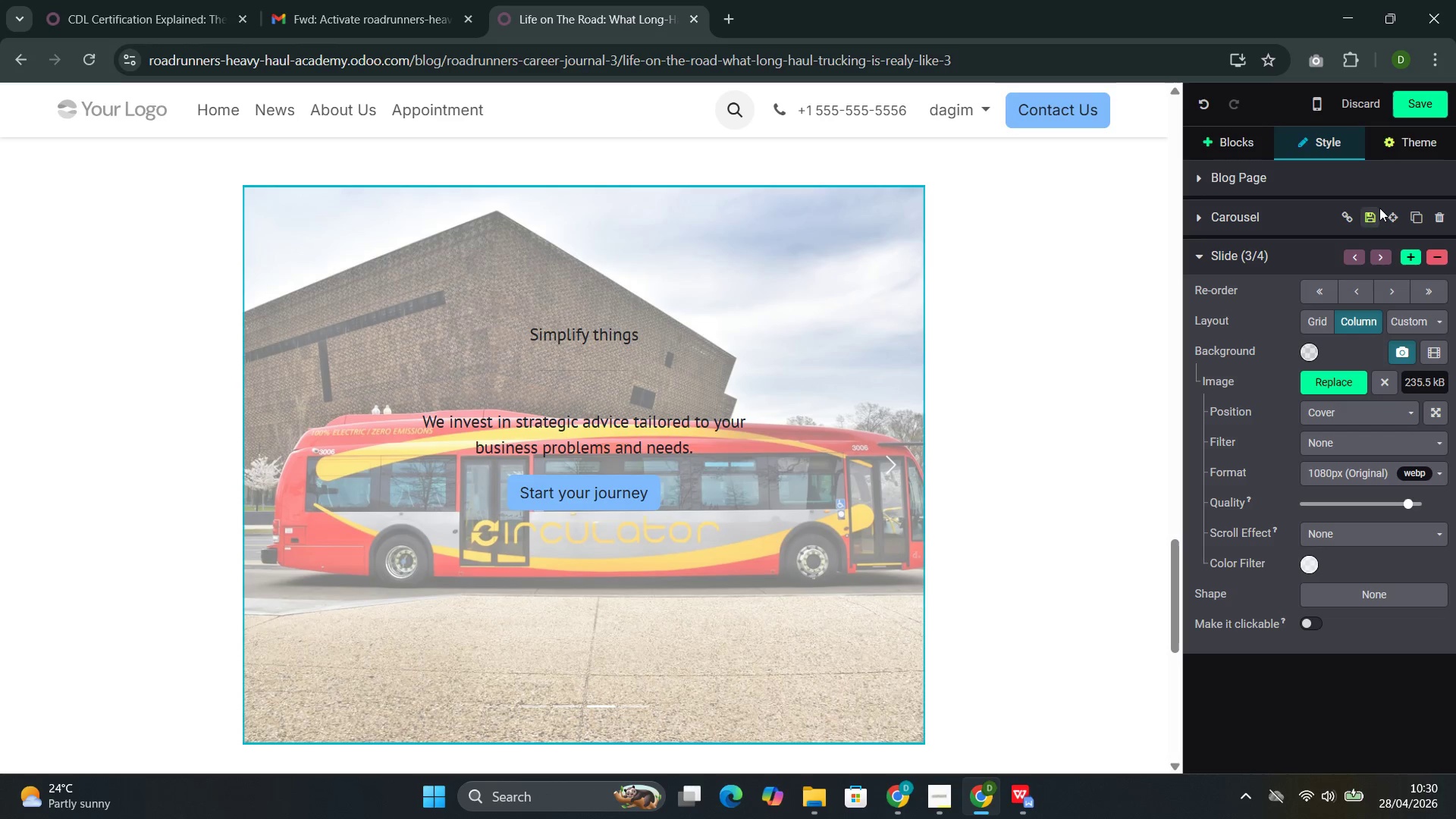 
wait(6.56)
 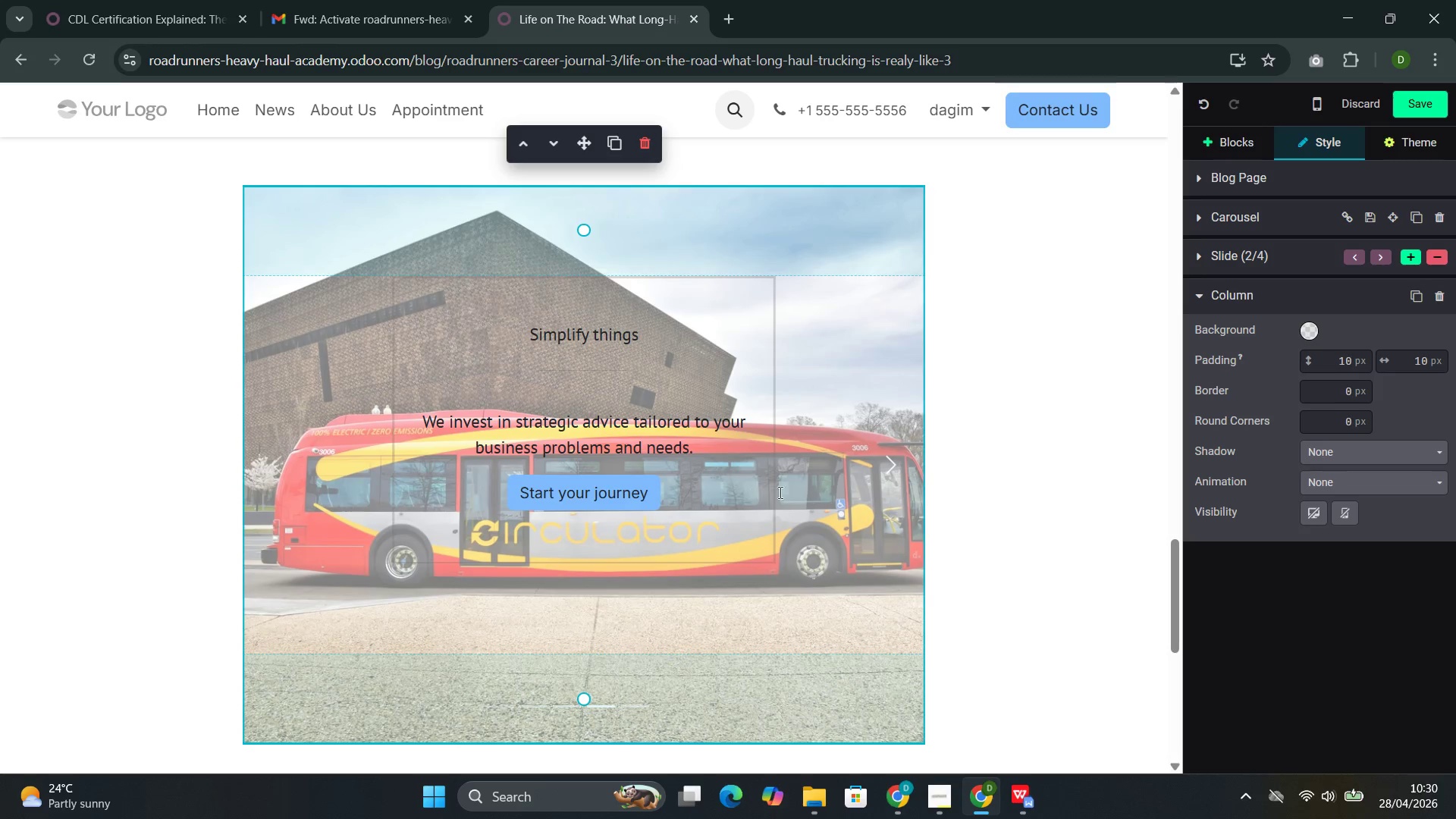 
left_click([1441, 255])
 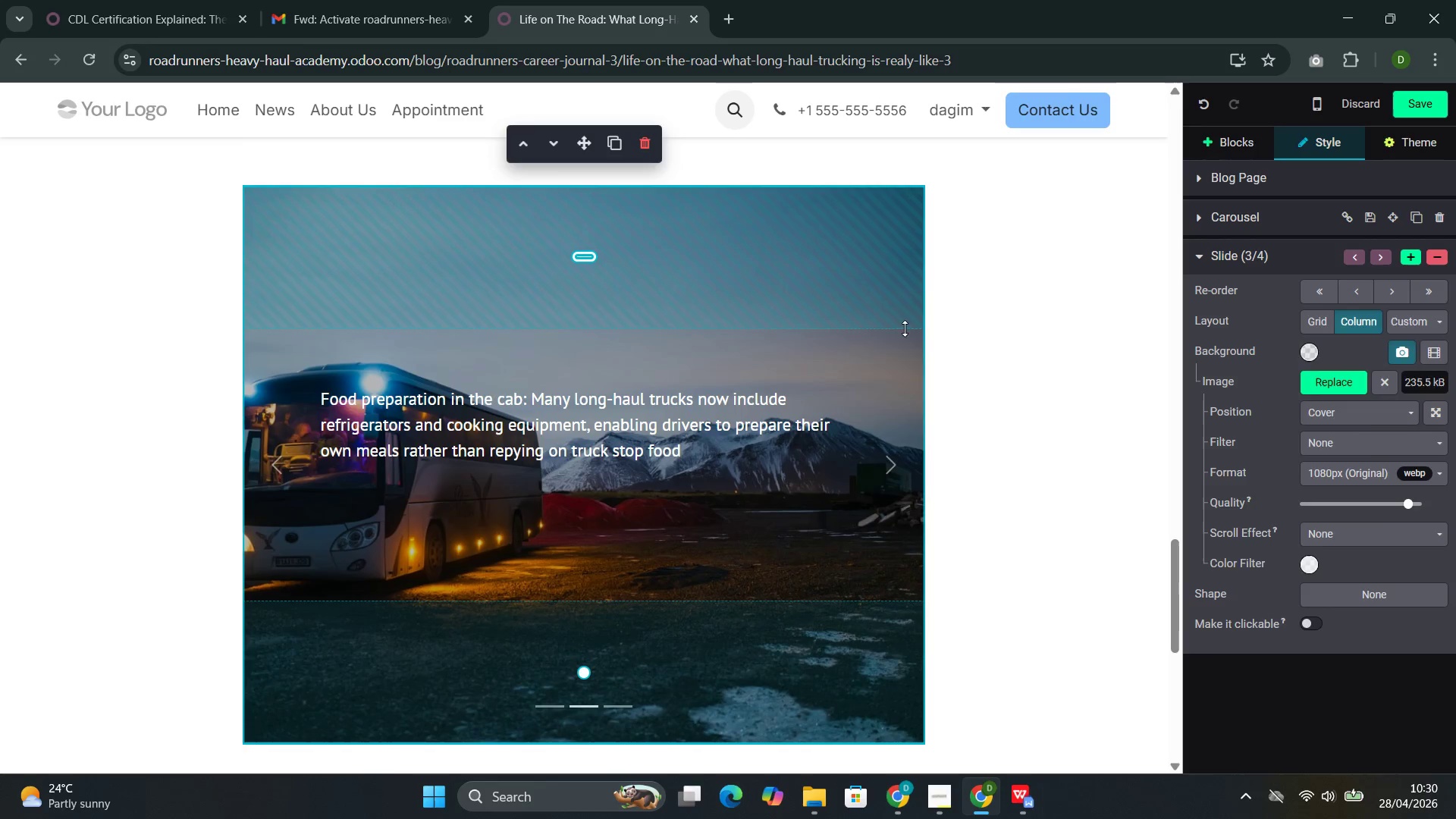 
left_click([895, 441])
 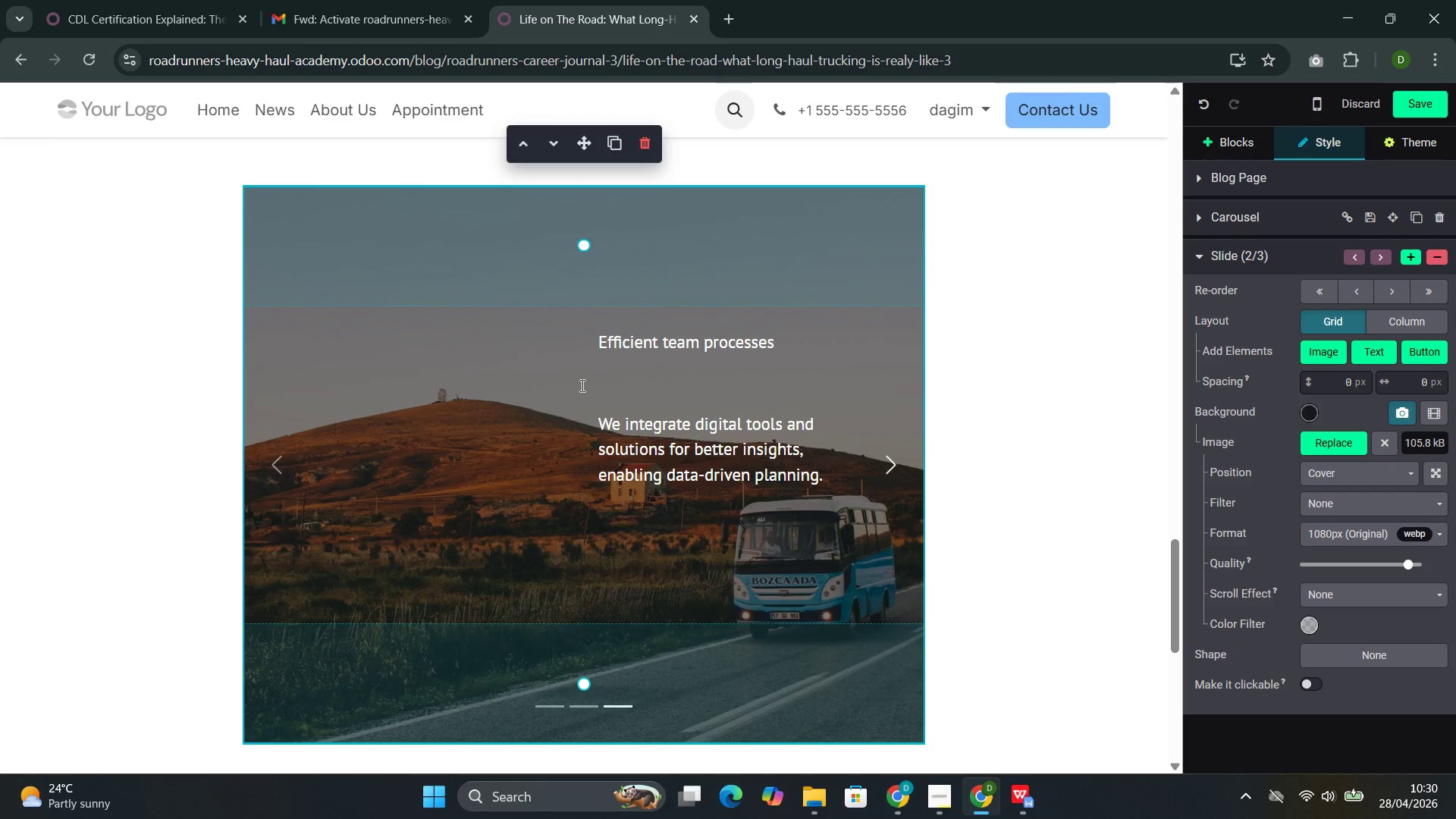 
left_click([612, 400])
 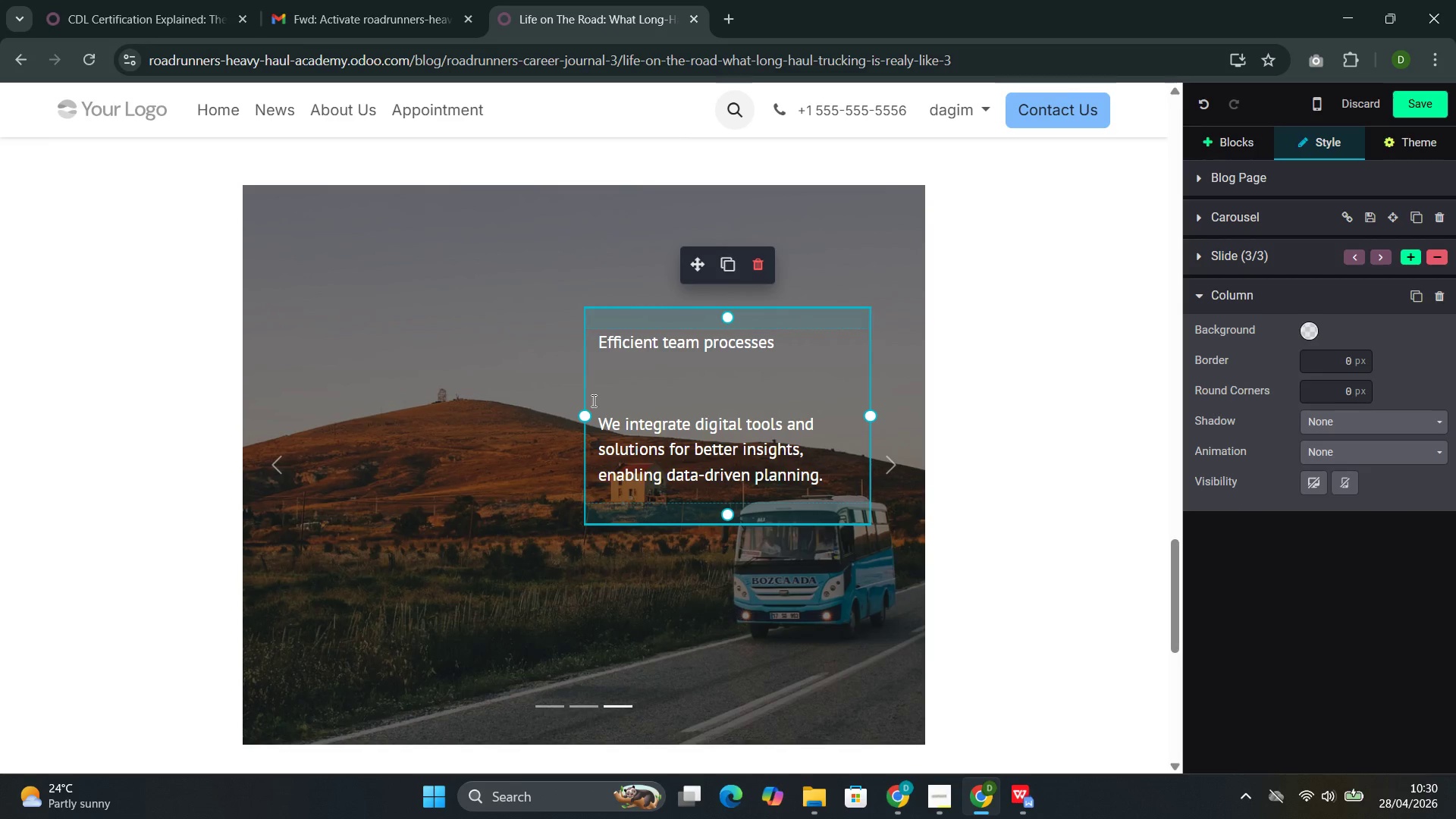 
left_click_drag(start_coordinate=[588, 399], to_coordinate=[291, 374])
 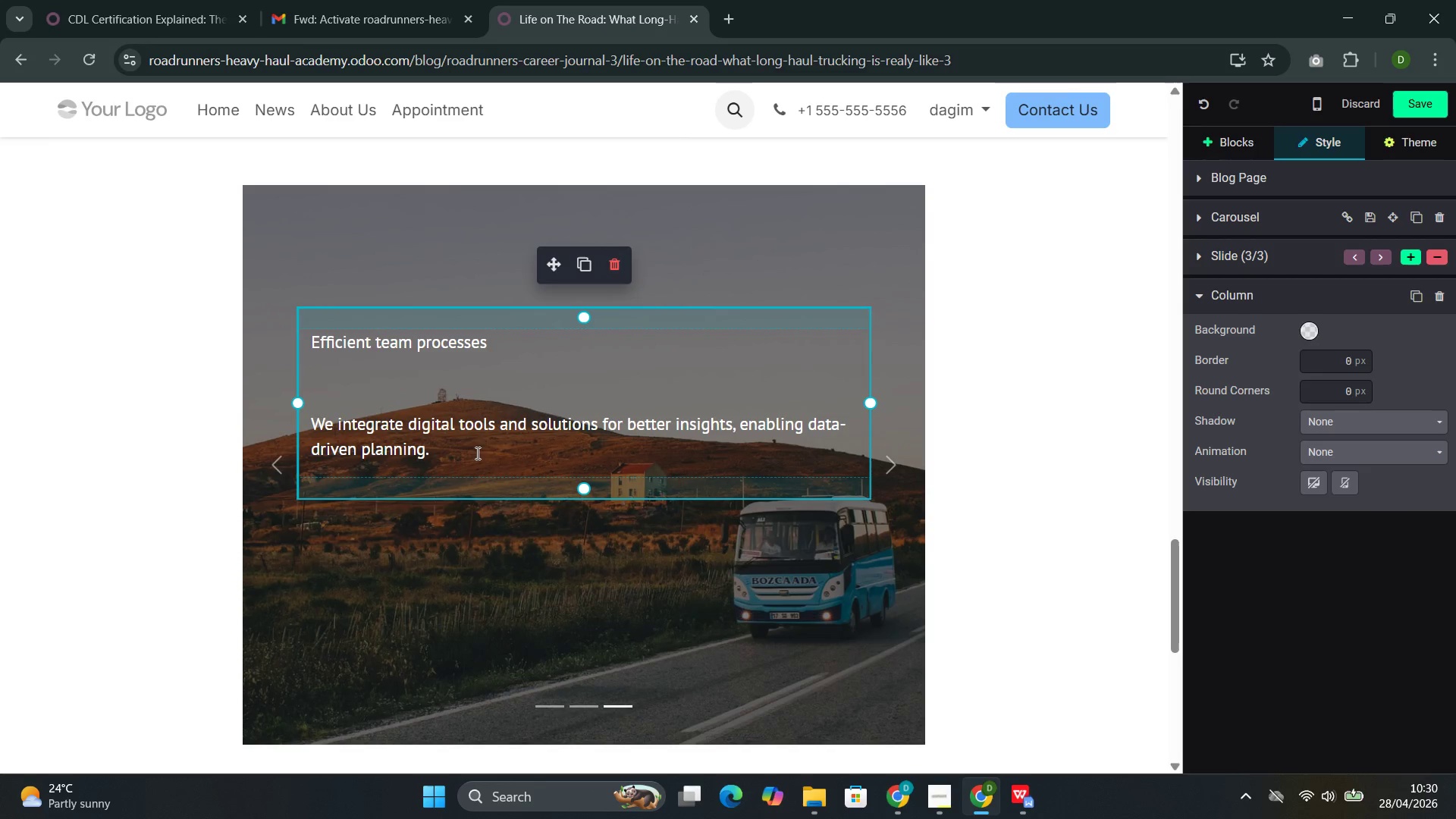 
left_click_drag(start_coordinate=[456, 448], to_coordinate=[319, 345])
 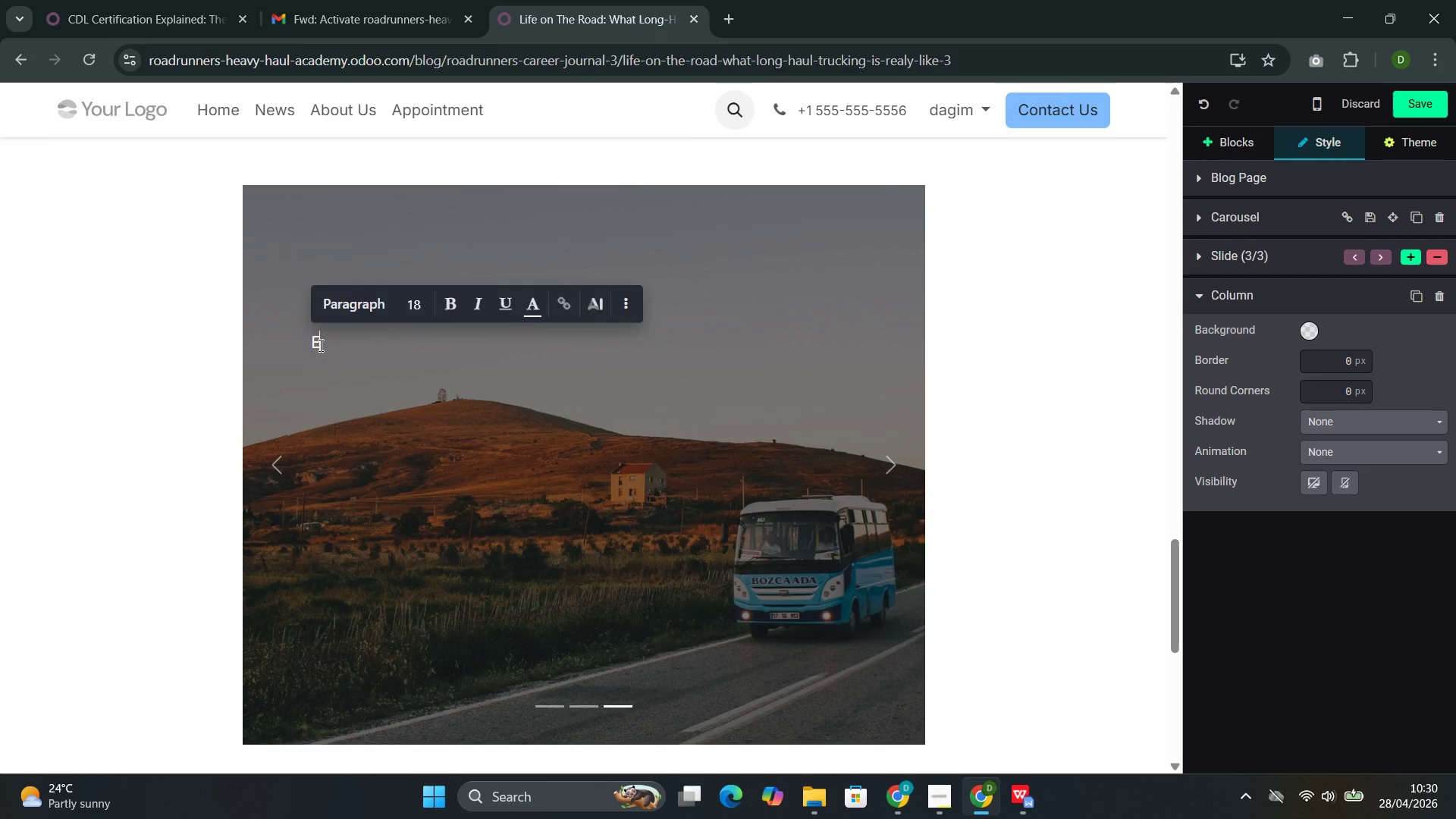 
key(Backspace)
 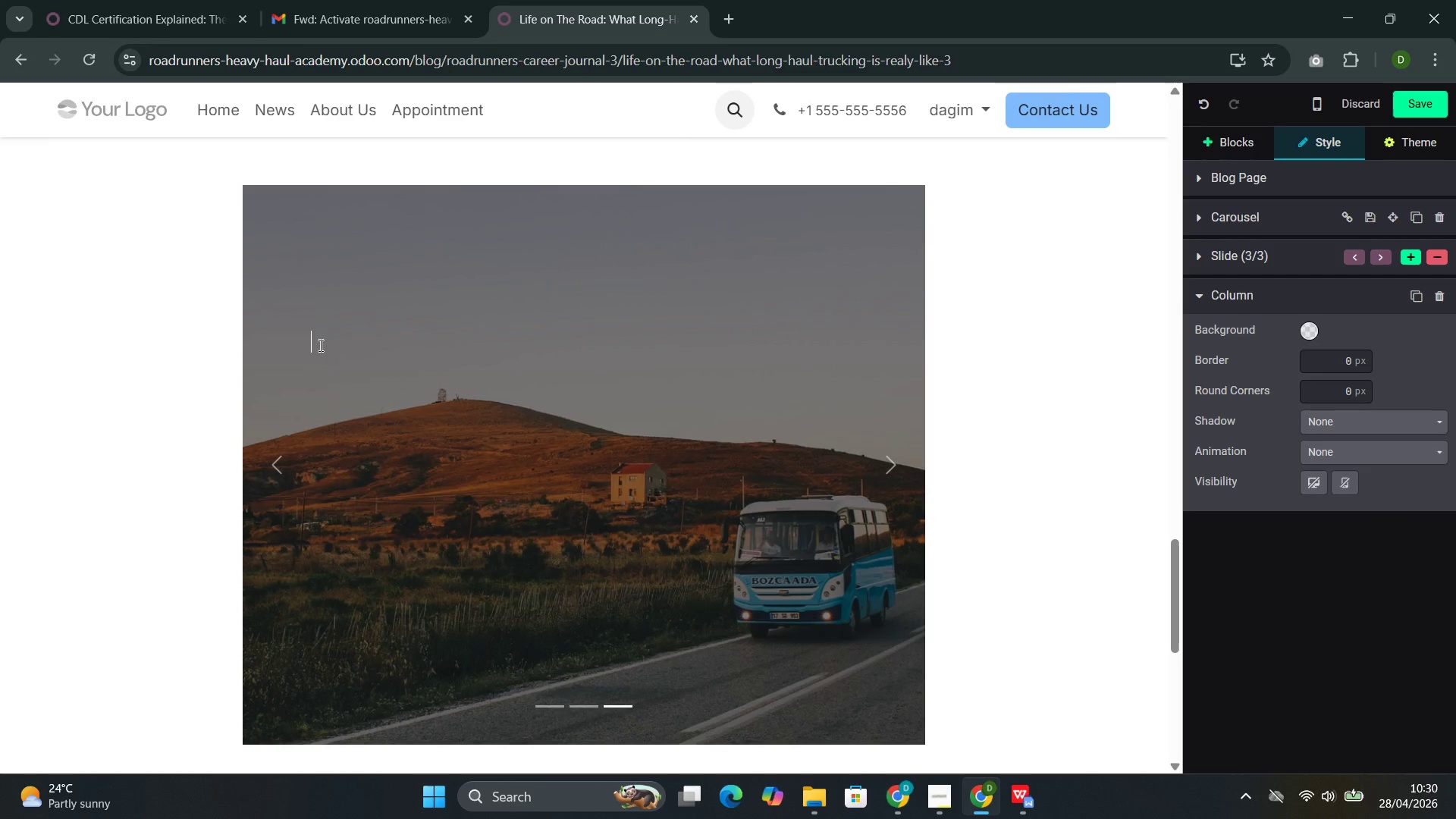 
key(Backspace)
 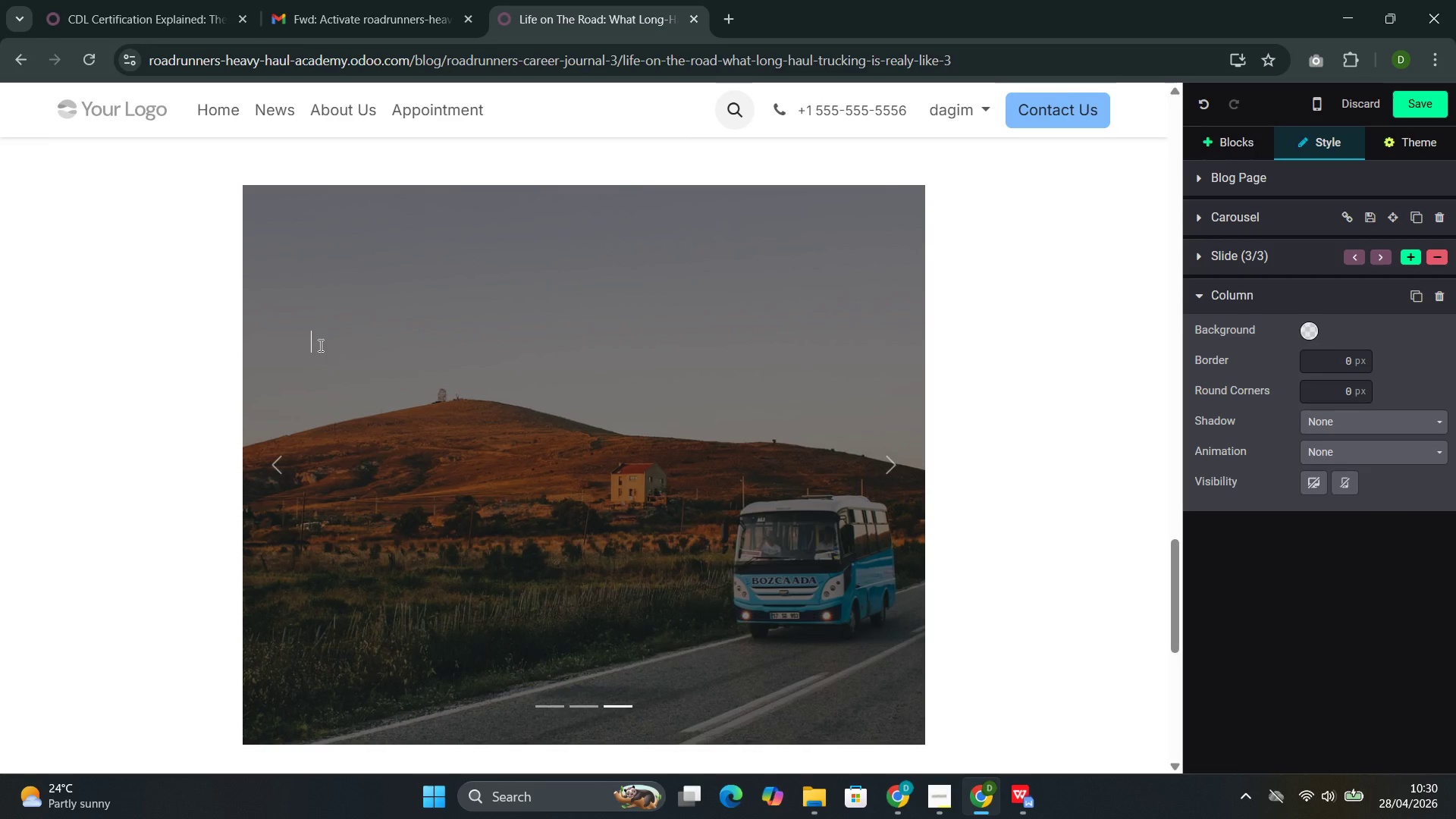 
key(Backspace)
 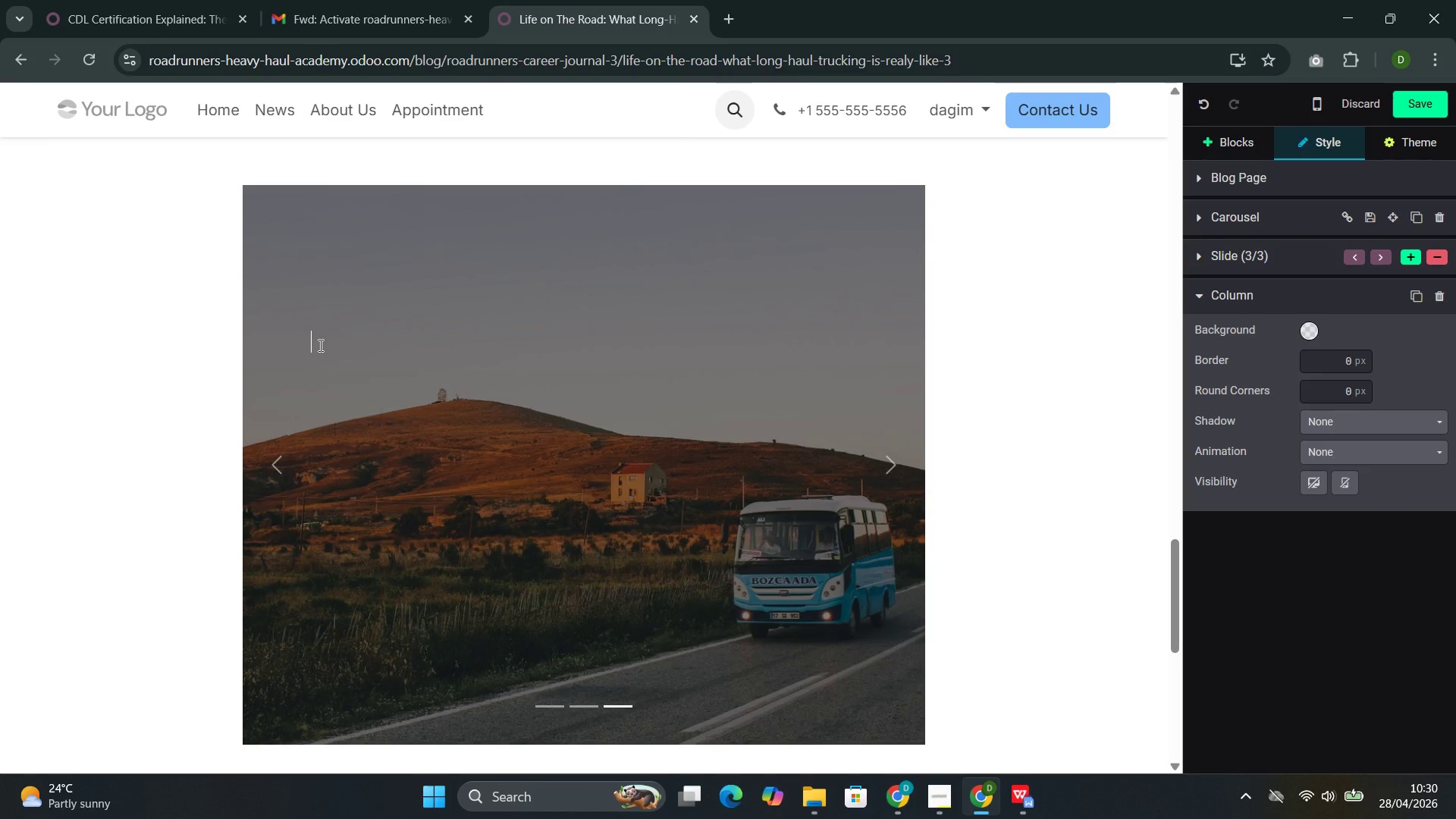 
key(Backspace)
 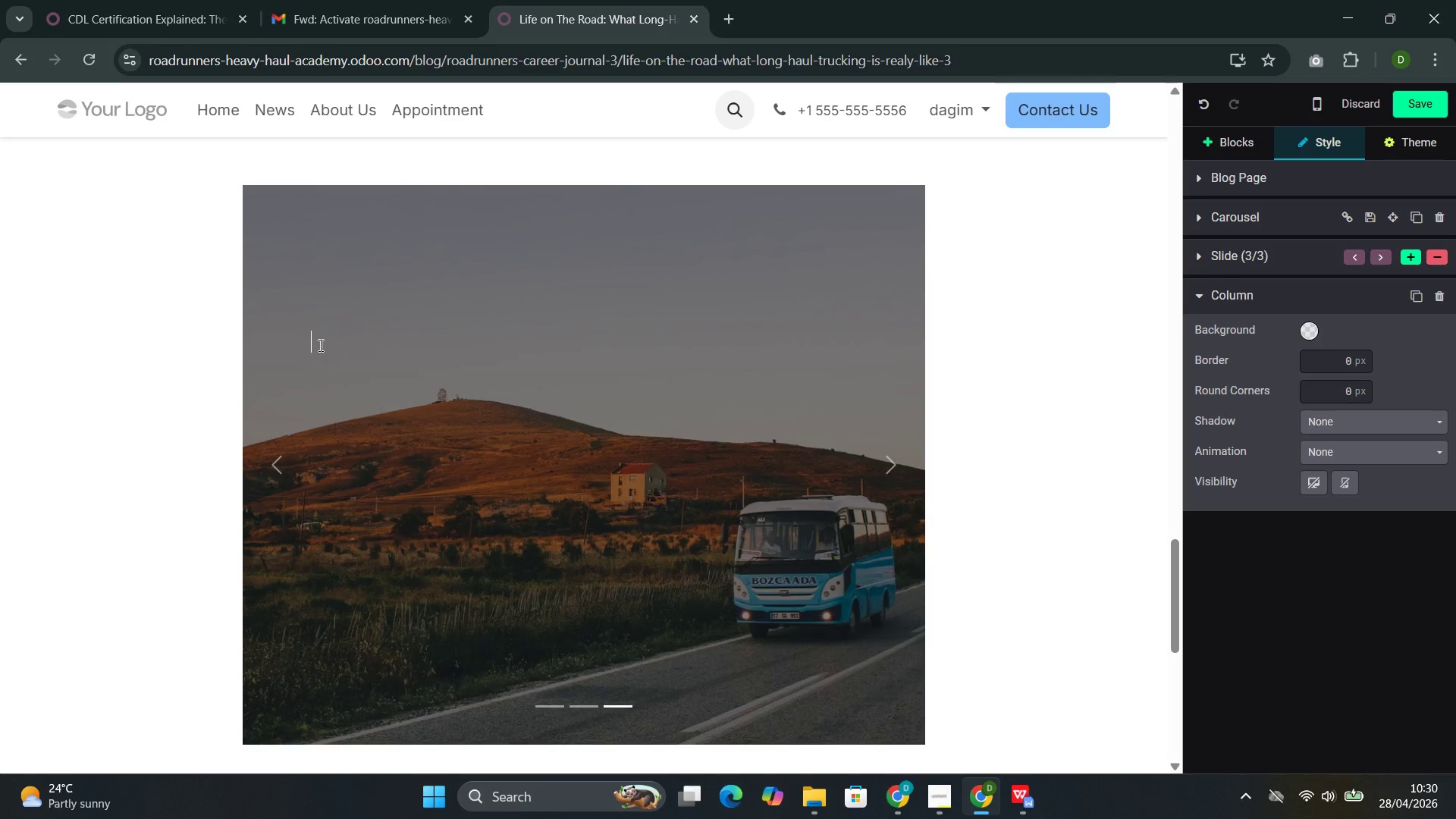 
wait(7.55)
 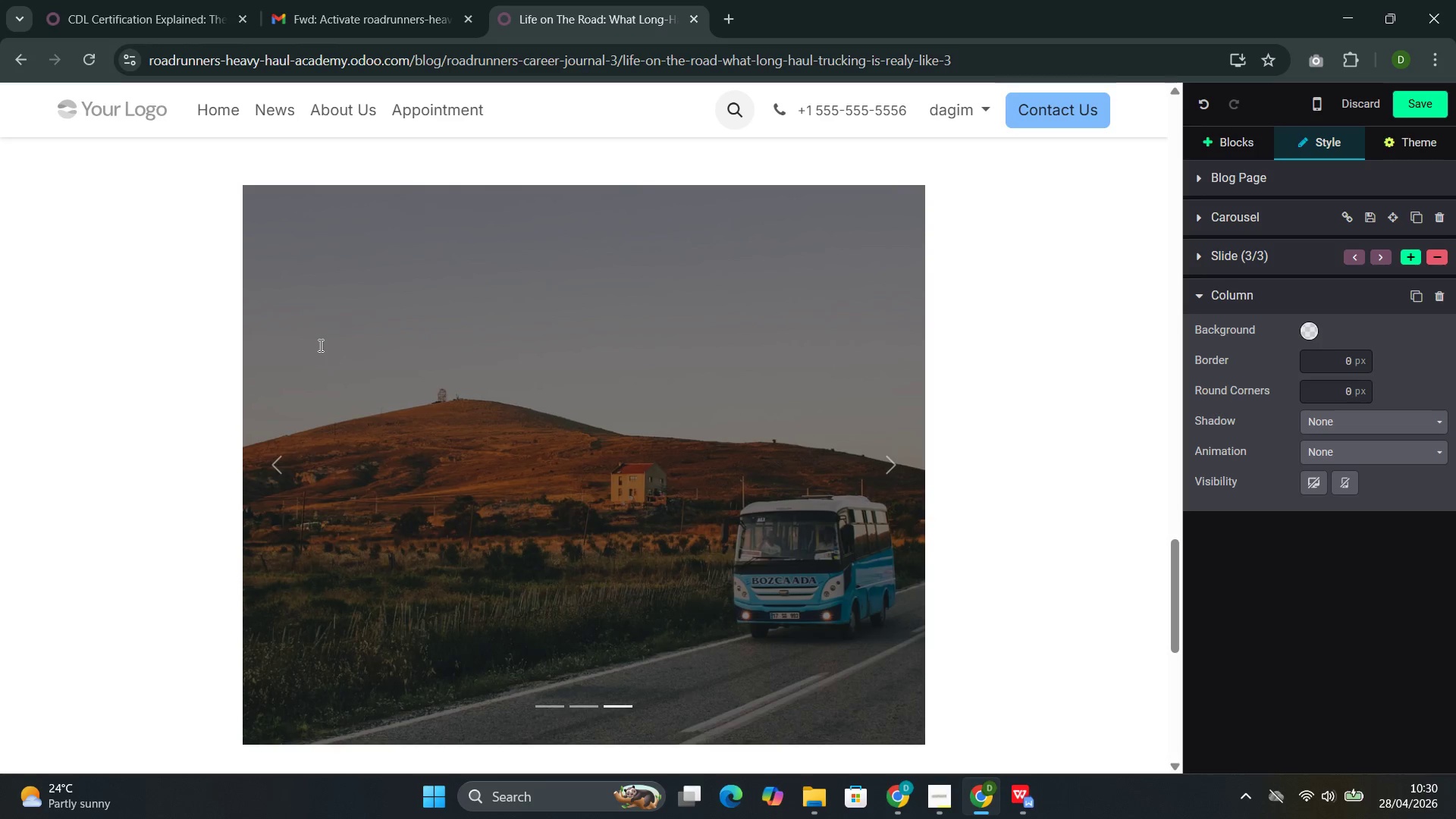 
type(Exercise dis)
 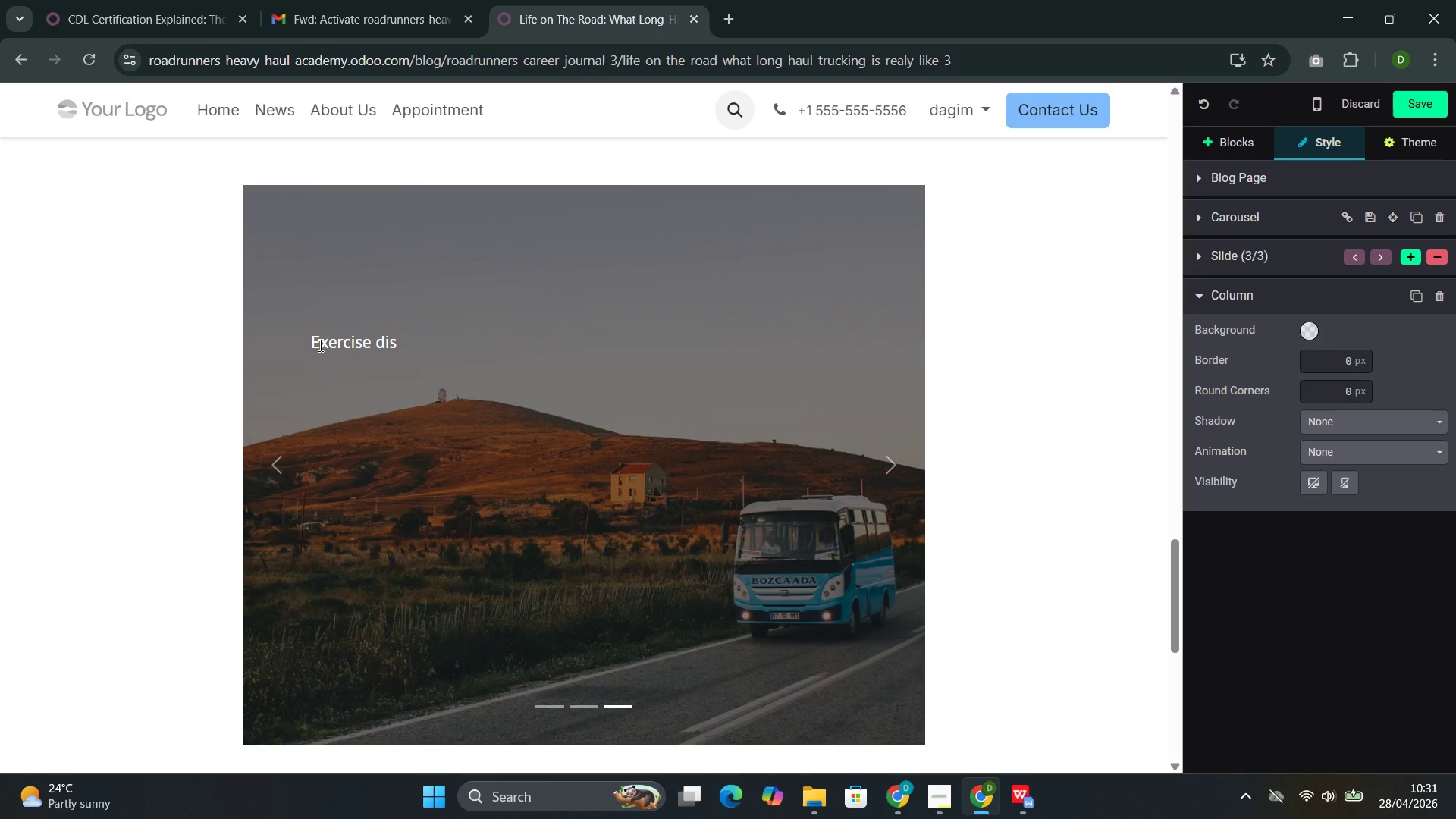 
type(cipline: Resistance bands, wal)
key(Backspace)
type(lking dyring rest breaks, and simple v)
key(Backspace)
type(bodyweight exercises maintain fitness in limited space)
 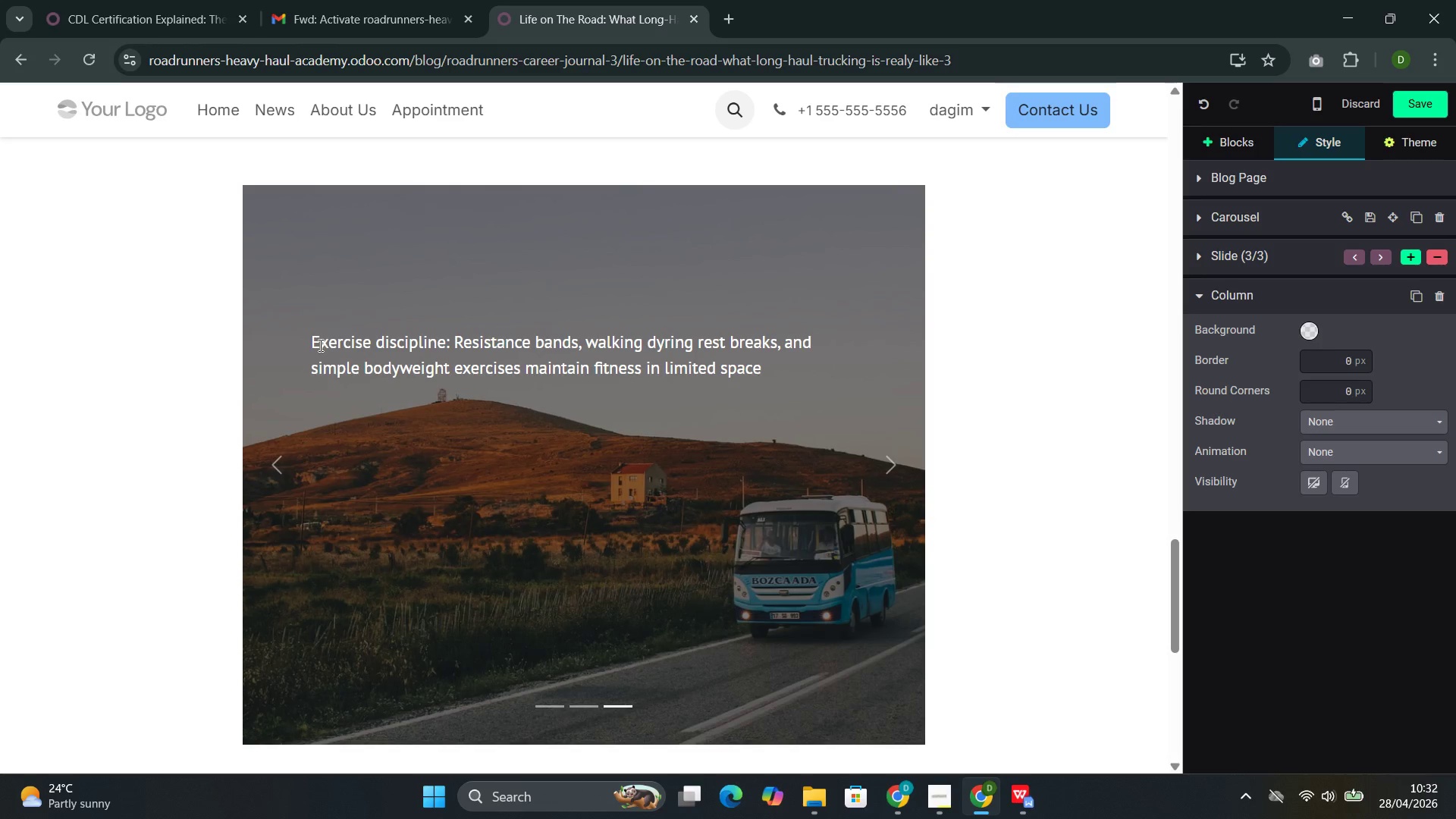 
left_click_drag(start_coordinate=[553, 263], to_coordinate=[522, 421])
 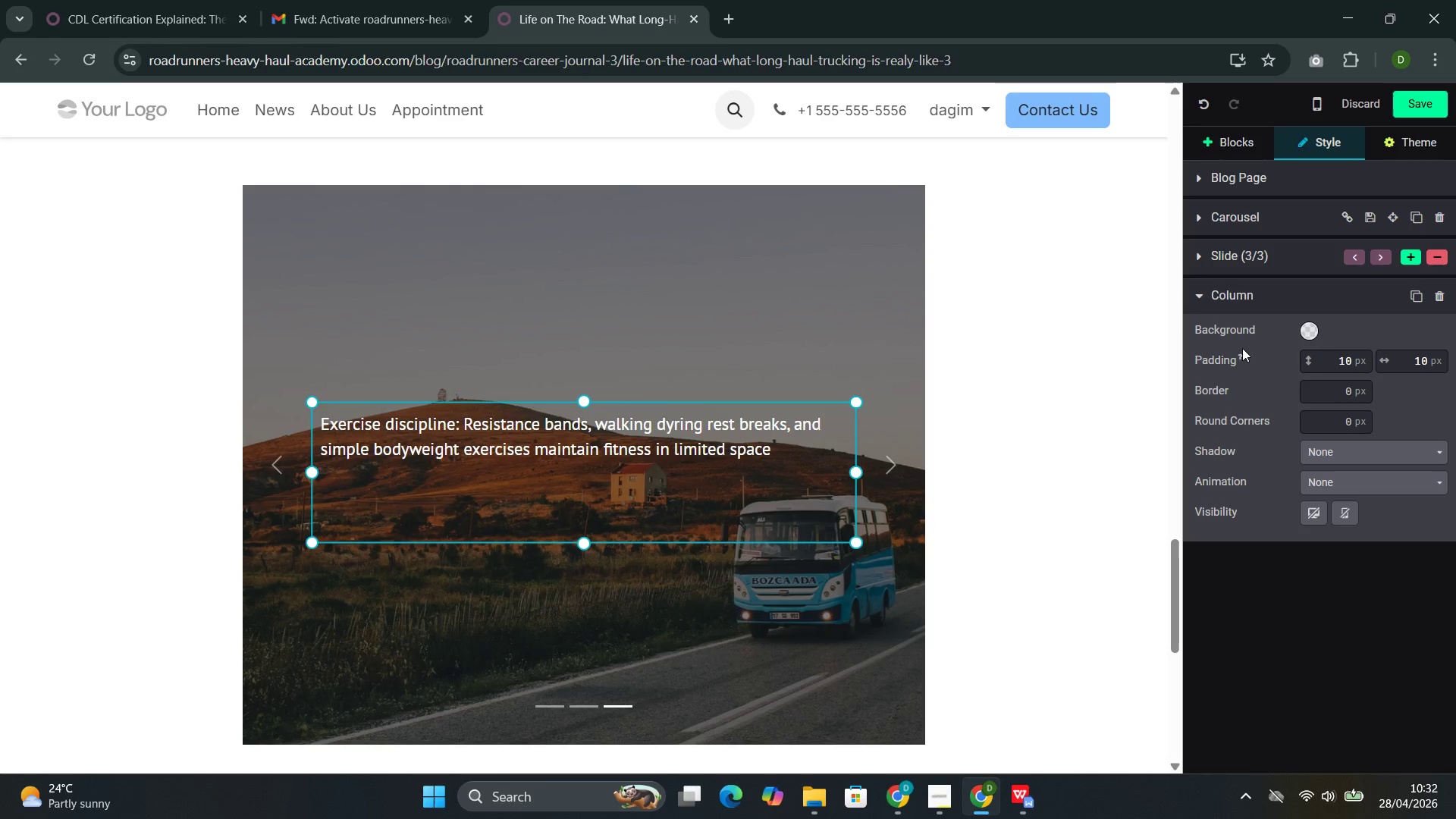 
left_click([1414, 262])
 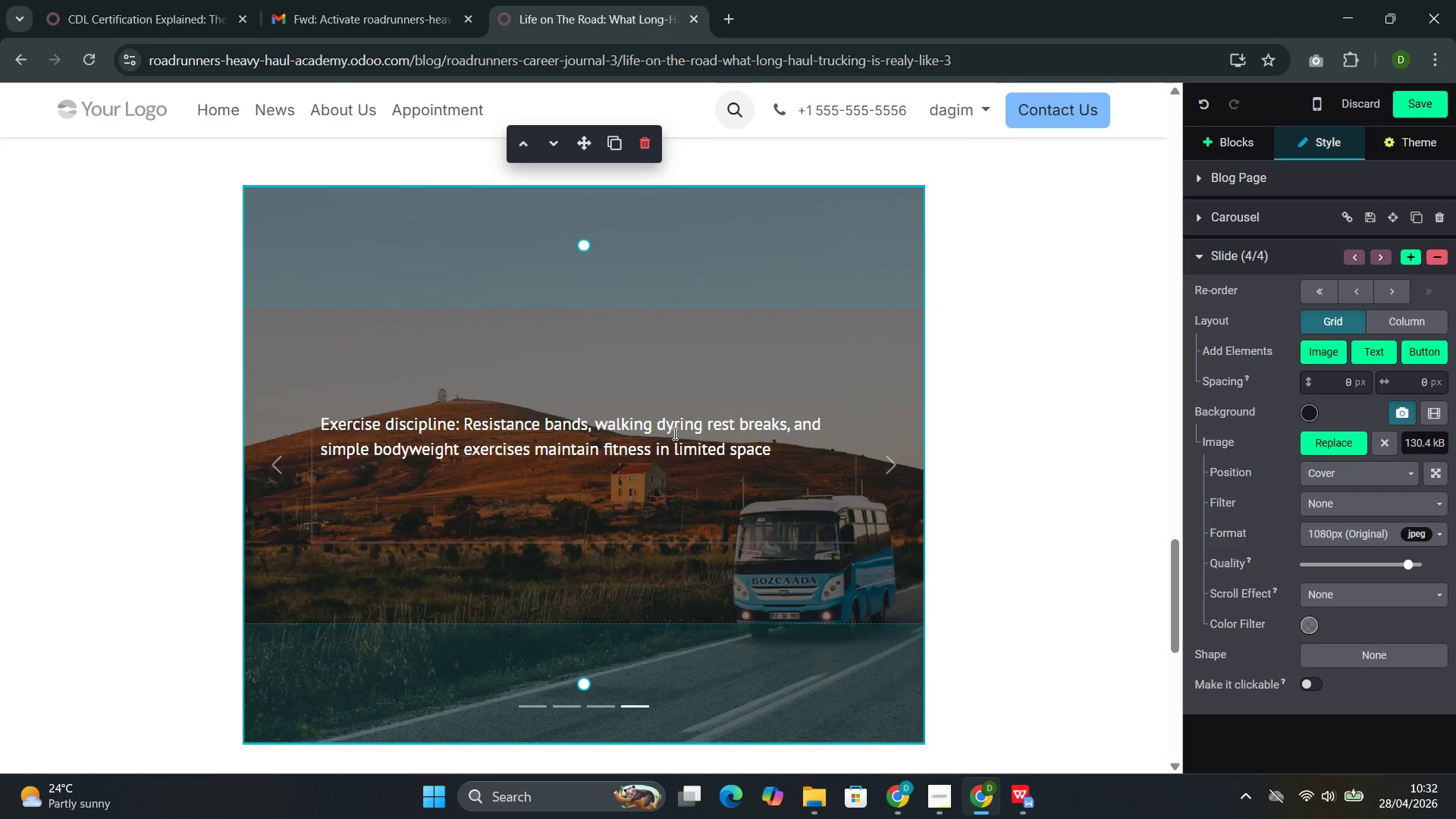 
wait(5.69)
 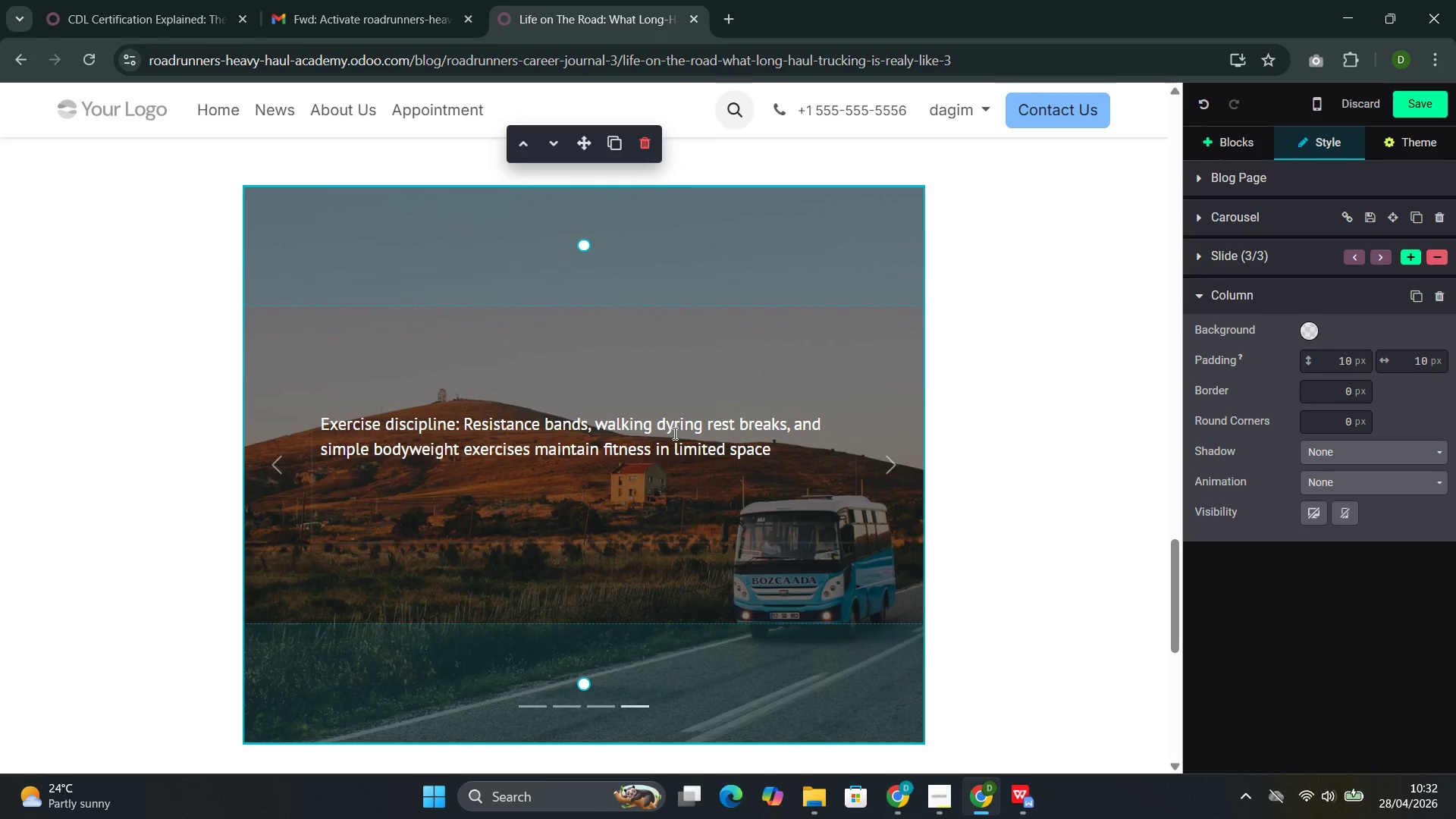 
left_click_drag(start_coordinate=[787, 437], to_coordinate=[309, 422])
 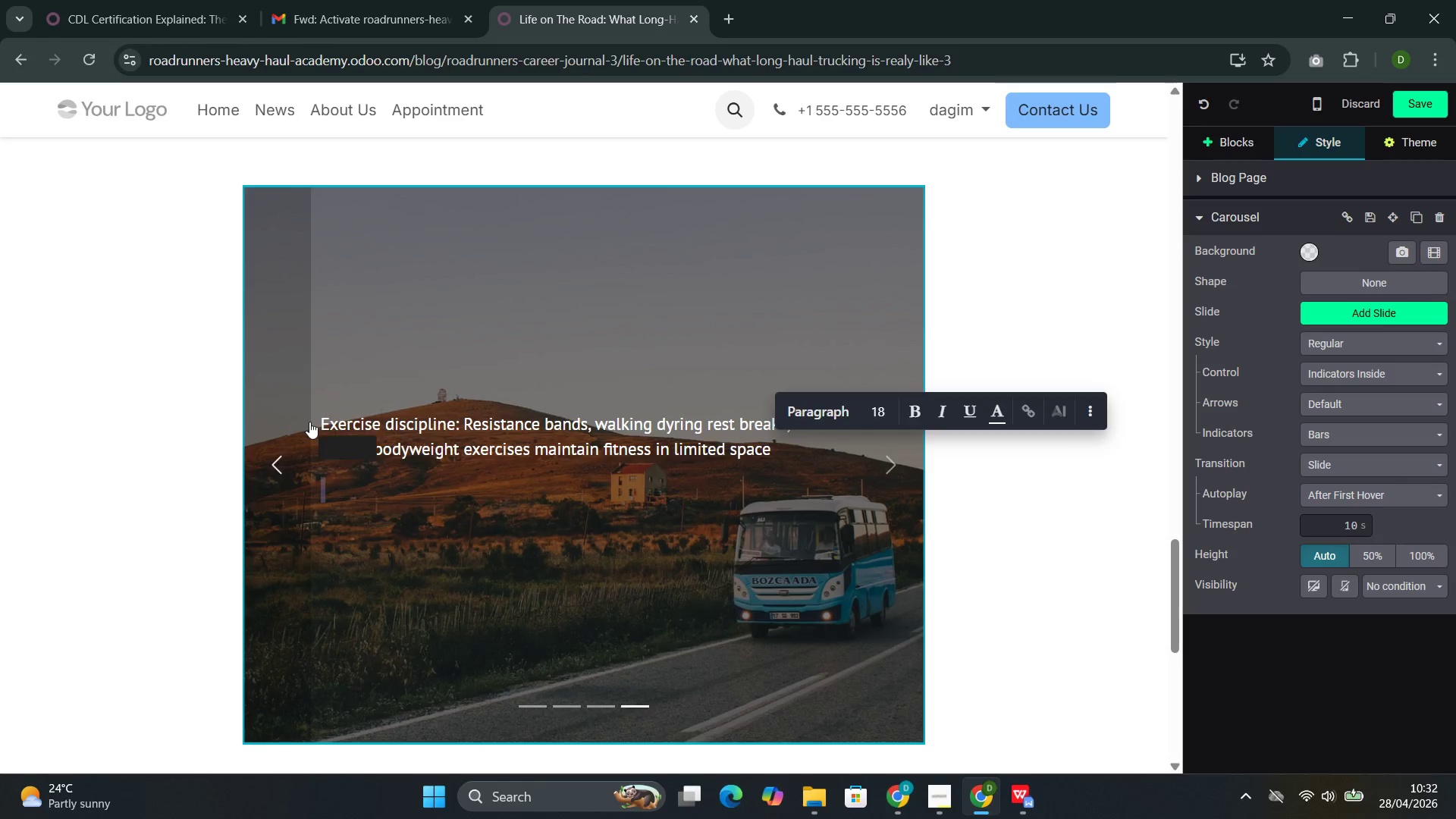 
key(Backspace)
 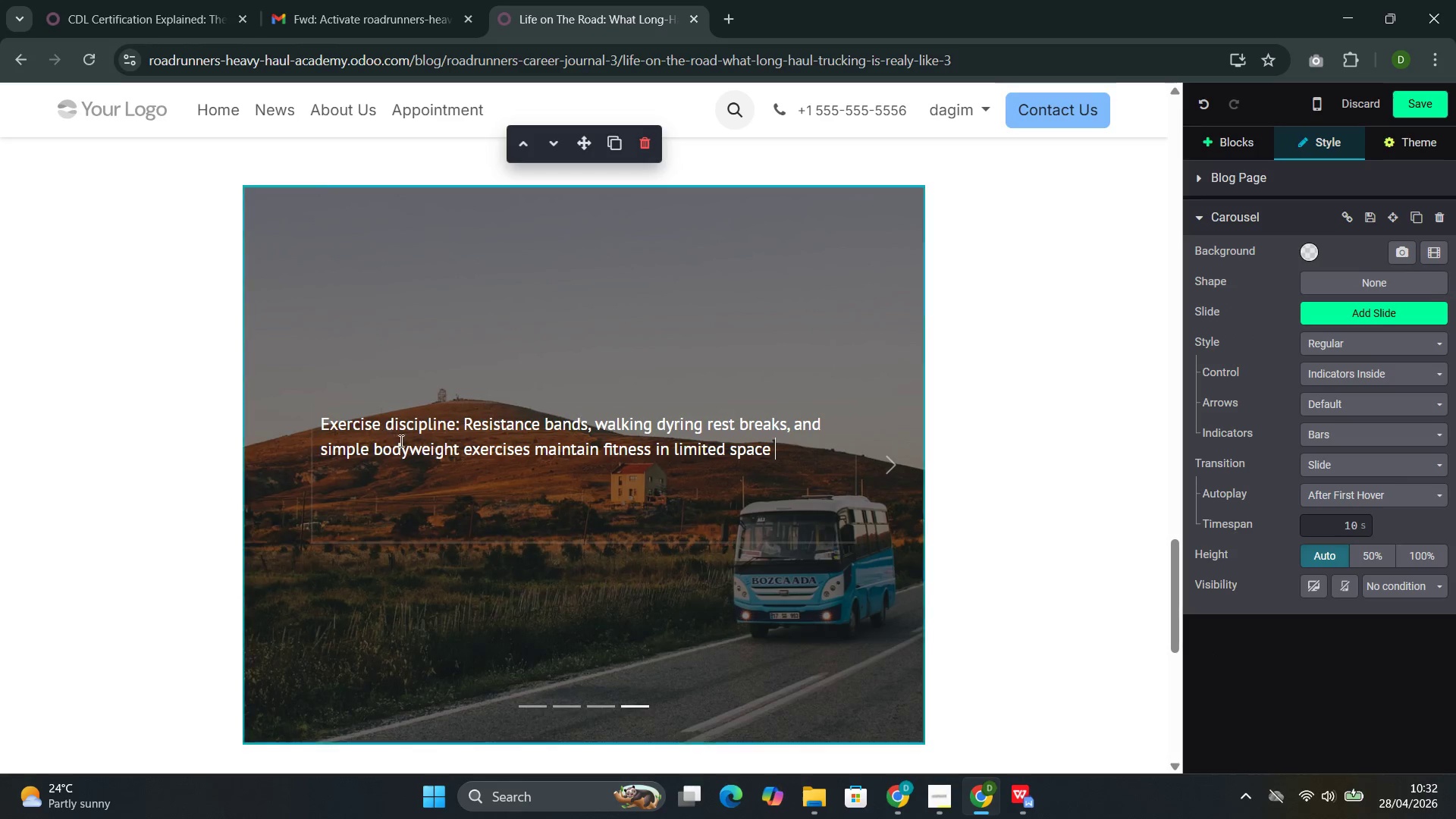 
double_click([401, 440])
 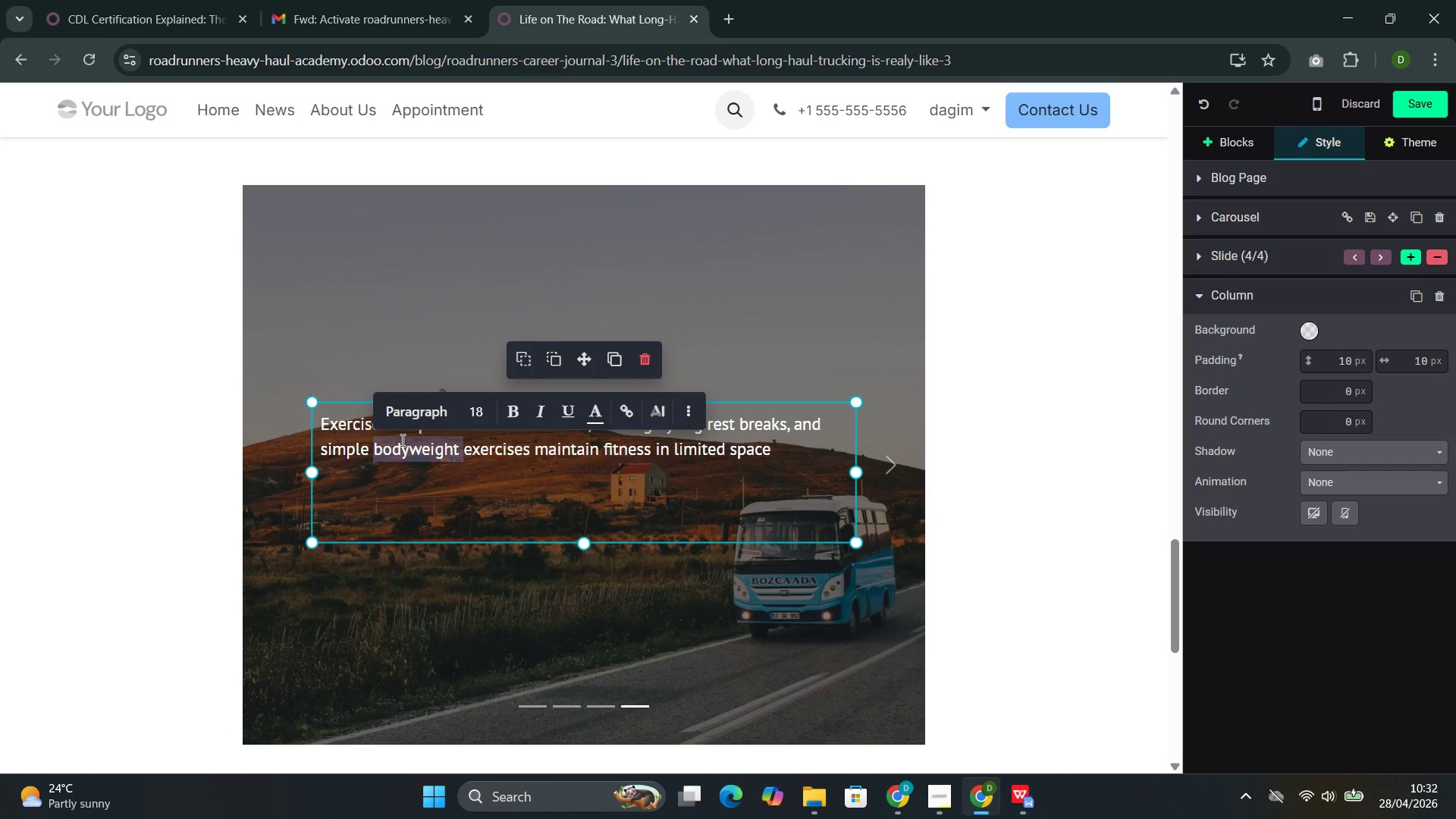 
triple_click([401, 440])
 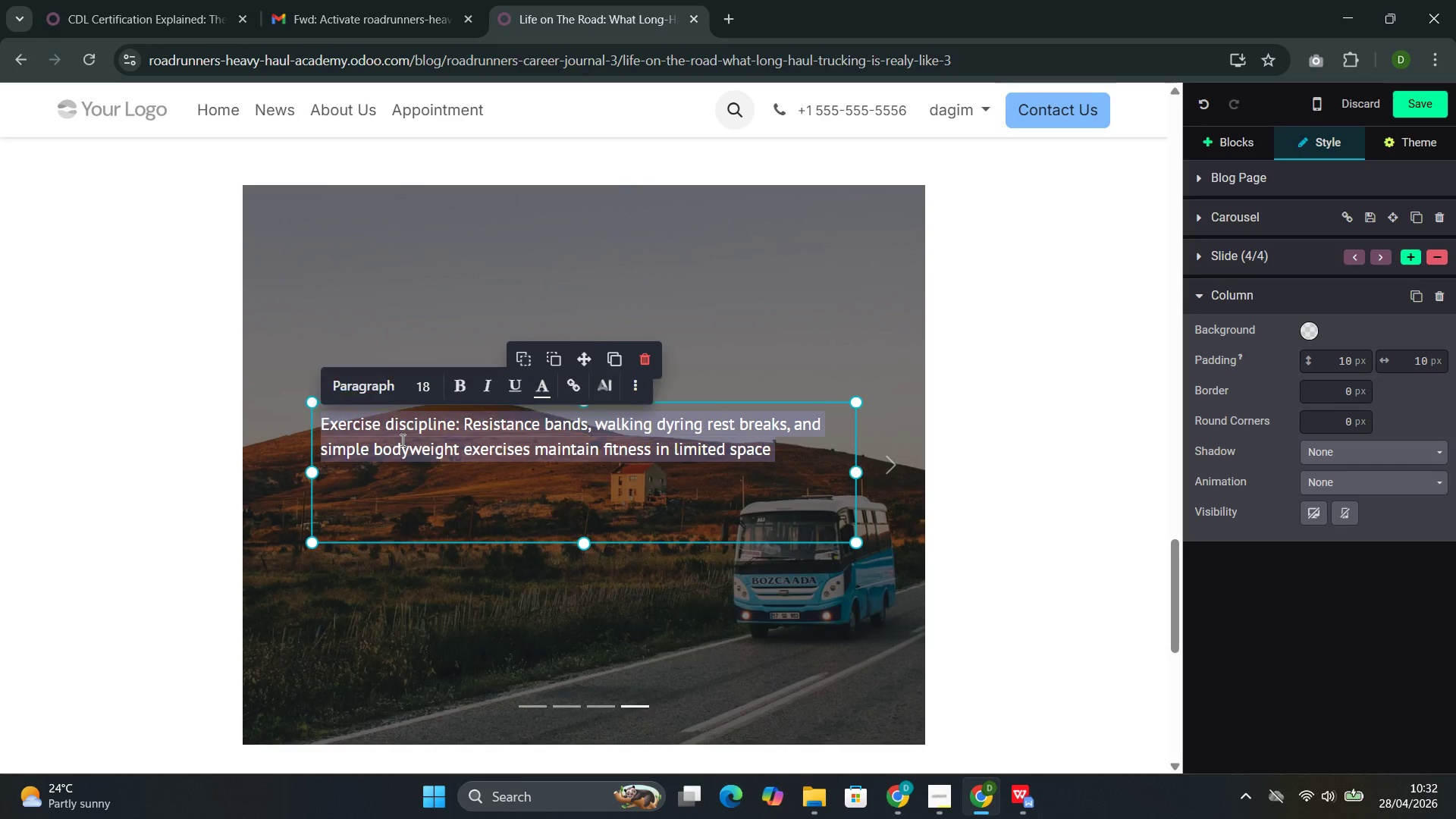 
triple_click([401, 440])
 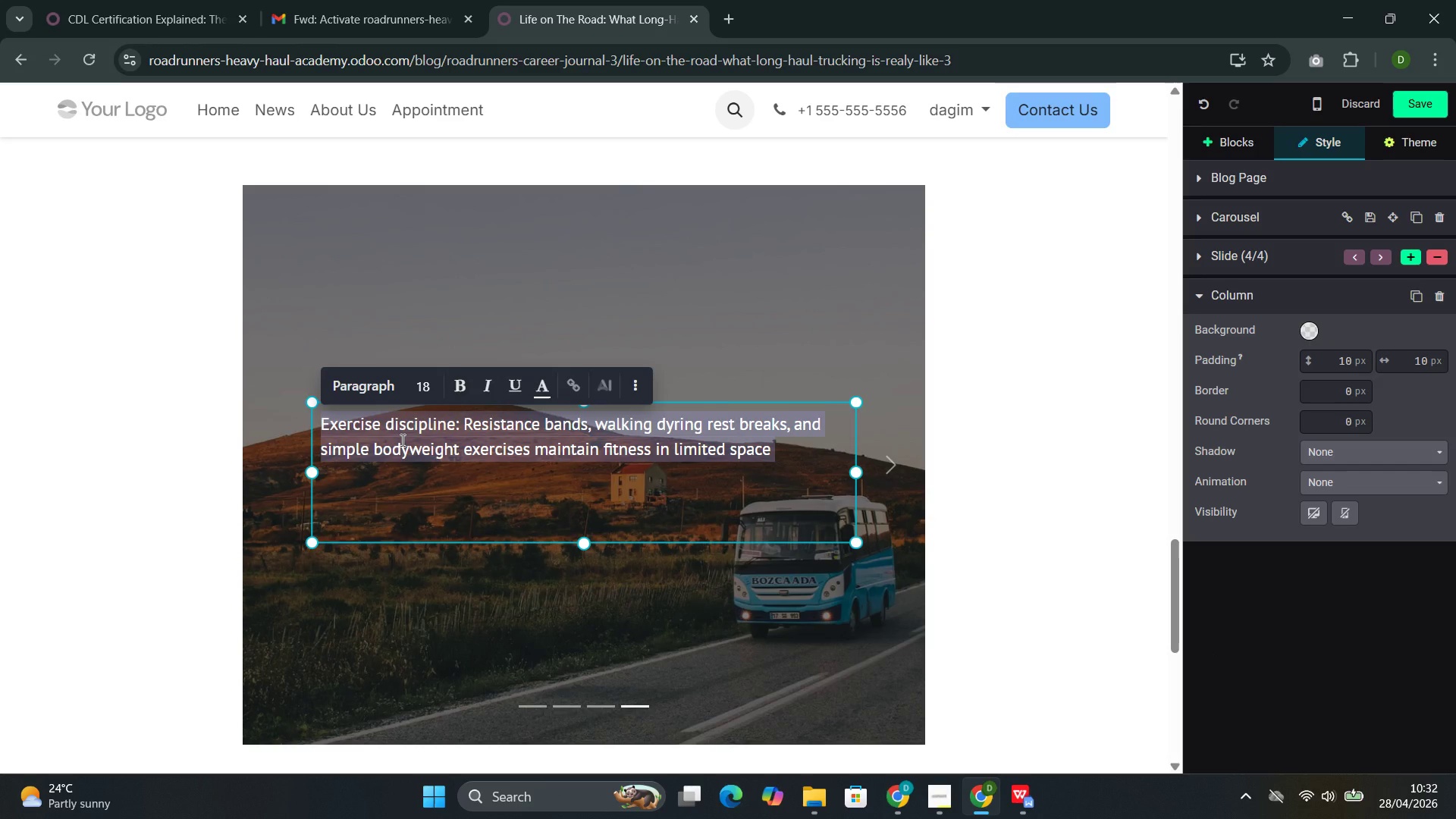 
key(Backspace)
type(Sleep hygiene )
key(Backspace)
type(: Consistent sleep schedules )
key(Backspace)
type(, n)
key(Backspace)
type(bal)
key(Backspace)
key(Backspace)
type(lck)
 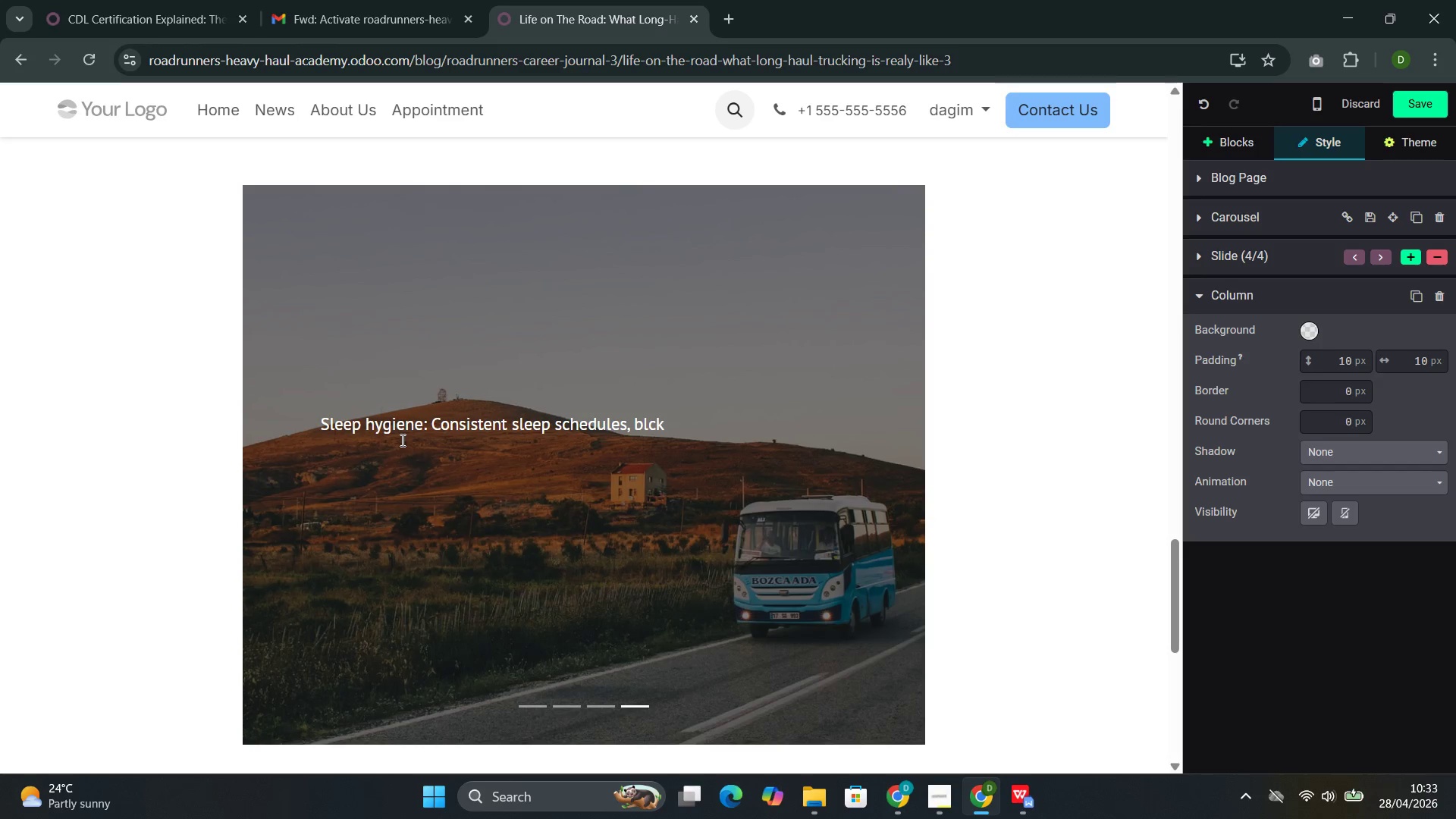 
key(ArrowLeft)
 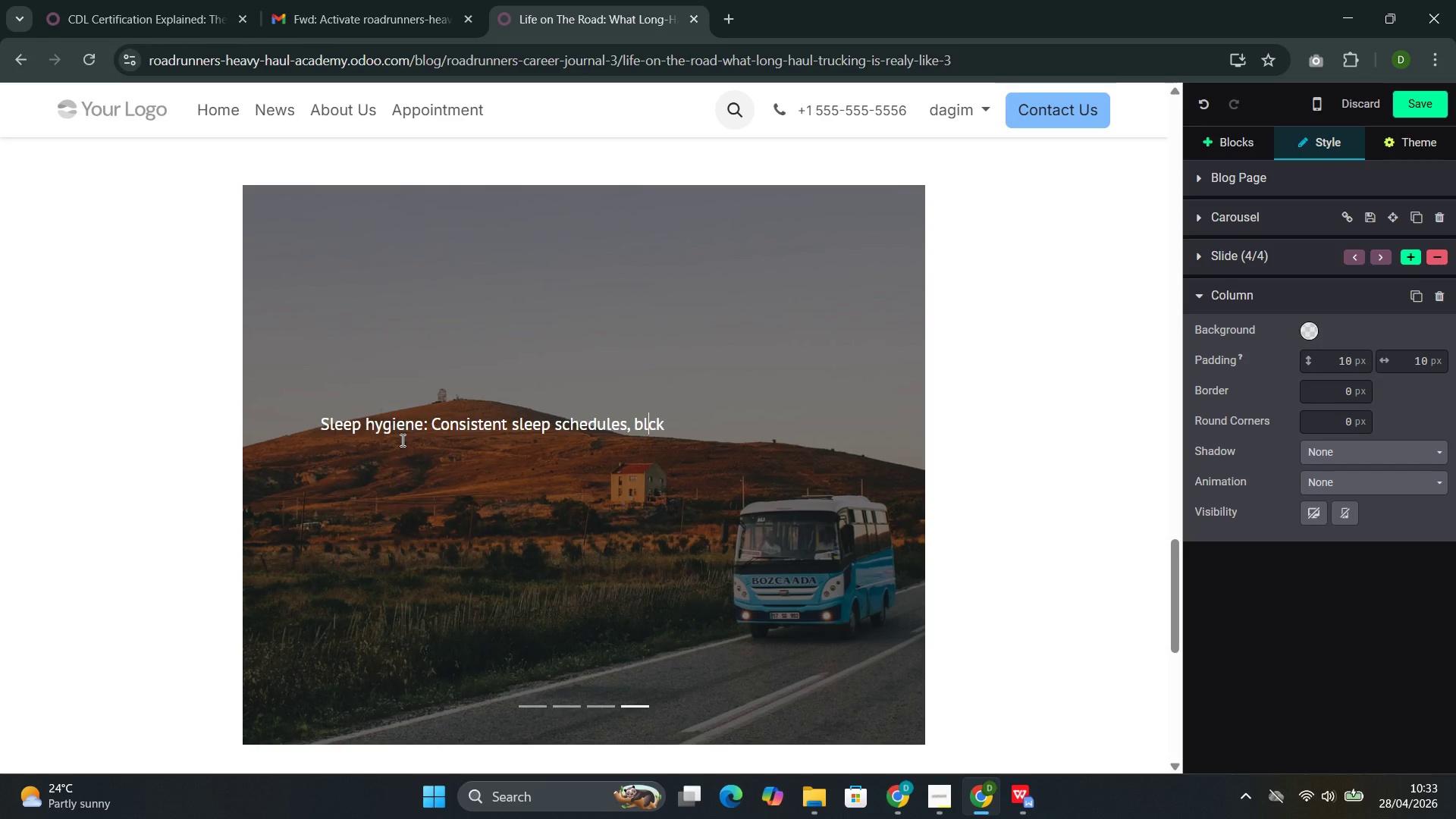 
key(ArrowLeft)
 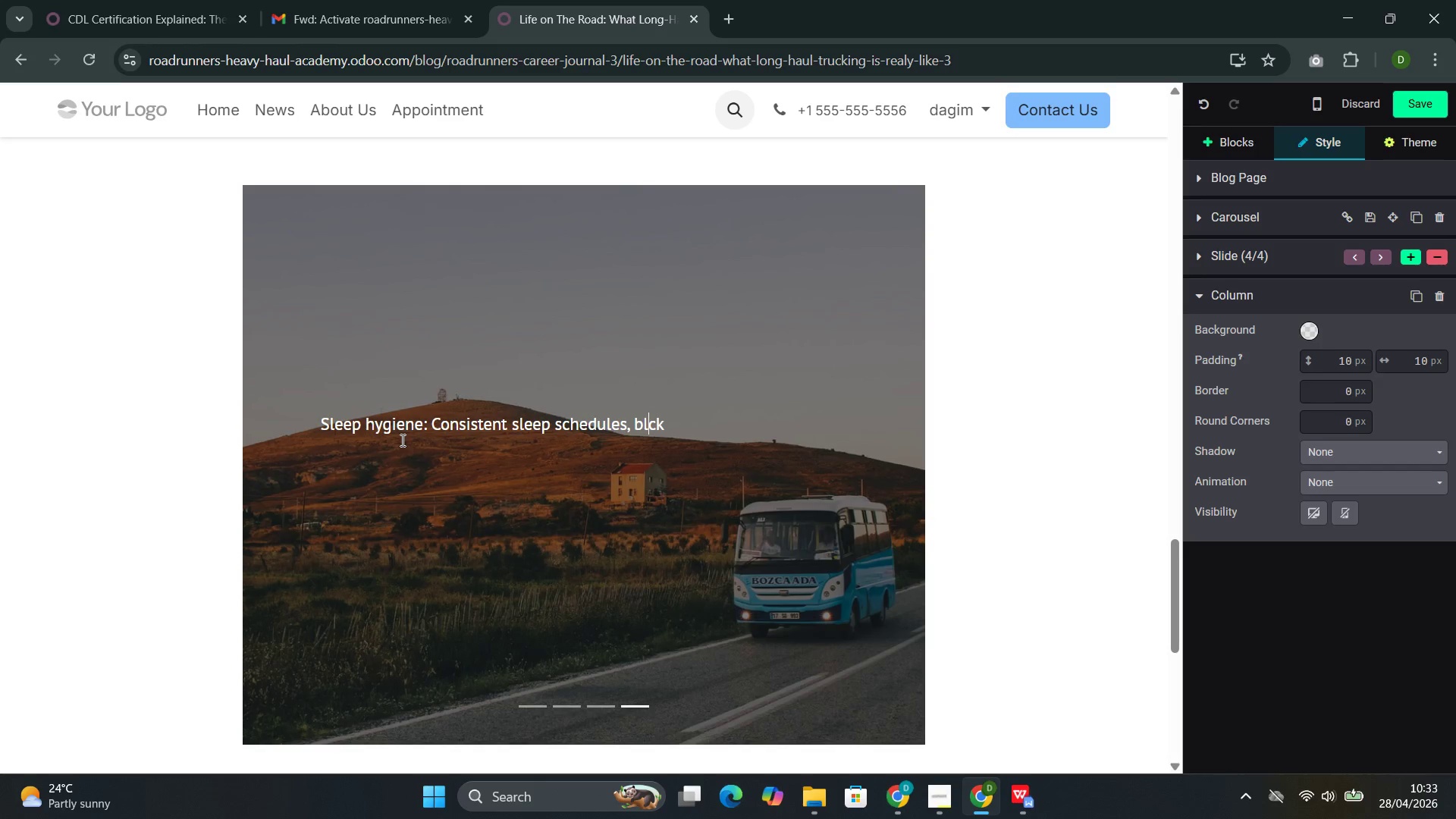 
key(ArrowLeft)
 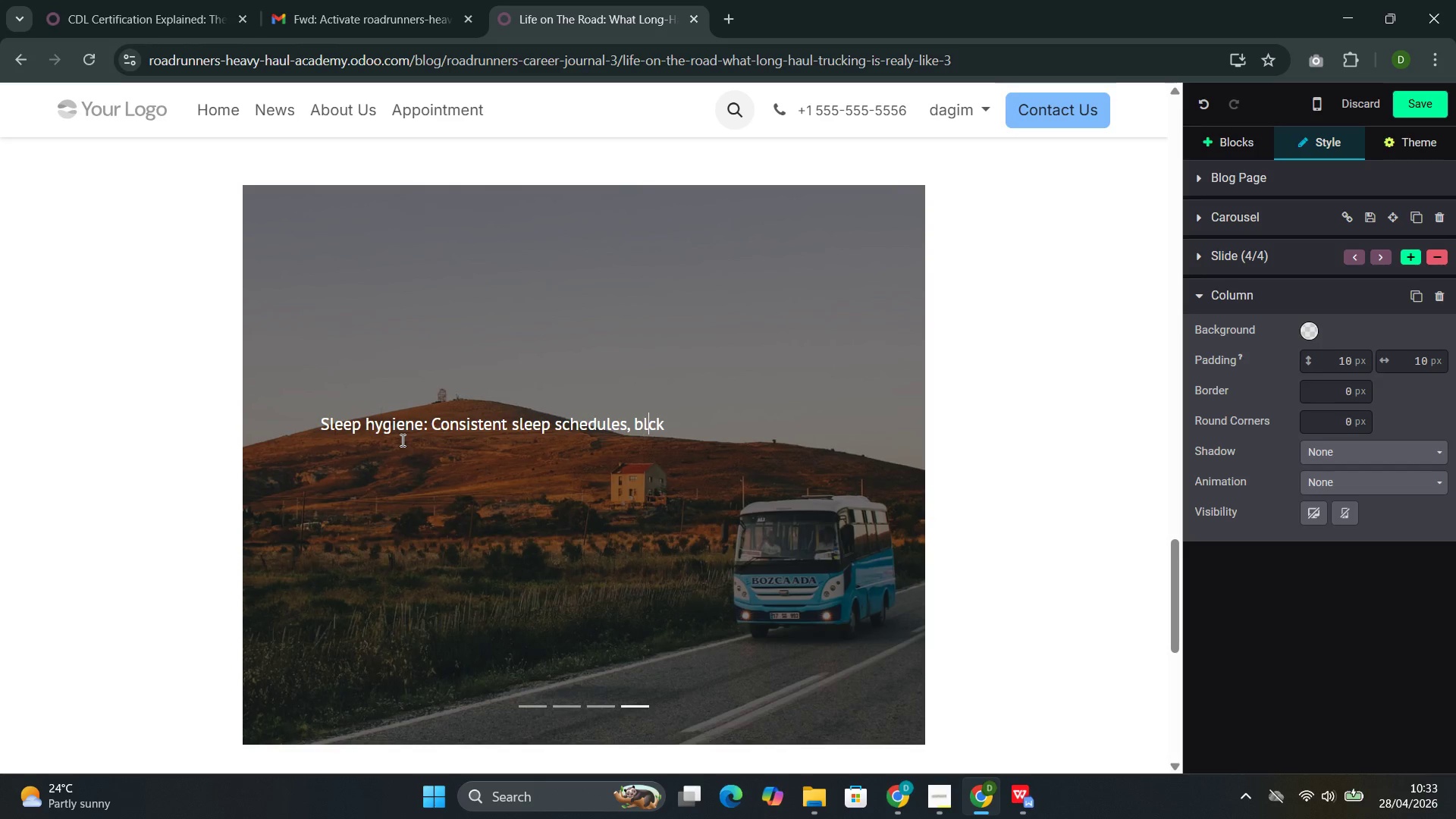 
key(ArrowRight)
 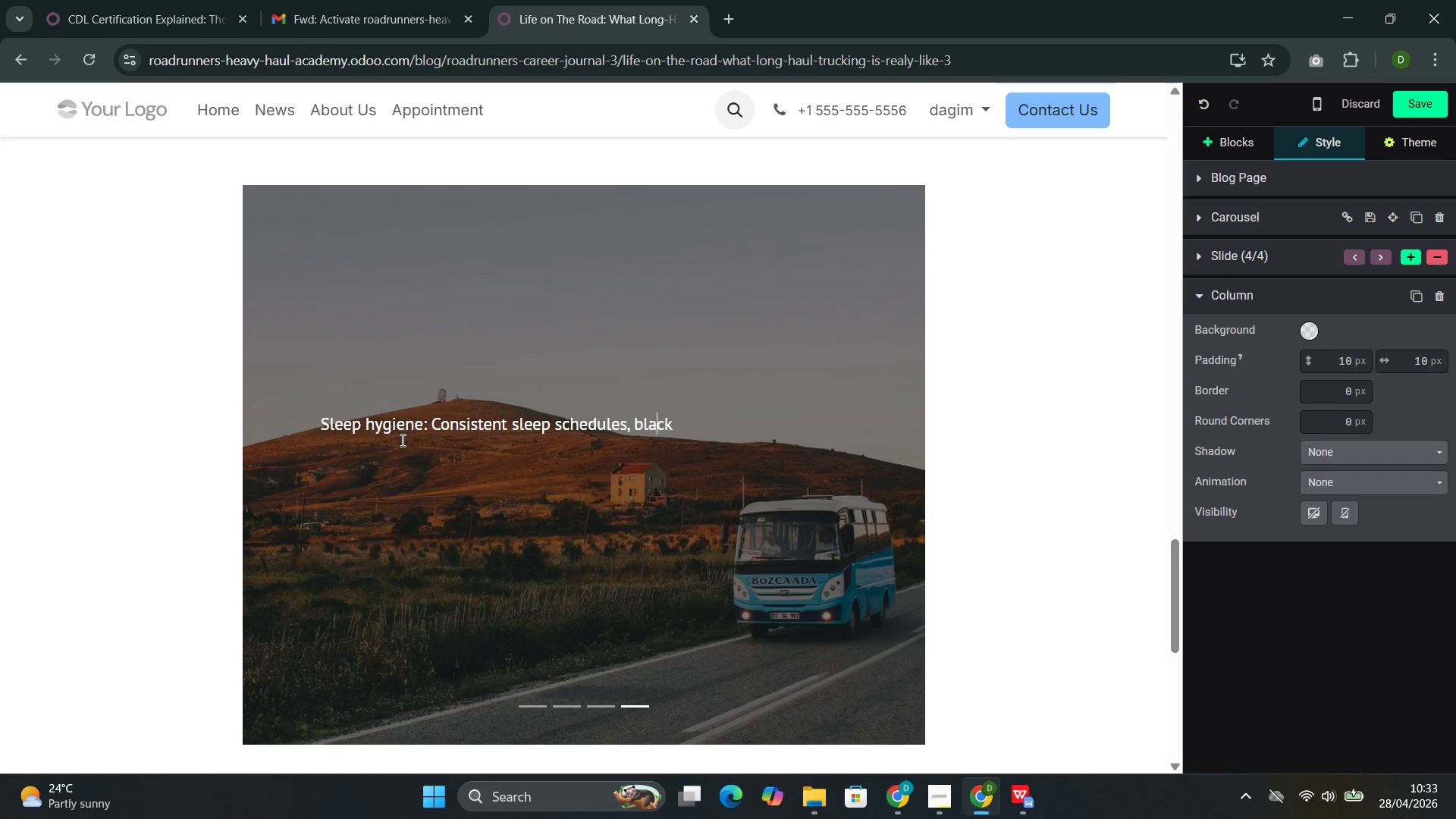 
key(A)
 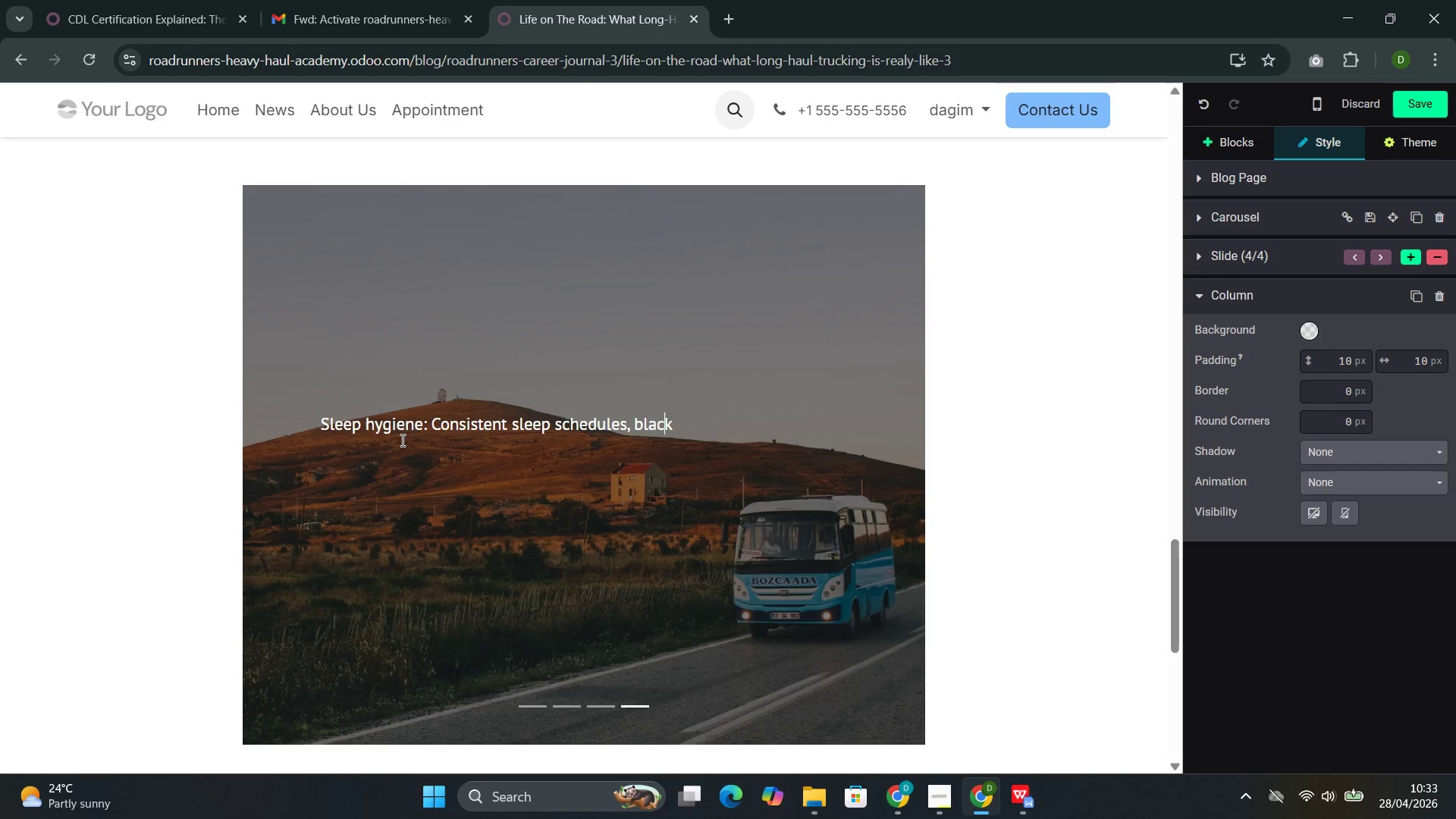 
key(ArrowRight)
 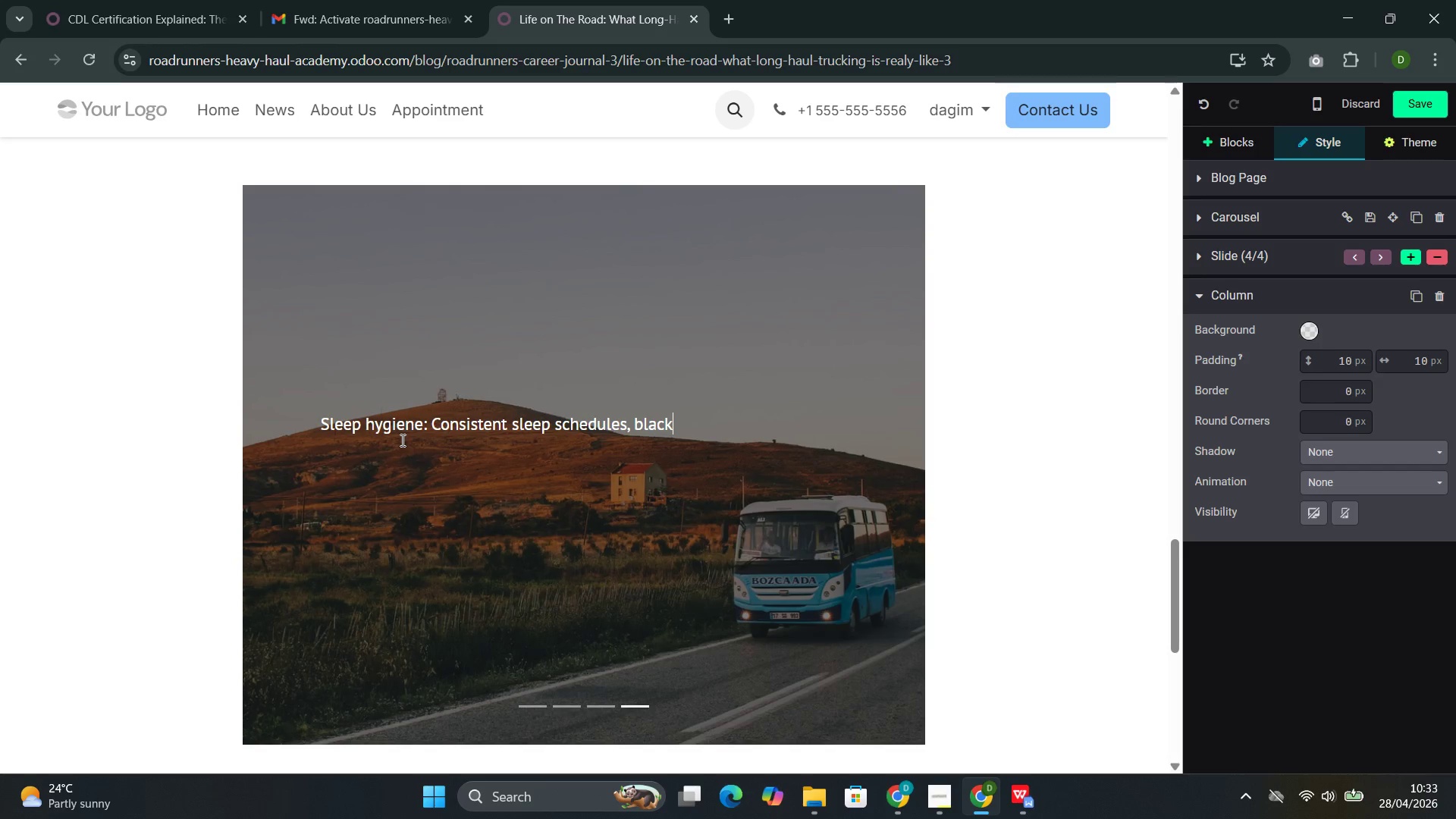 
key(ArrowRight)
 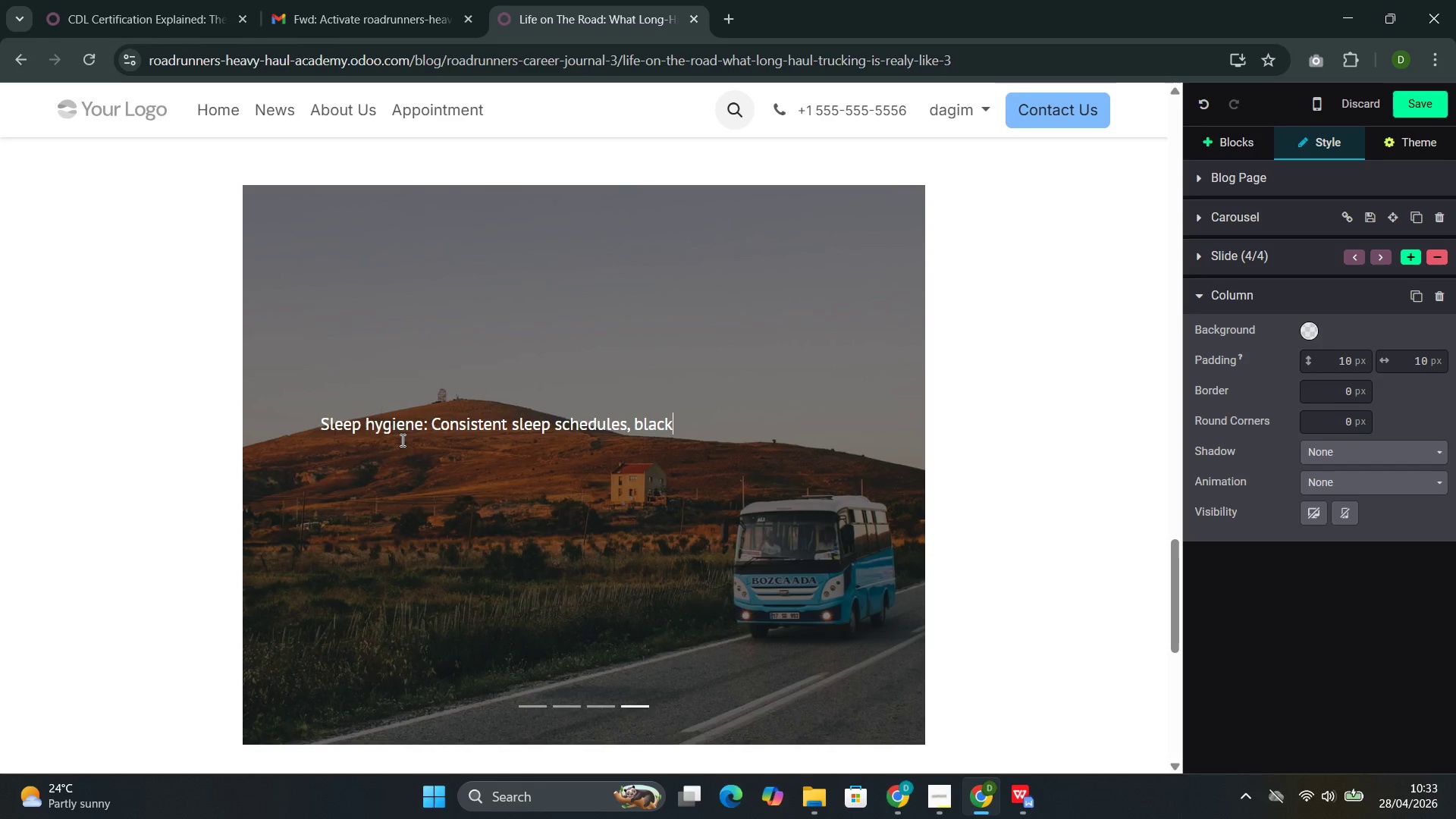 
type(out cur)
 